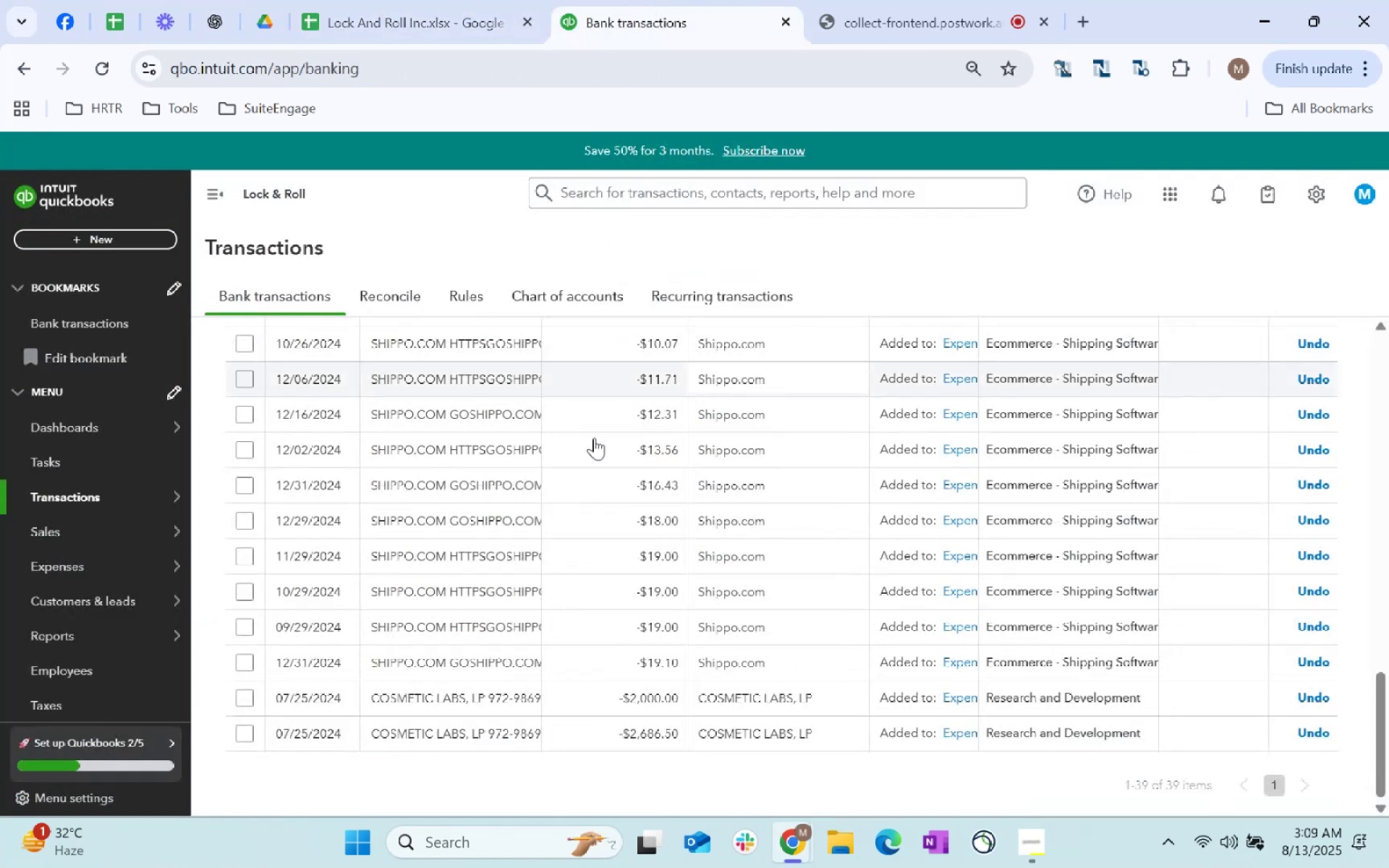 
scroll: coordinate [535, 527], scroll_direction: up, amount: 25.0
 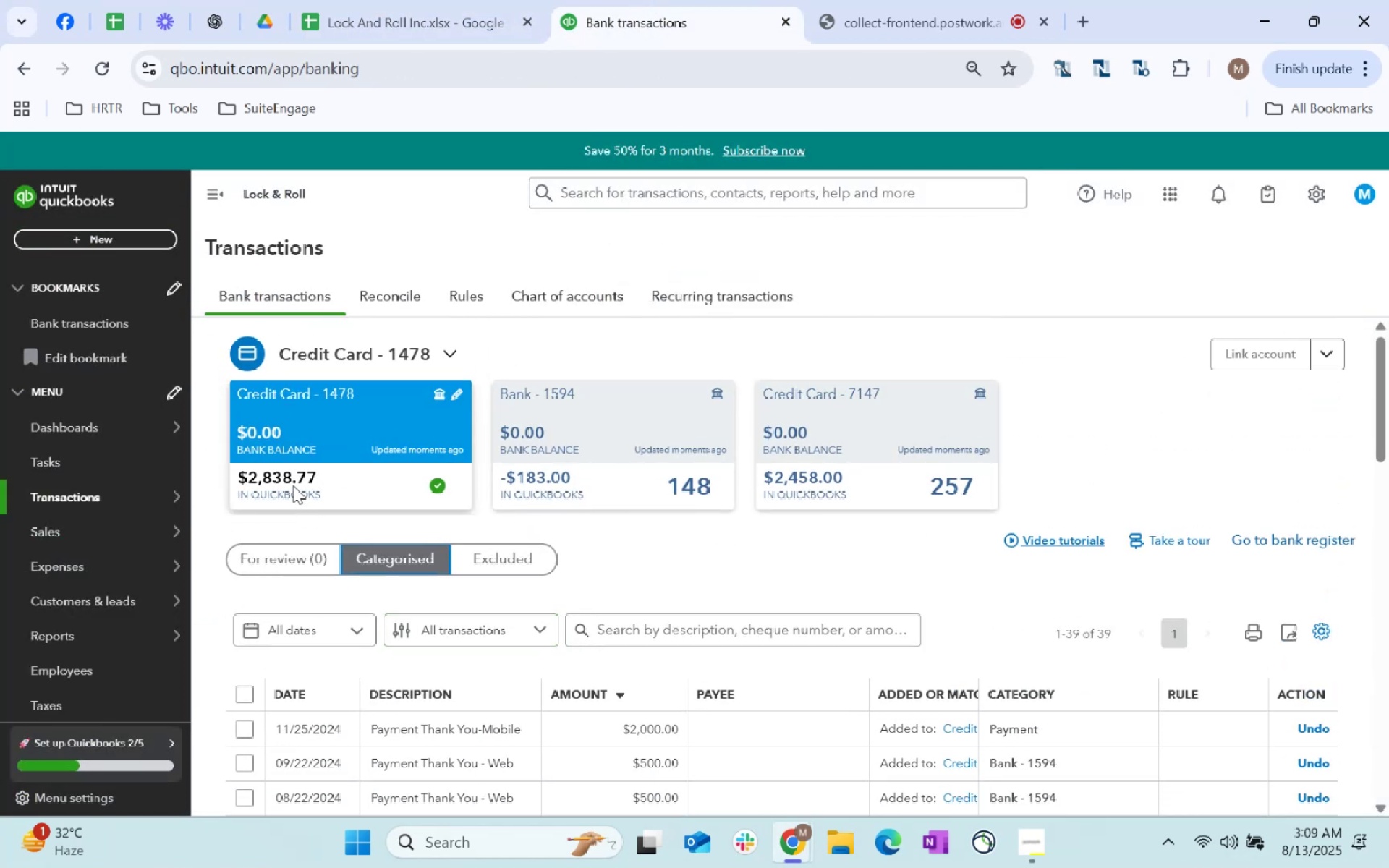 
left_click([489, 0])
 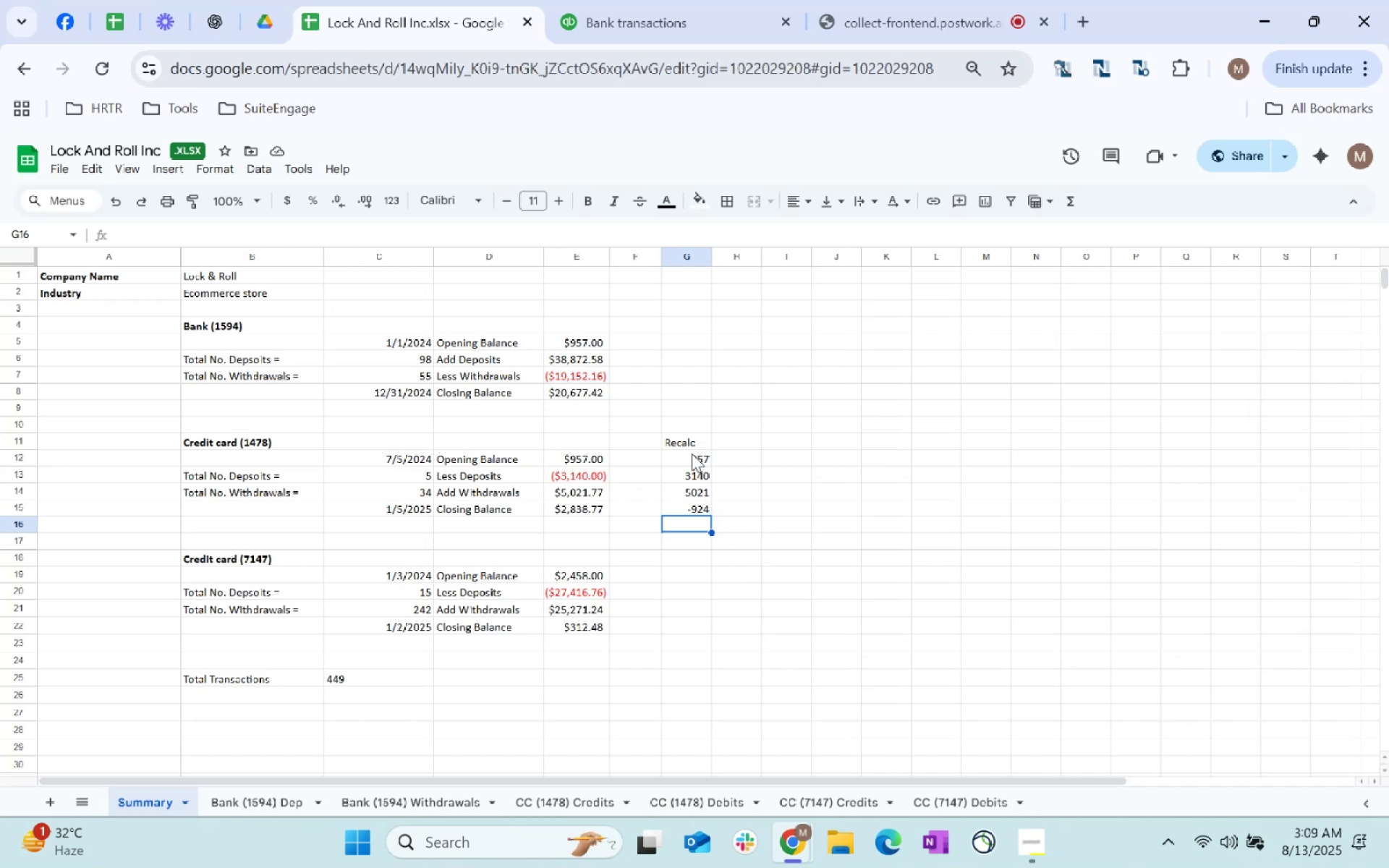 
left_click_drag(start_coordinate=[688, 460], to_coordinate=[685, 511])
 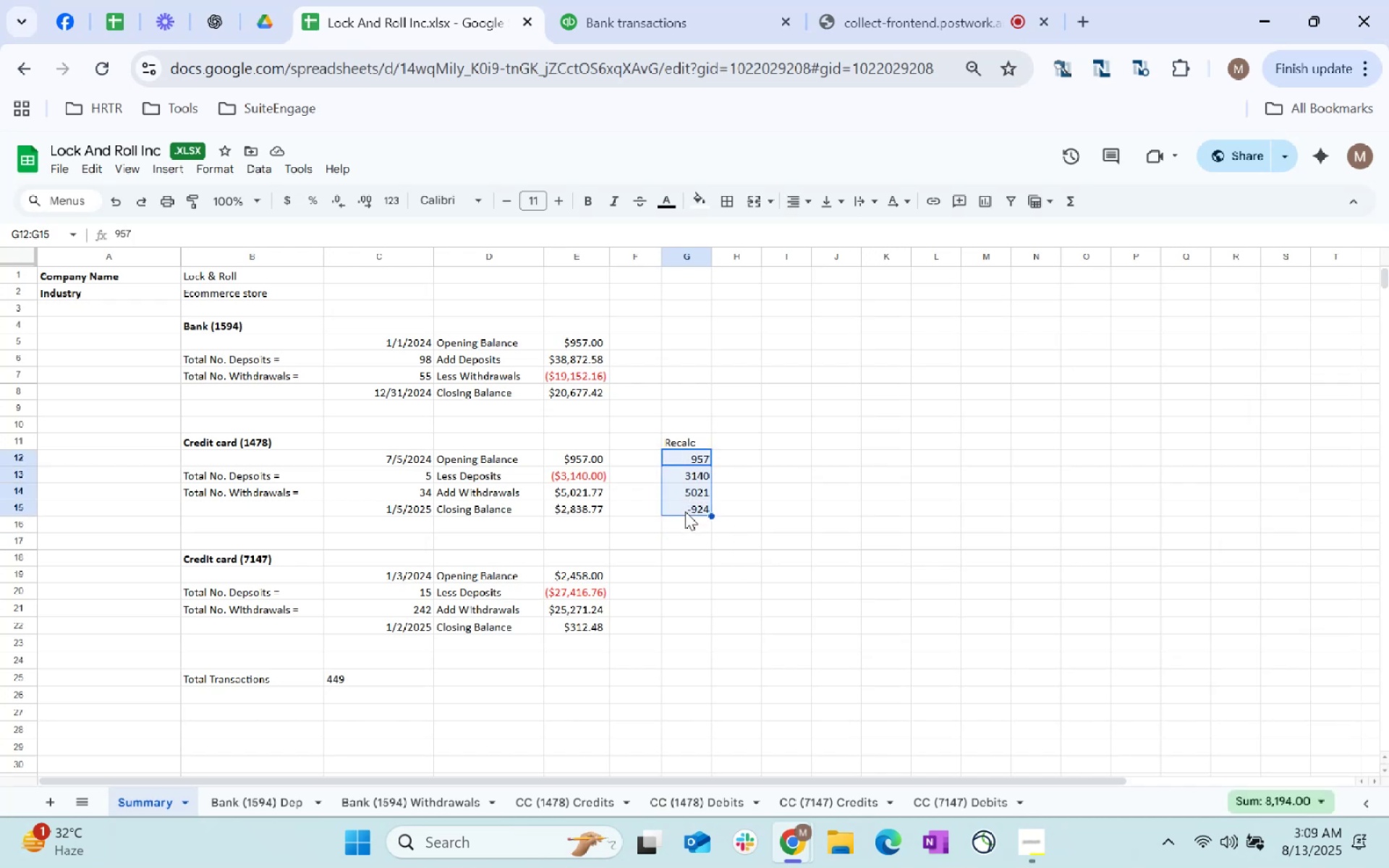 
key(Delete)
 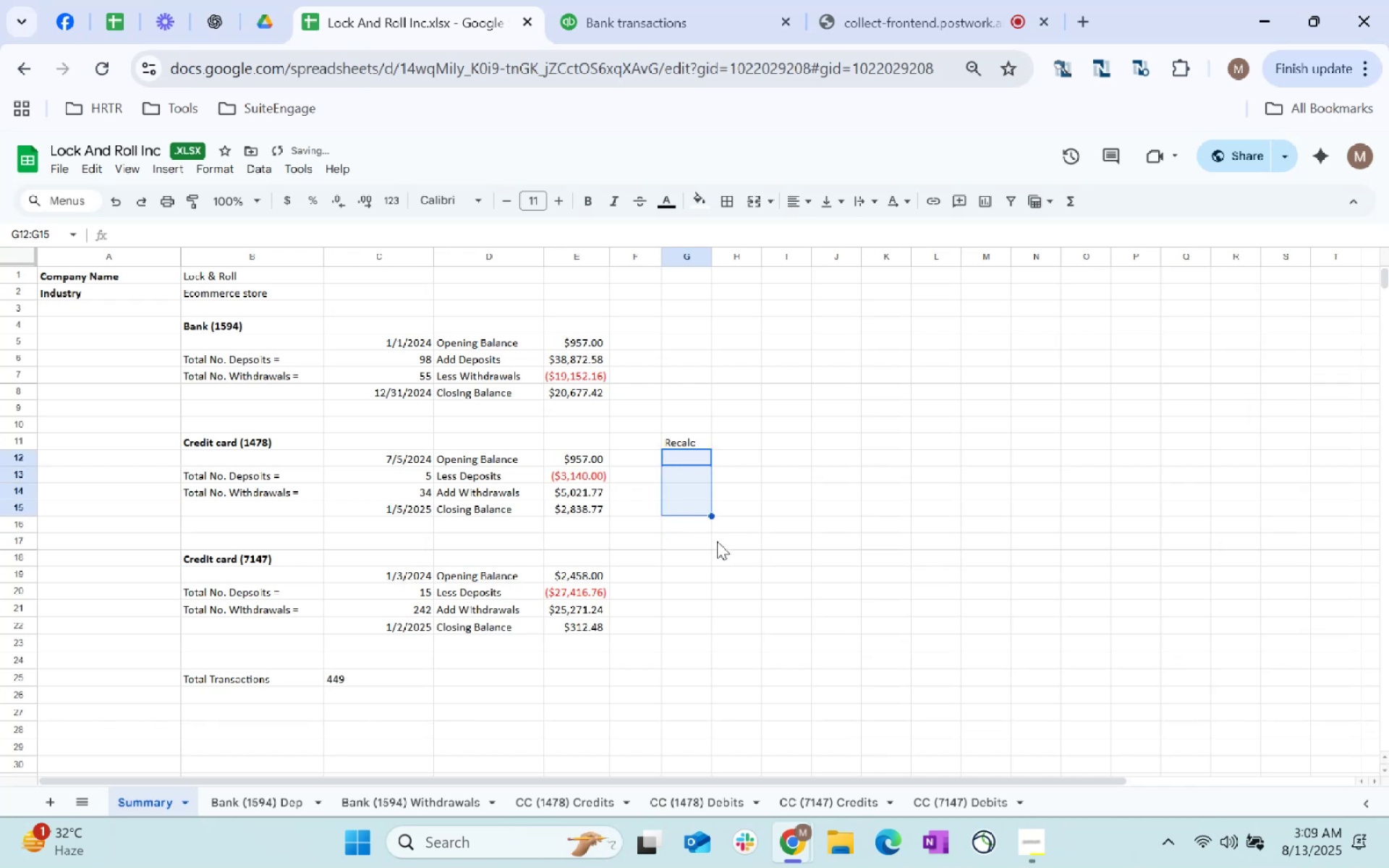 
left_click([717, 541])
 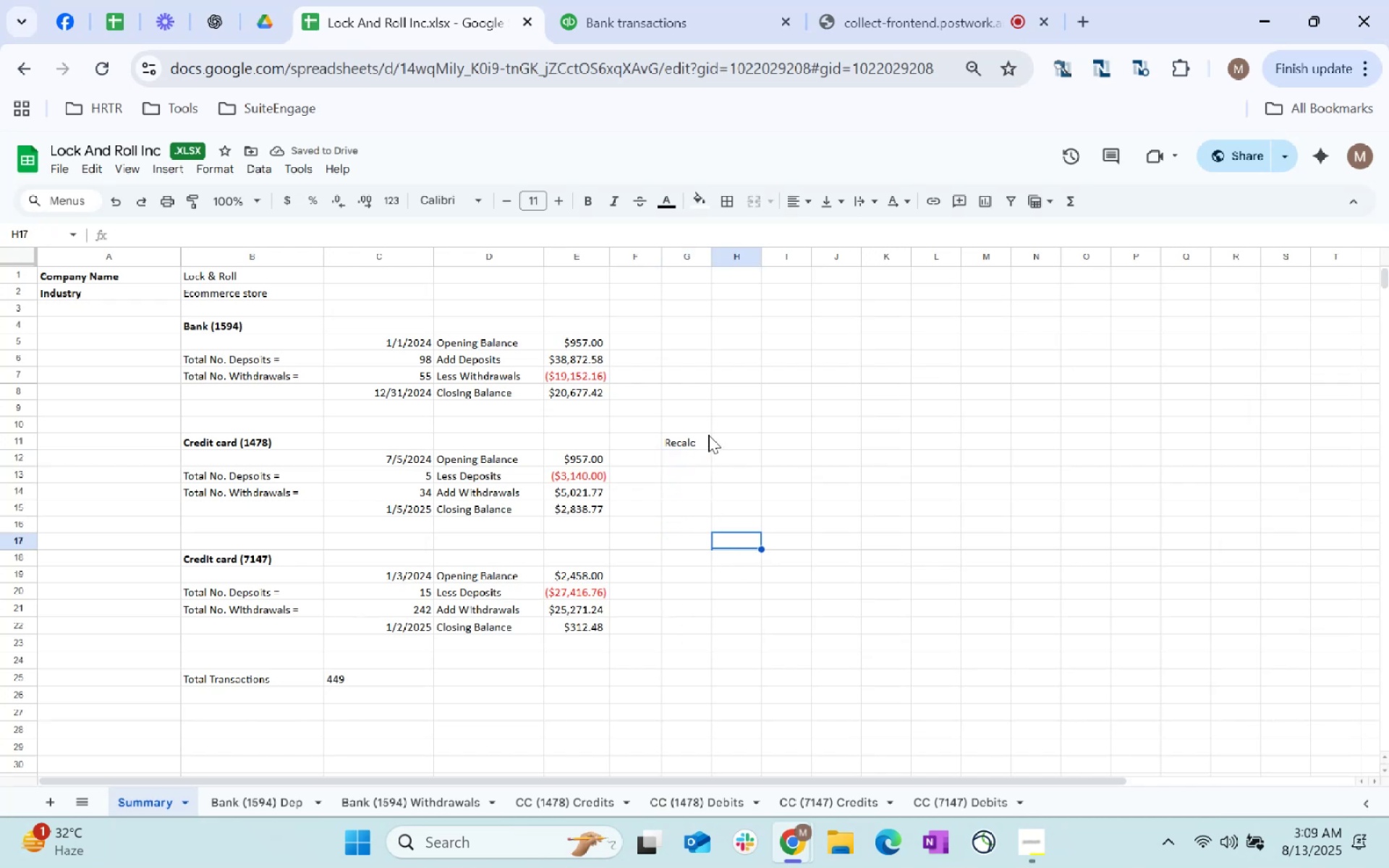 
left_click([690, 448])
 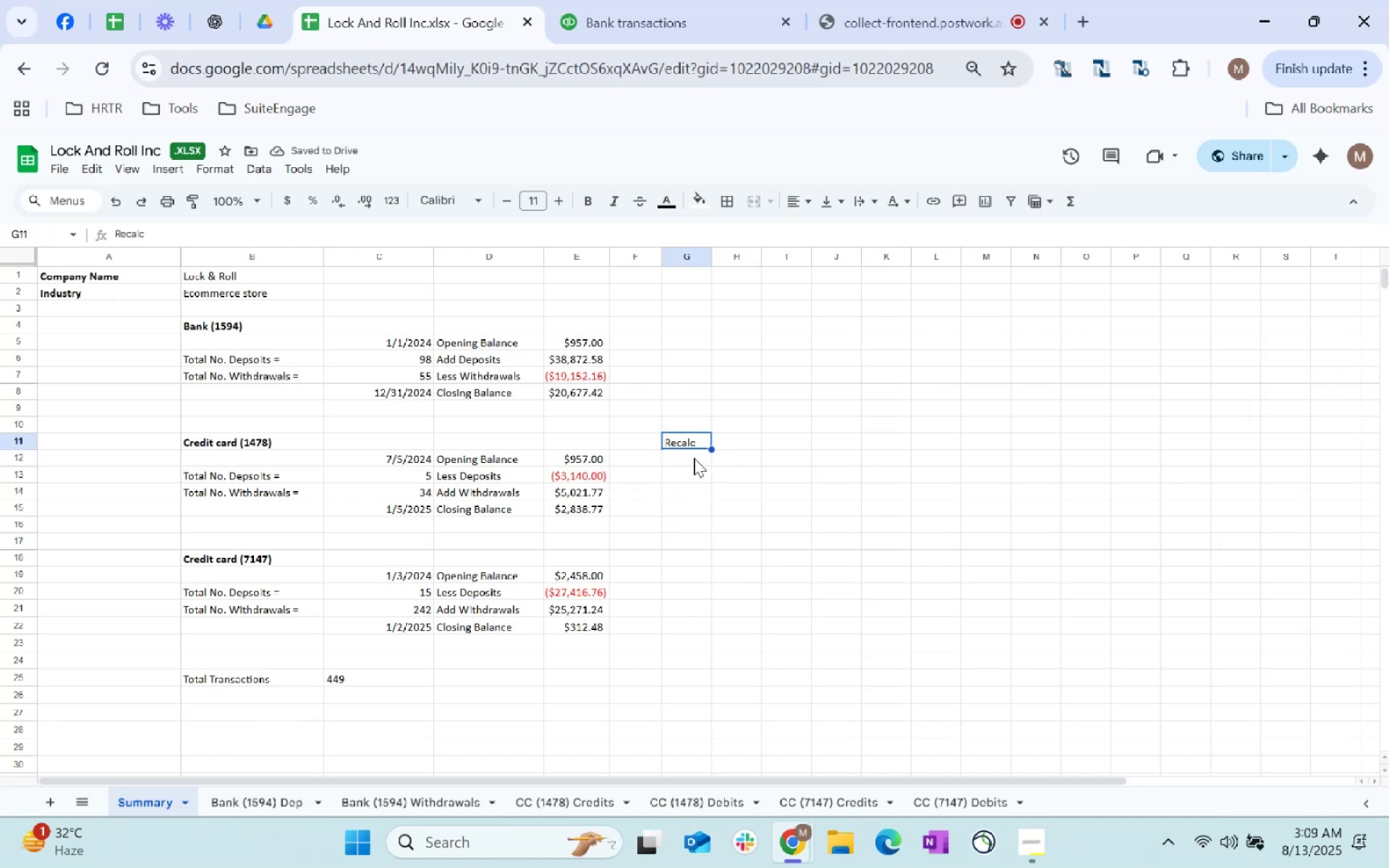 
key(Delete)
 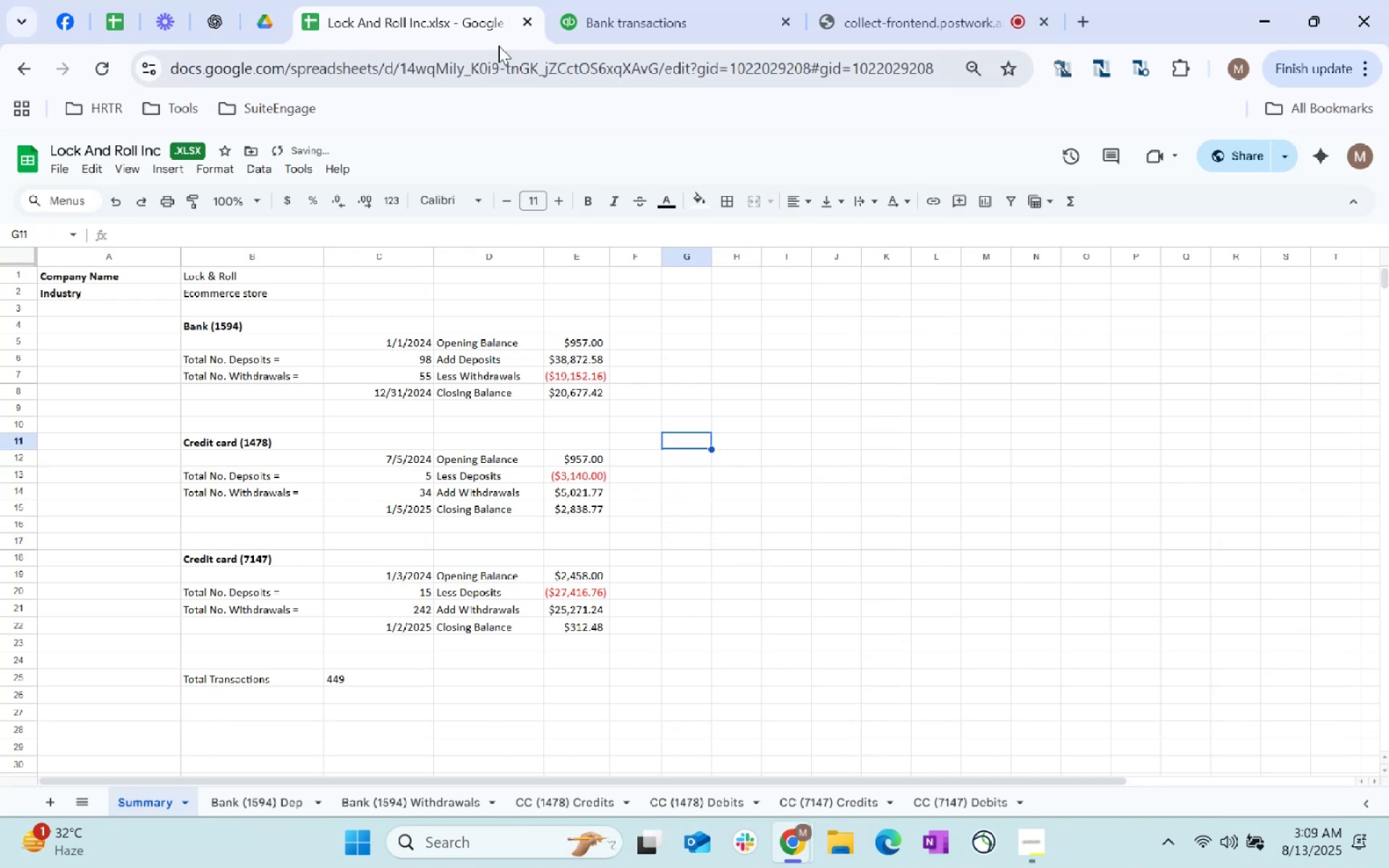 
left_click([684, 0])
 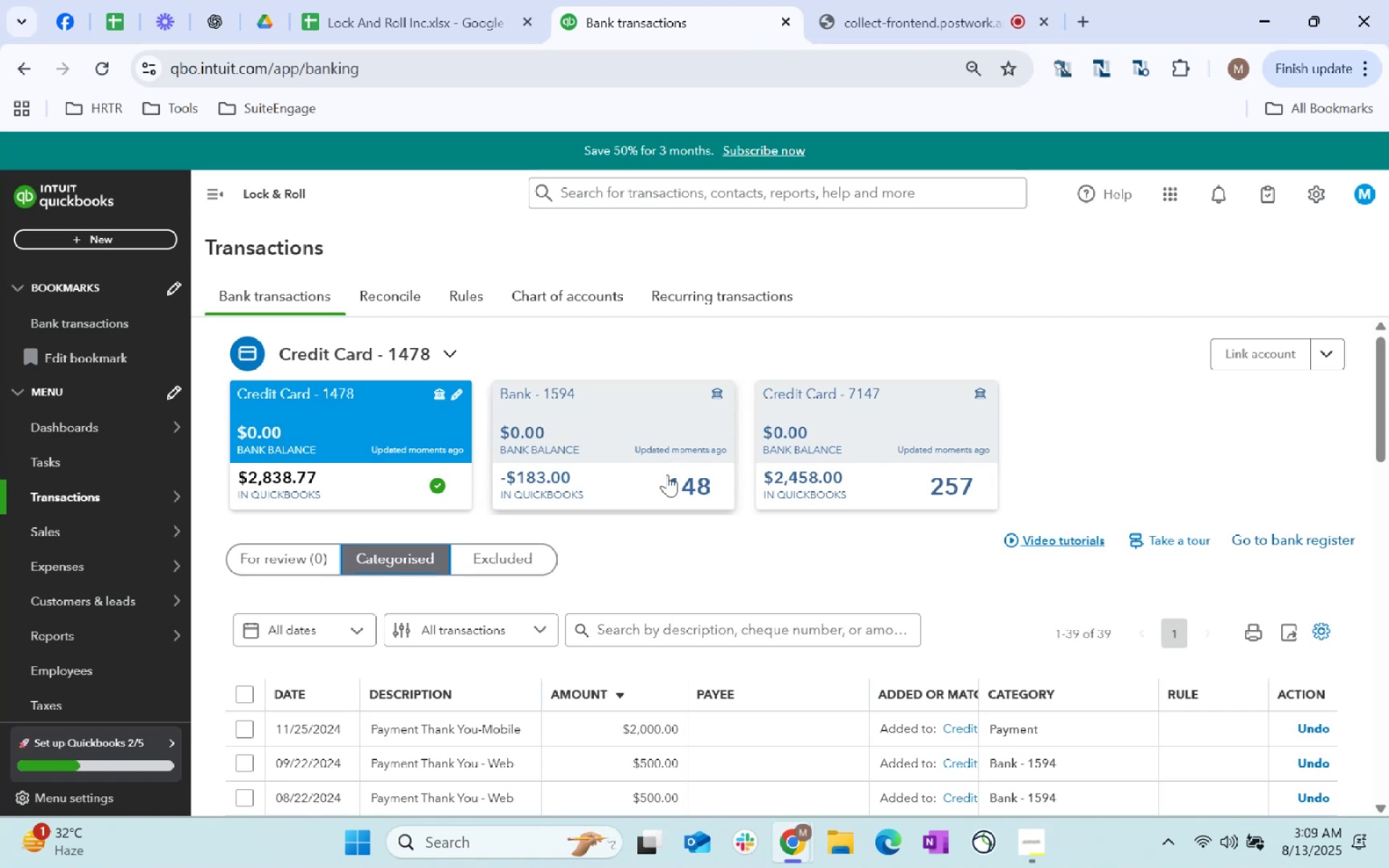 
wait(5.06)
 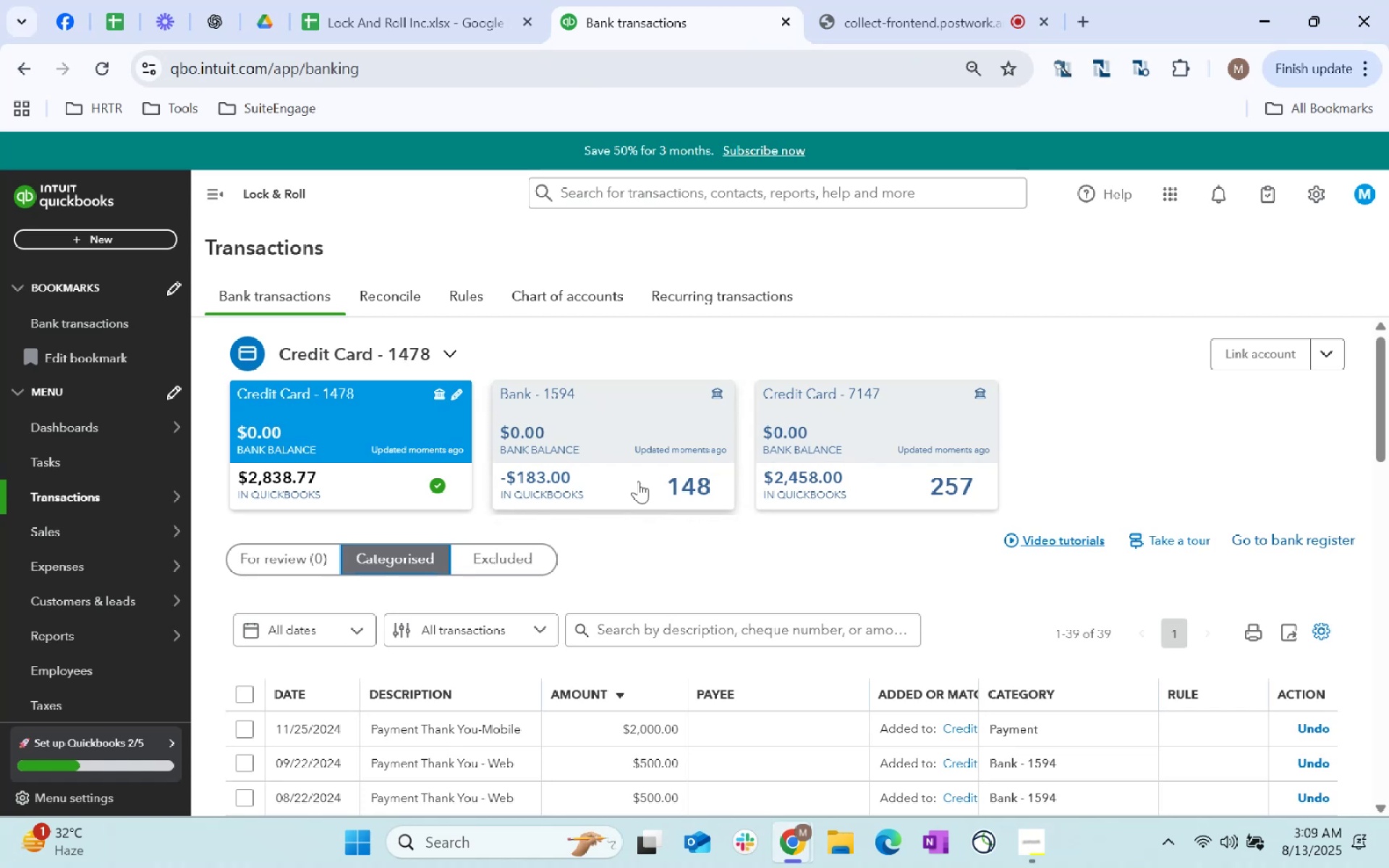 
left_click([649, 476])
 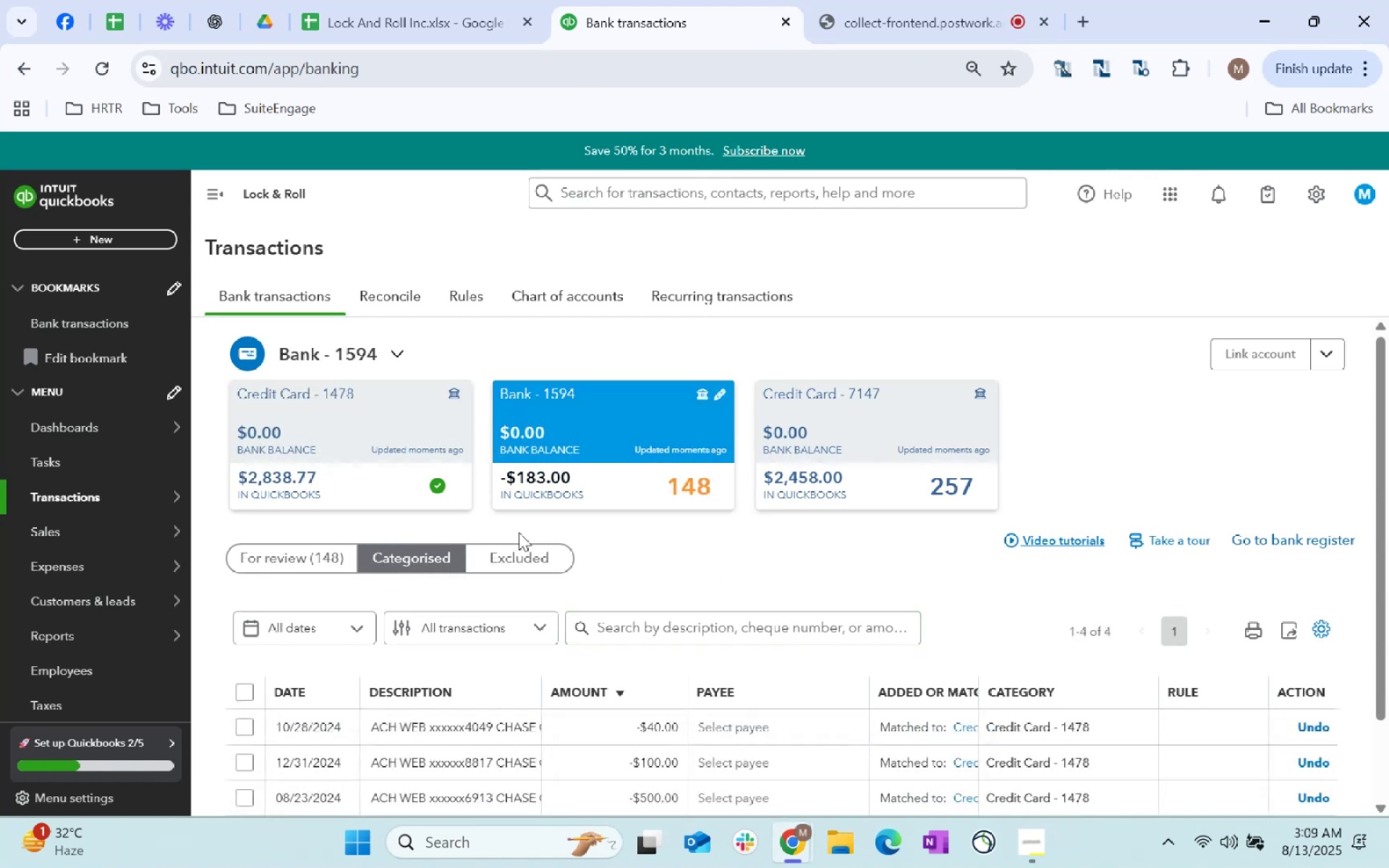 
scroll: coordinate [519, 532], scroll_direction: down, amount: 2.0
 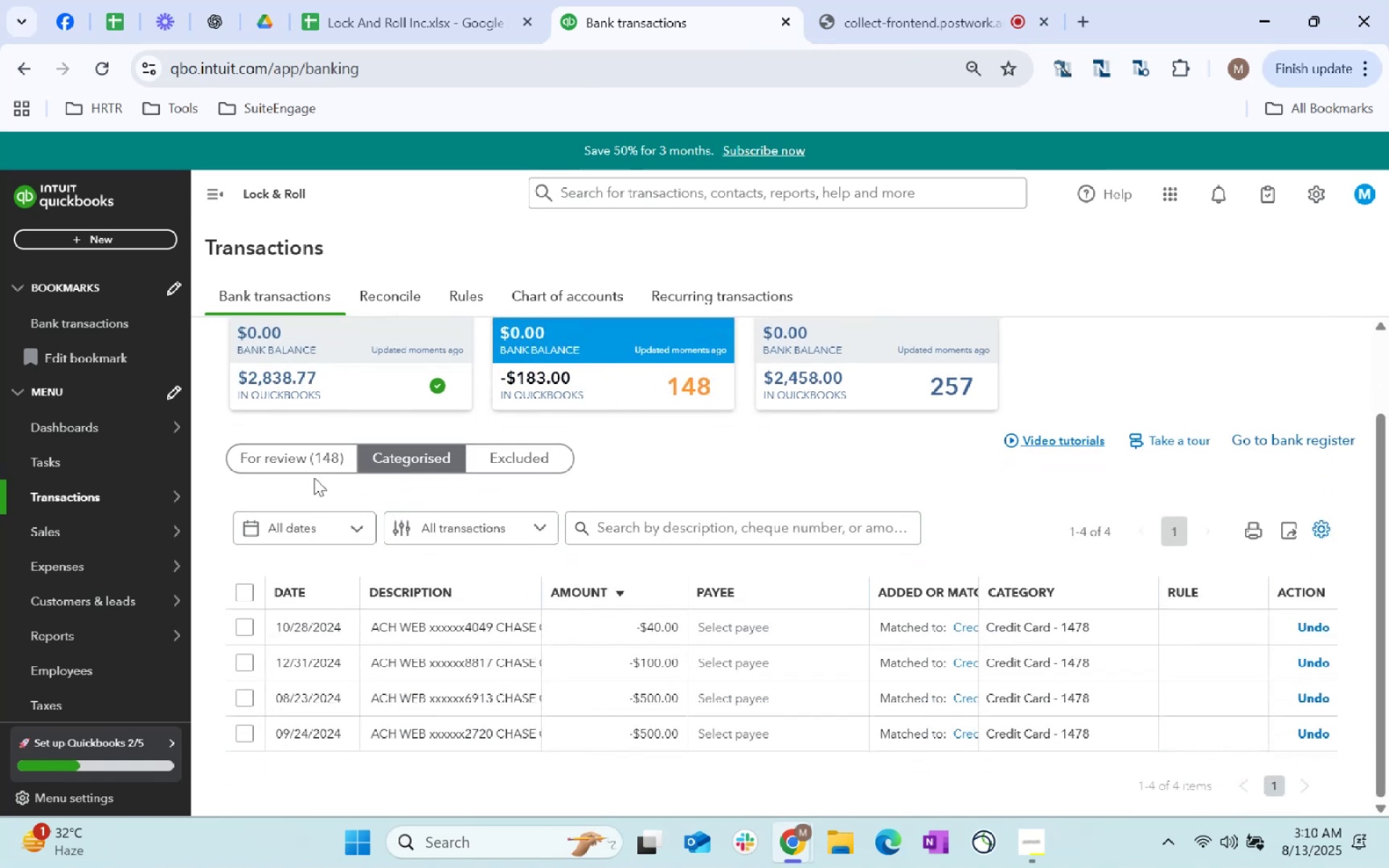 
left_click([284, 449])
 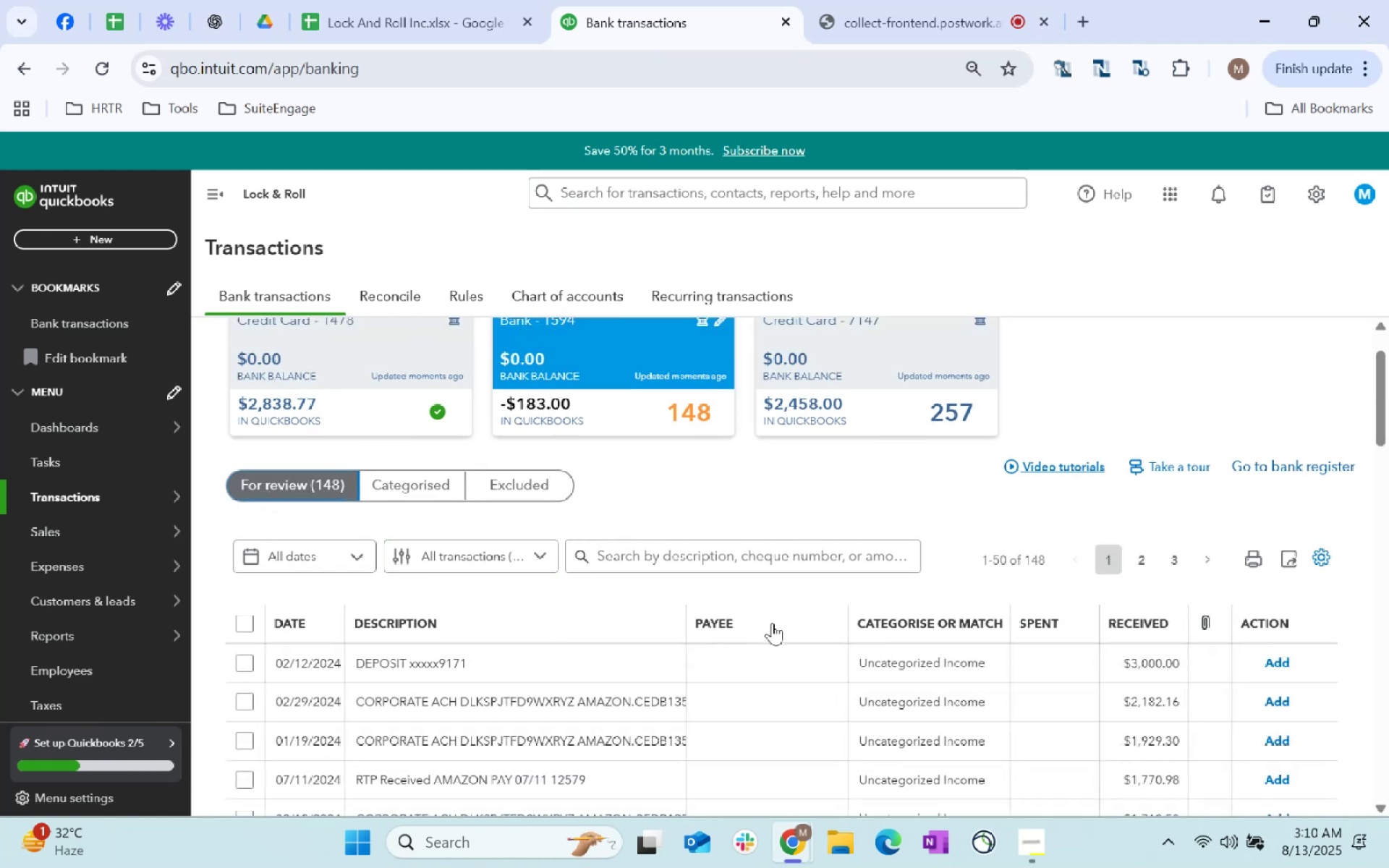 
scroll: coordinate [584, 699], scroll_direction: down, amount: 4.0
 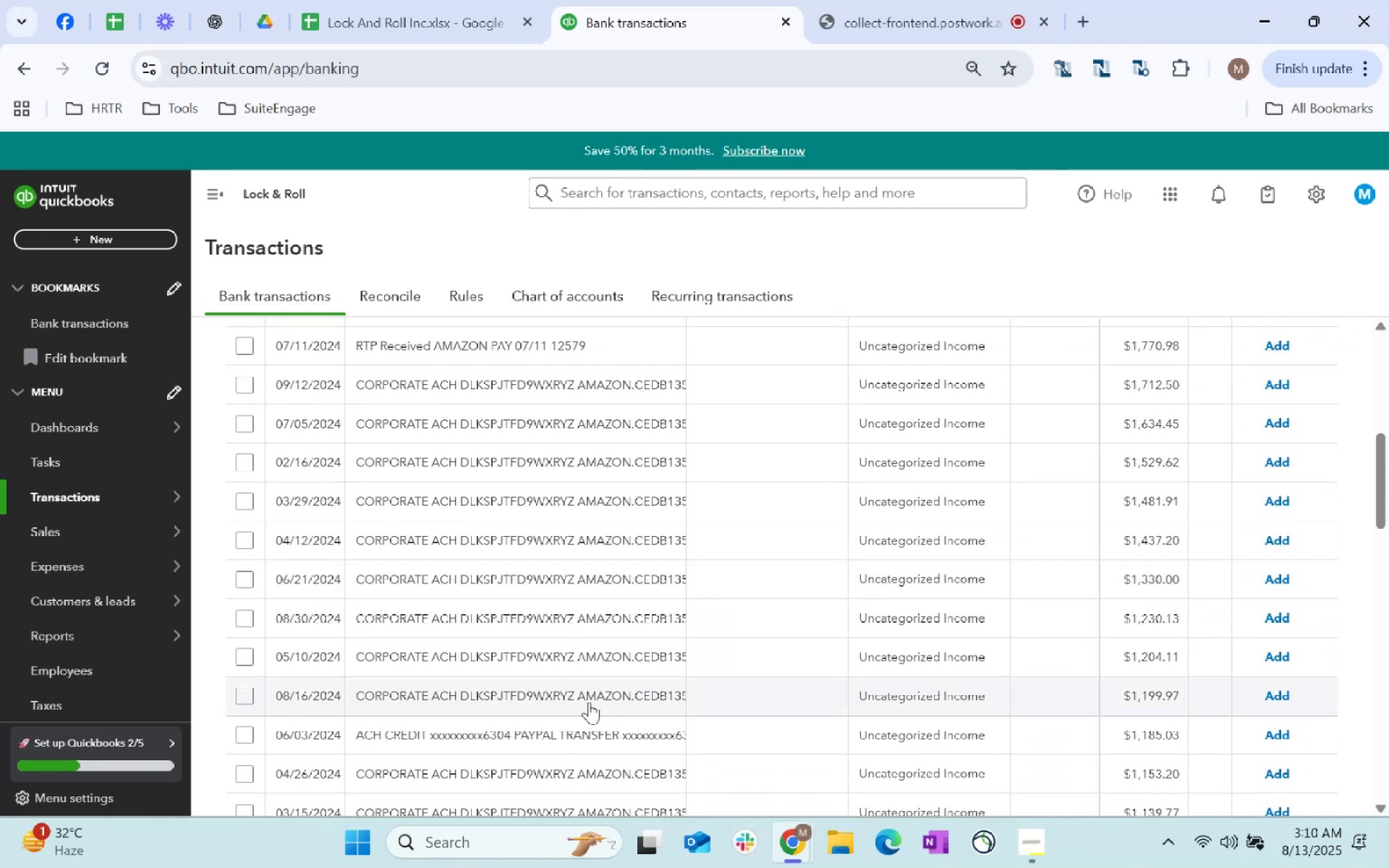 
scroll: coordinate [621, 703], scroll_direction: up, amount: 3.0
 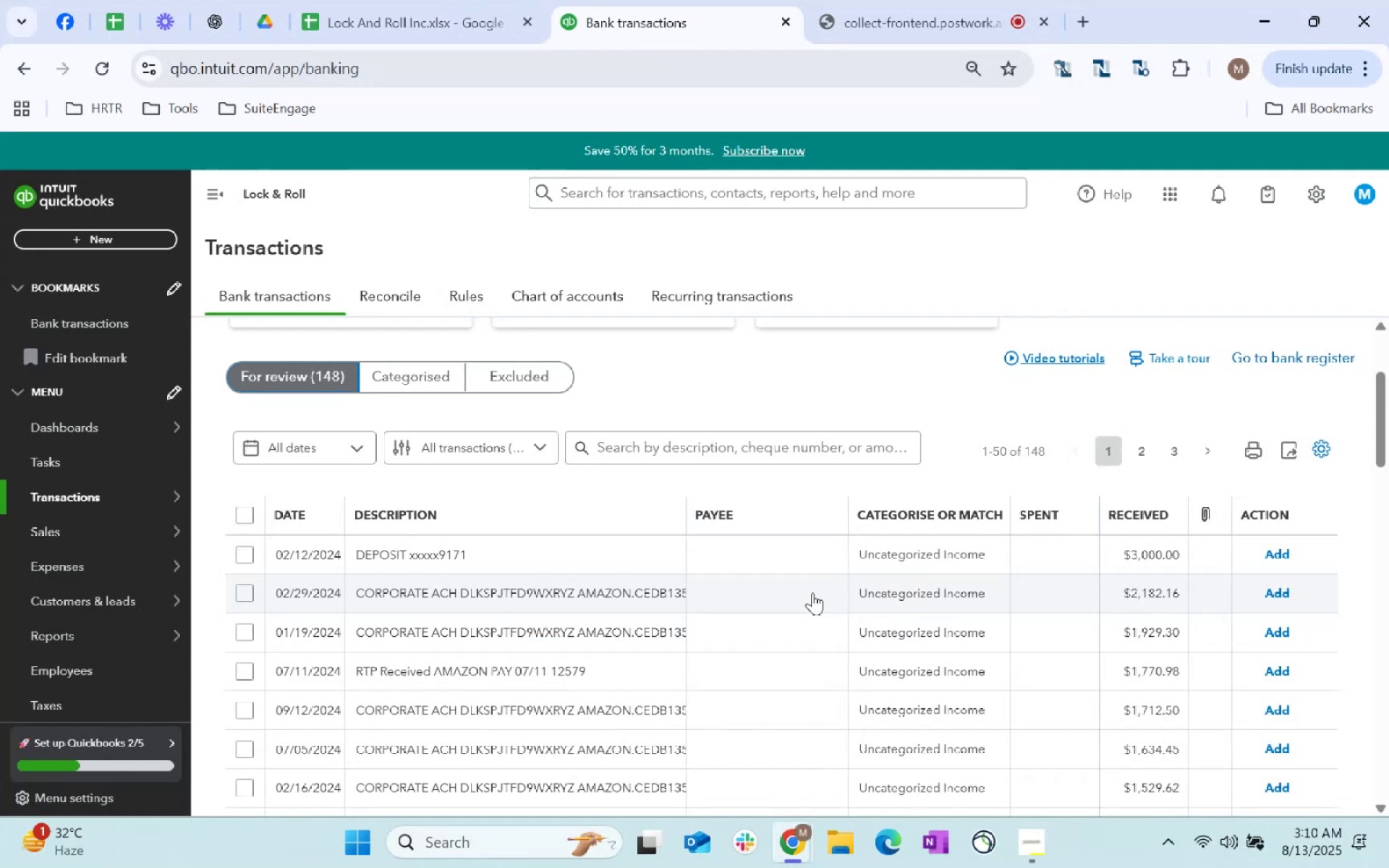 
wait(6.54)
 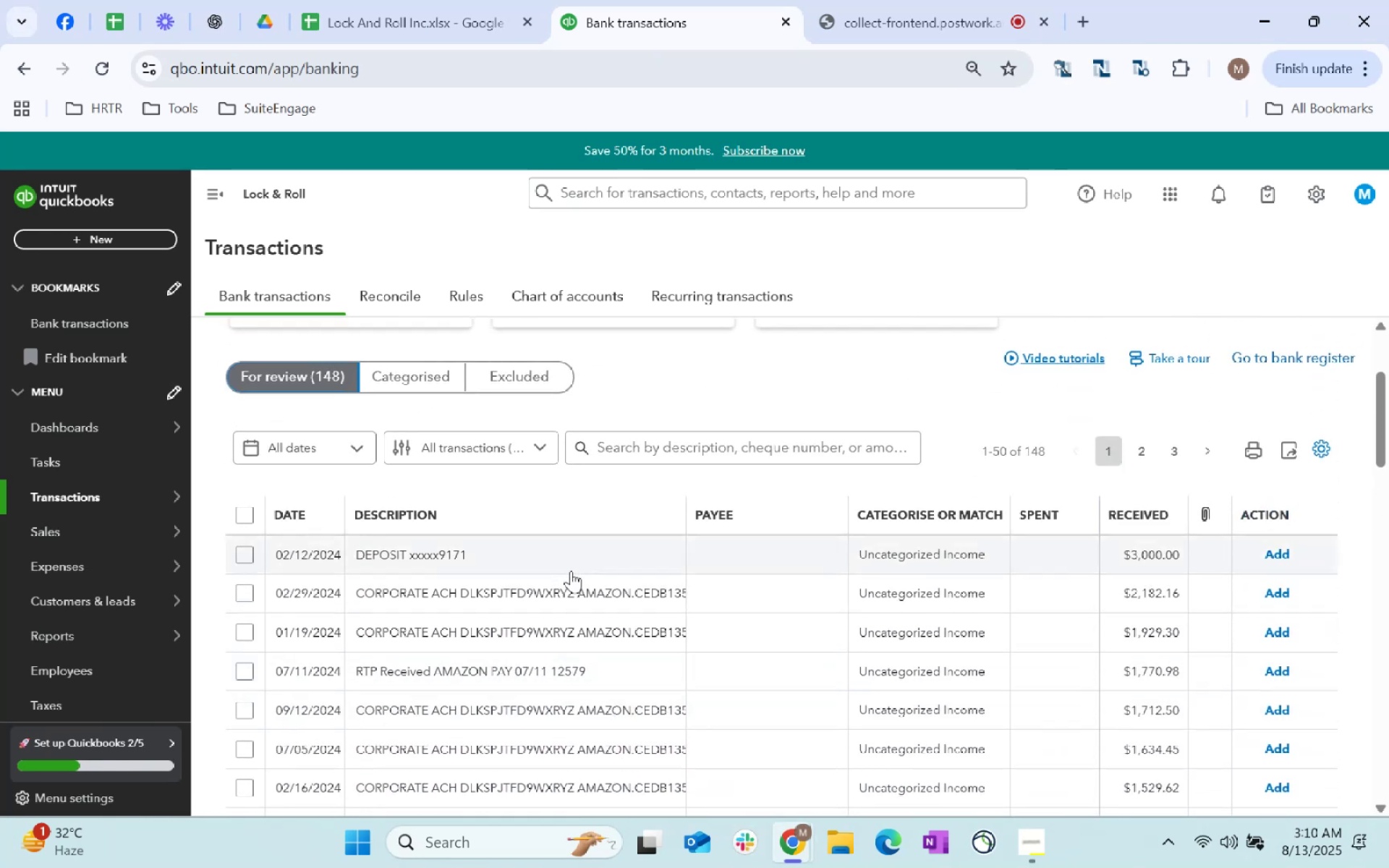 
left_click([812, 592])
 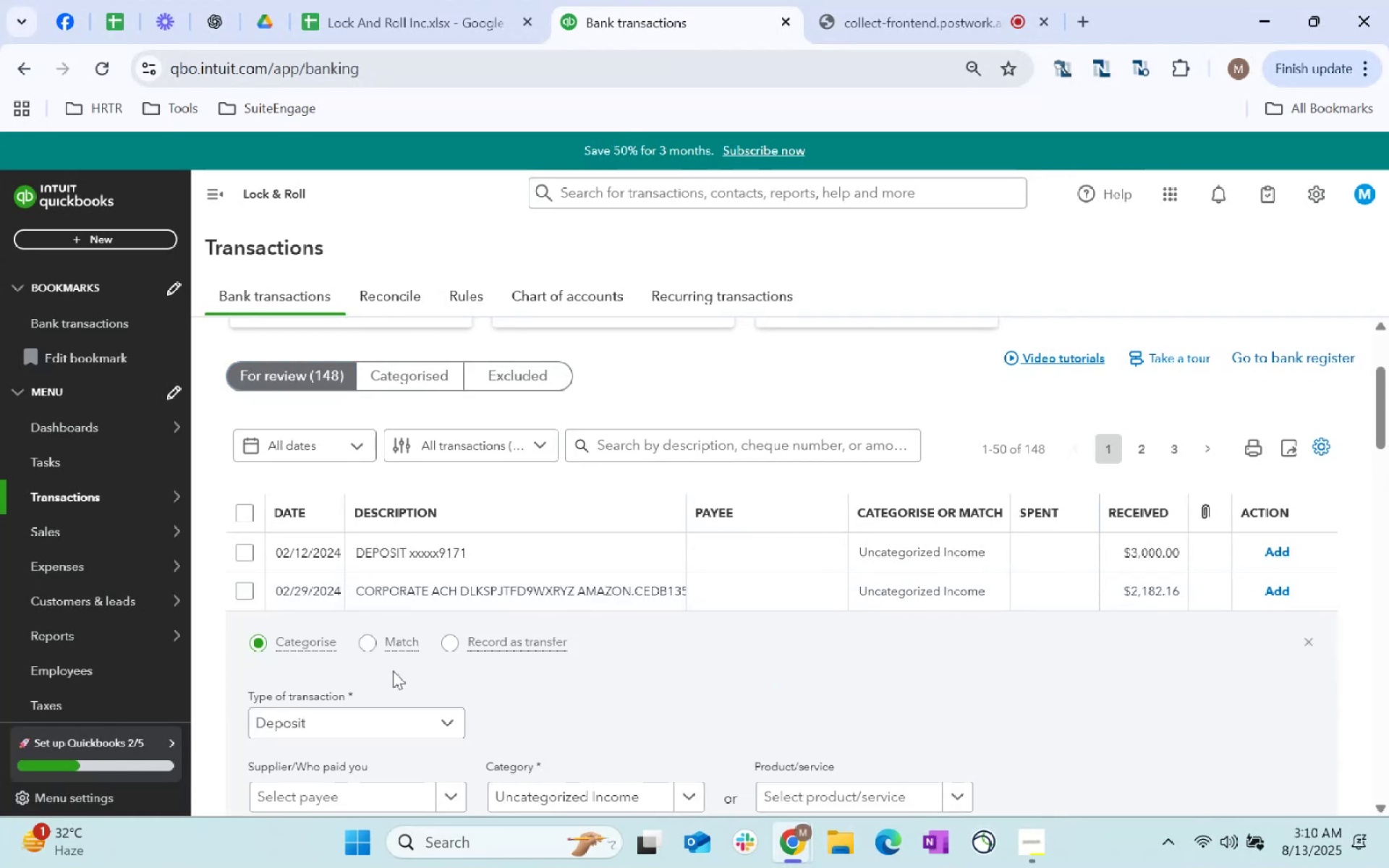 
scroll: coordinate [716, 611], scroll_direction: down, amount: 27.0
 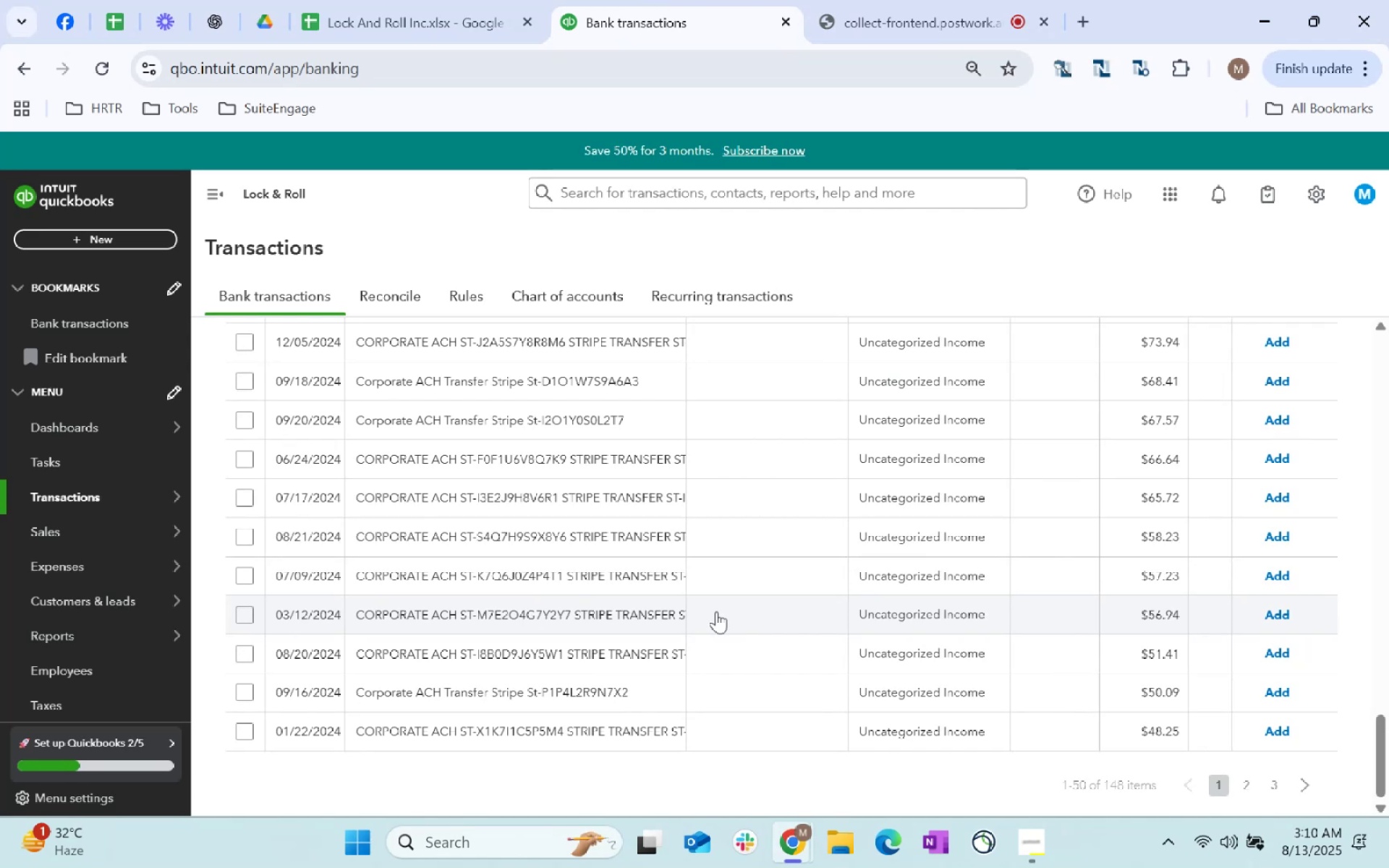 
wait(5.21)
 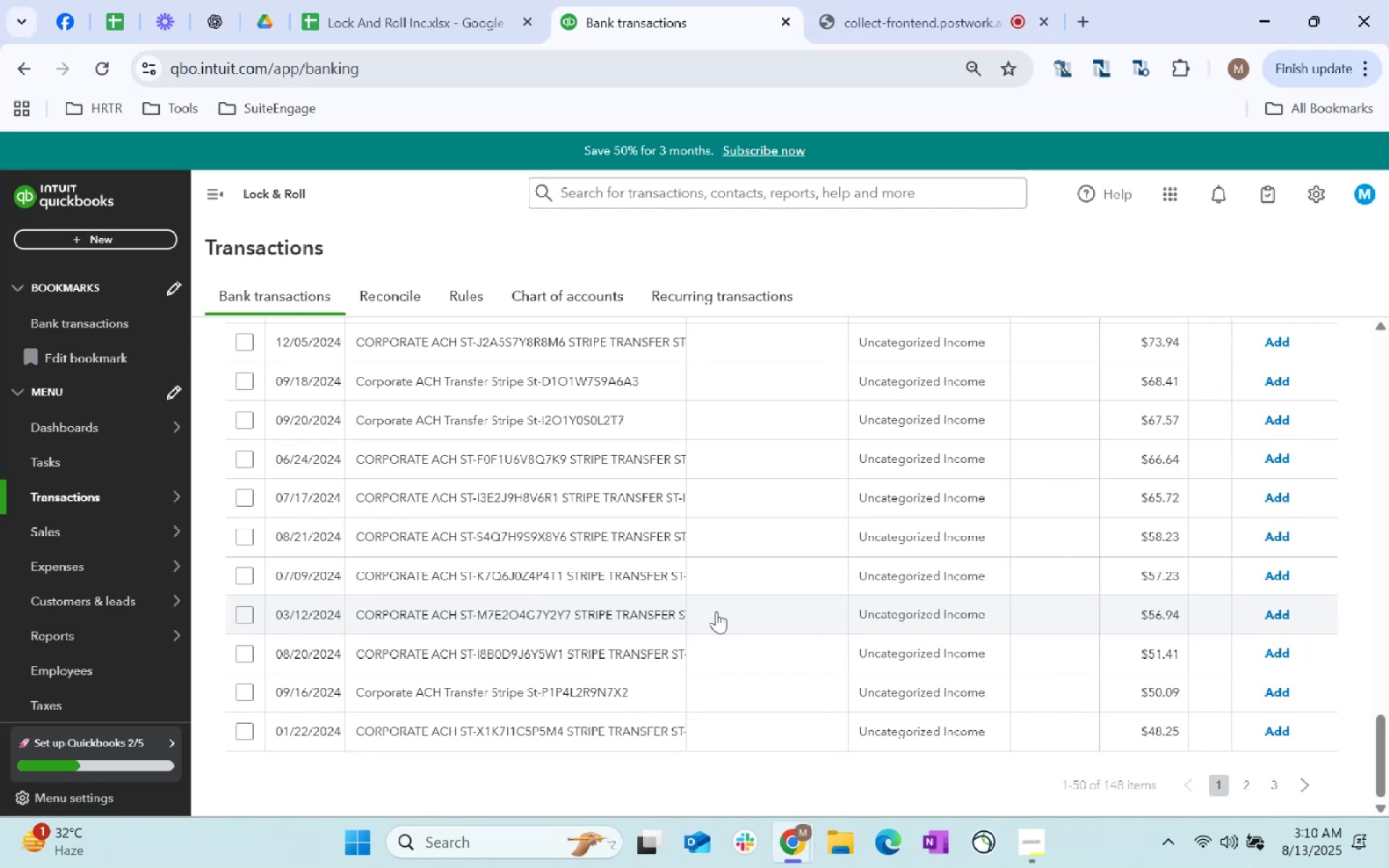 
scroll: coordinate [716, 611], scroll_direction: up, amount: 14.0
 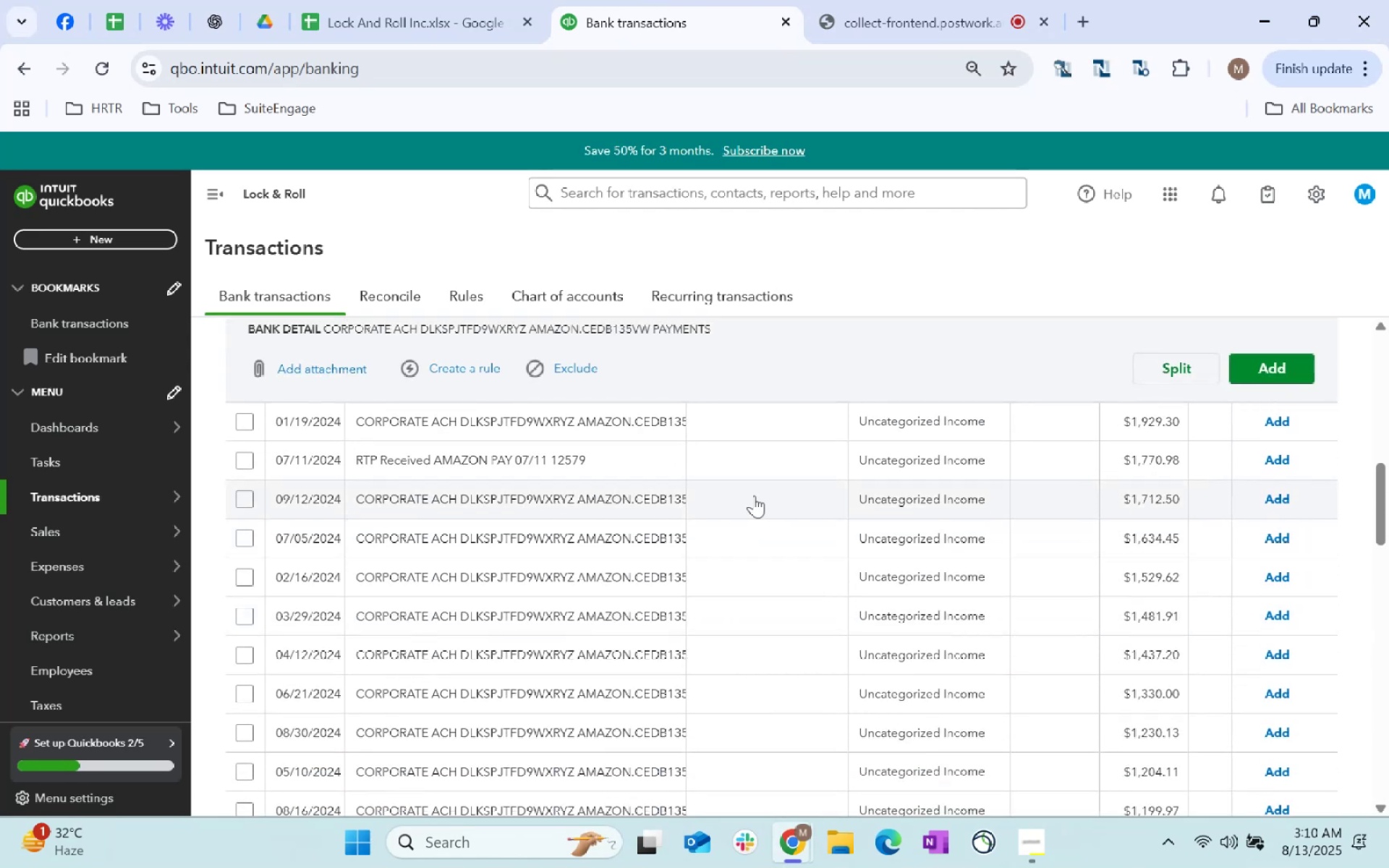 
left_click_drag(start_coordinate=[755, 489], to_coordinate=[759, 485])
 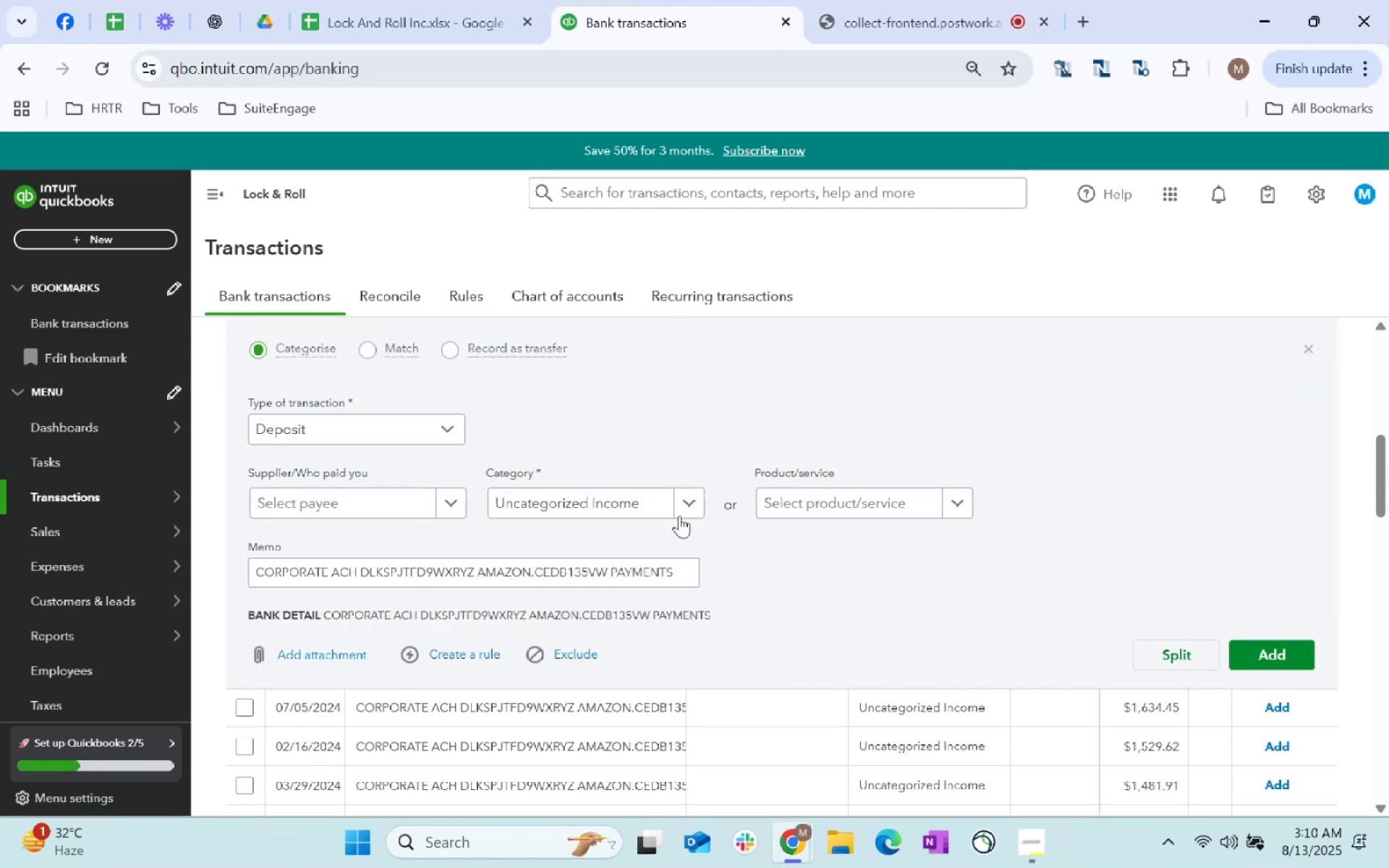 
double_click([655, 497])
 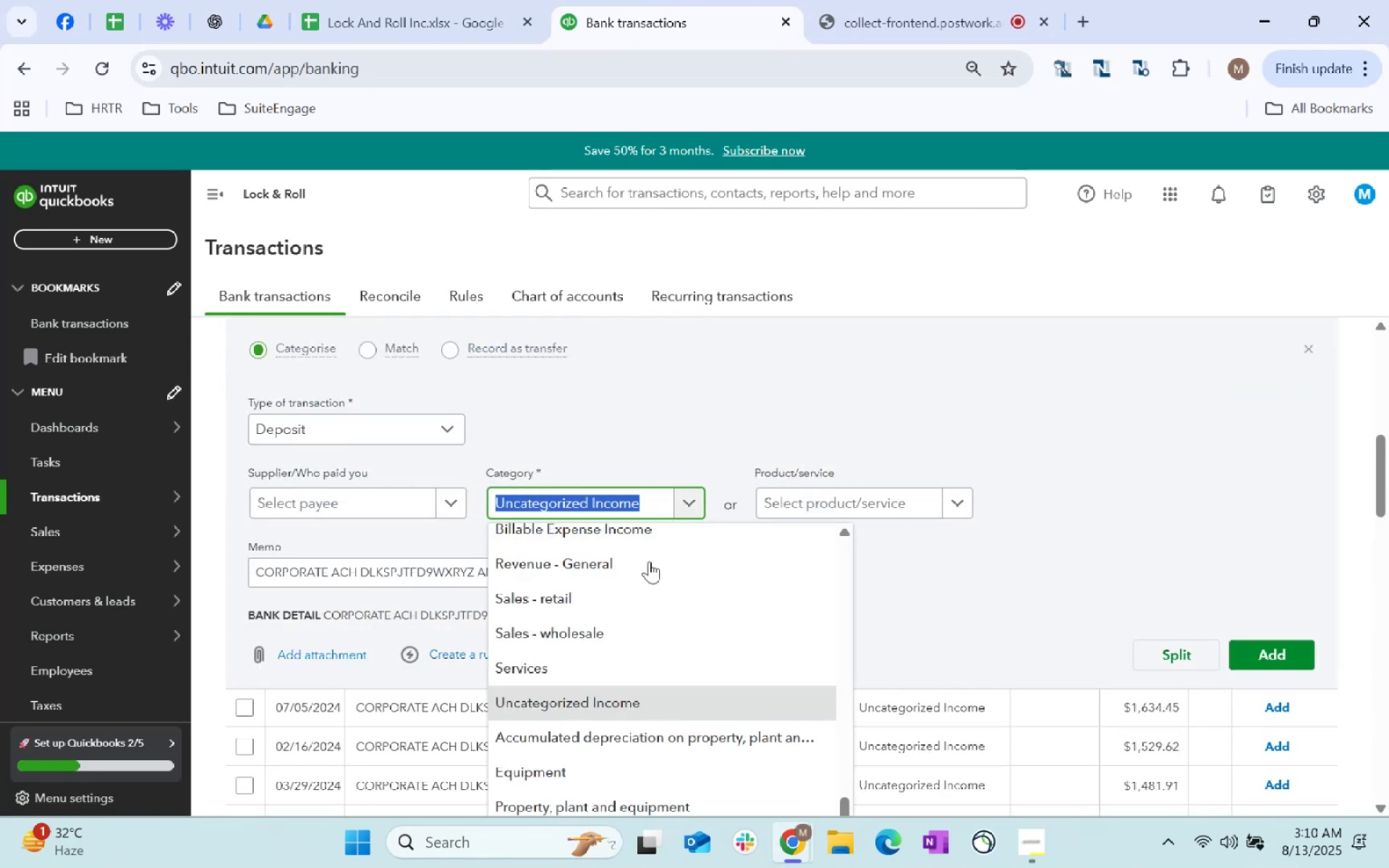 
scroll: coordinate [640, 590], scroll_direction: up, amount: 44.0
 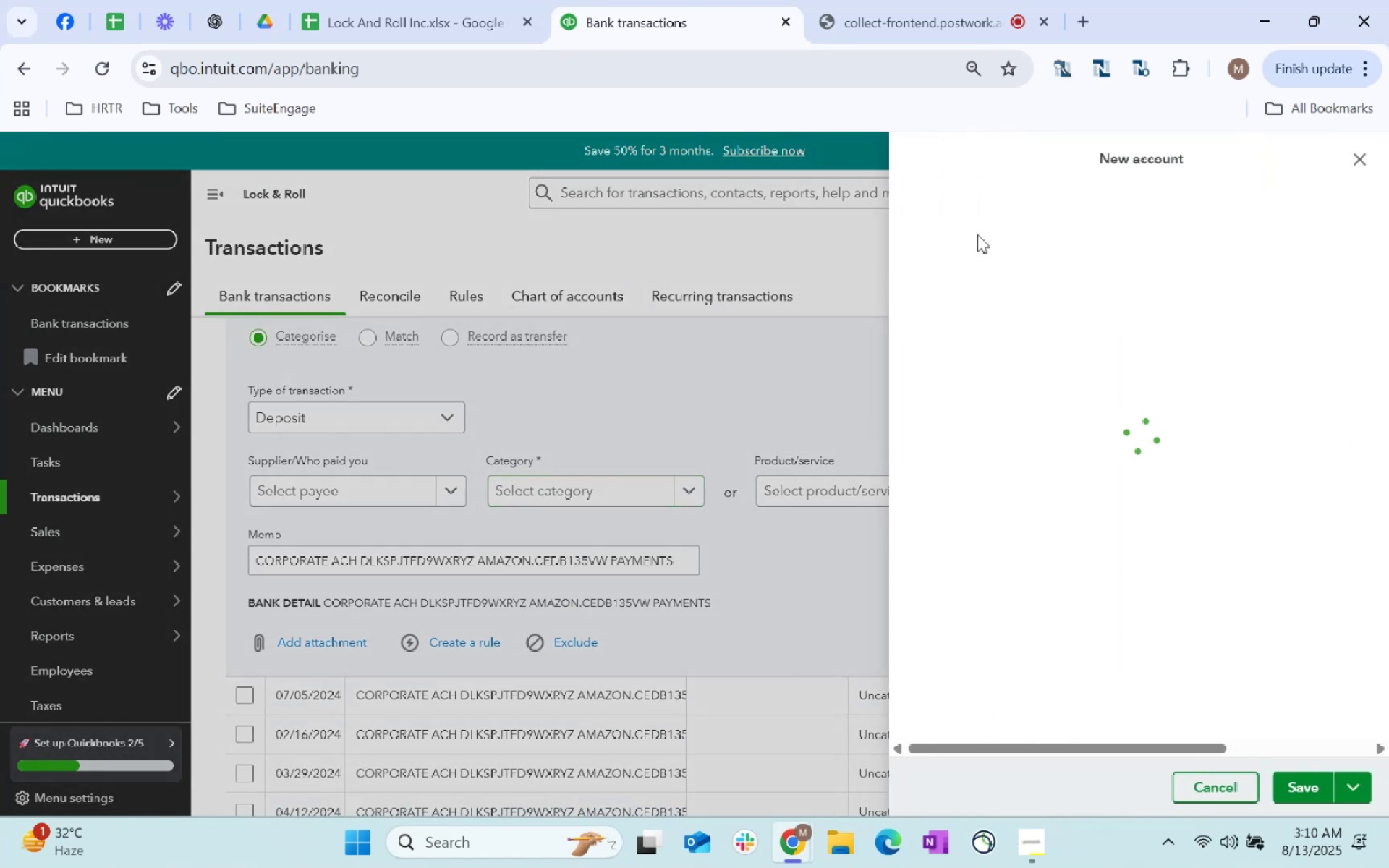 
left_click([948, 236])
 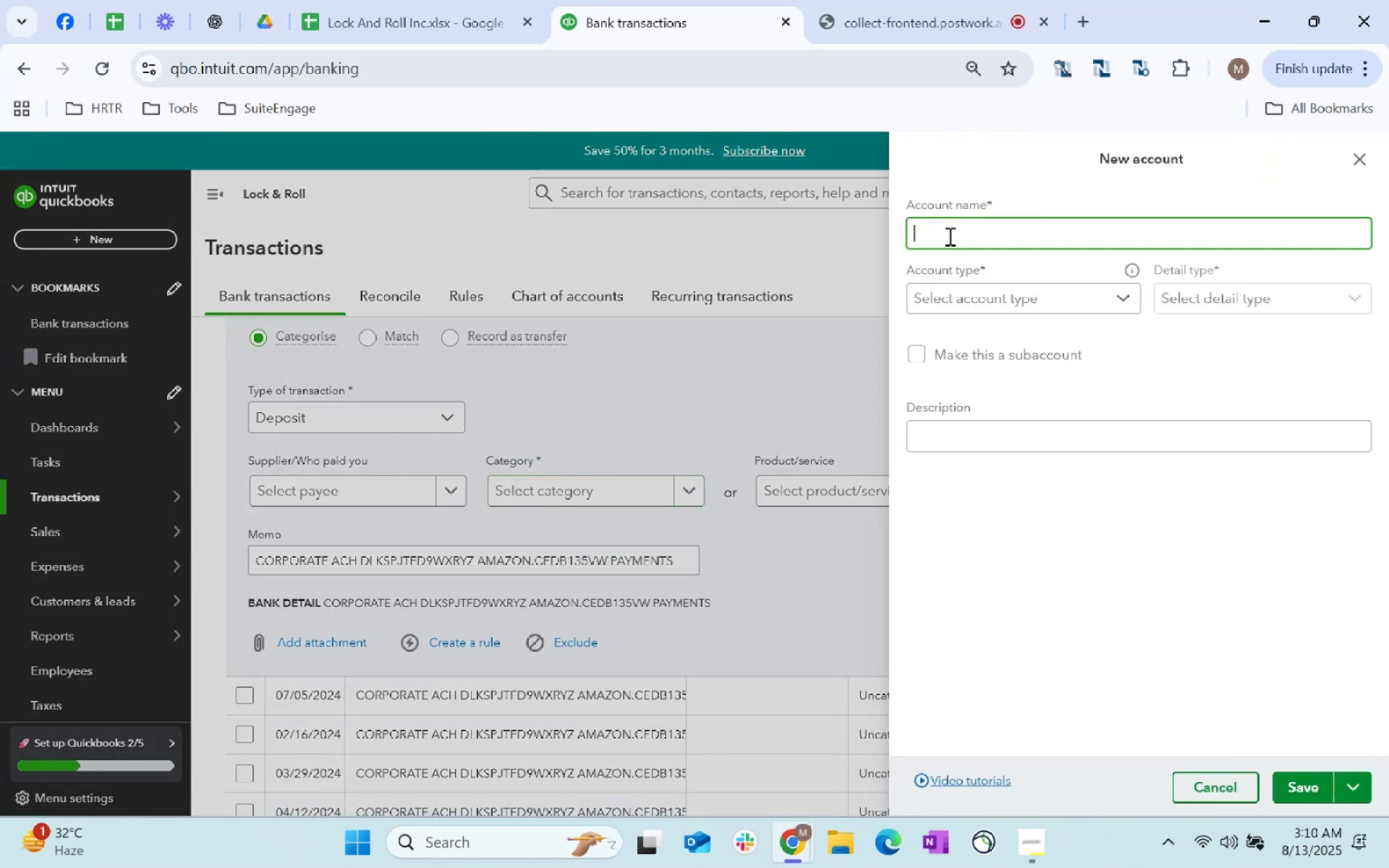 
type(Amazon Salees)
key(Backspace)
key(Backspace)
type(s)
 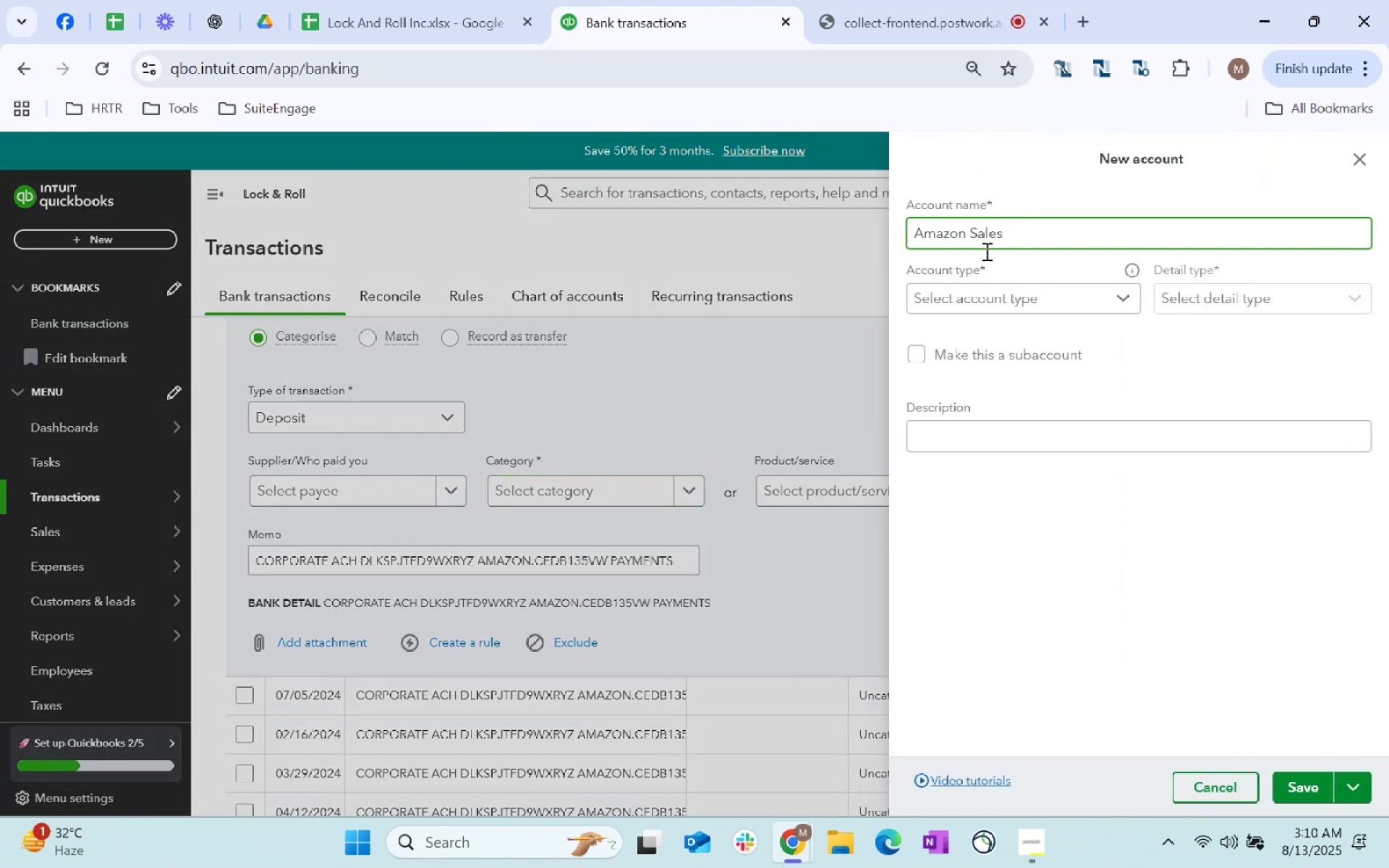 
left_click([1002, 292])
 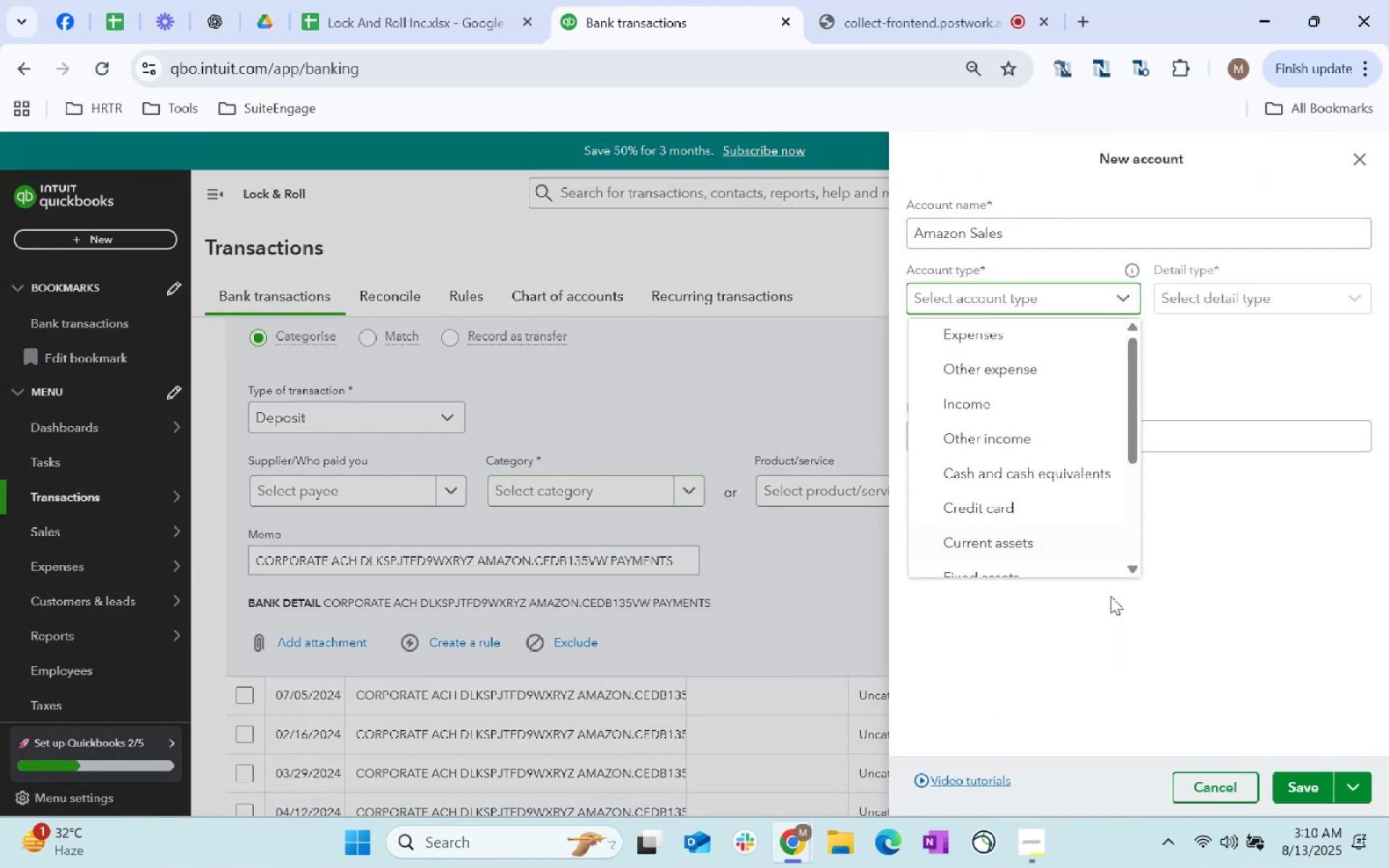 
scroll: coordinate [1049, 510], scroll_direction: down, amount: 47.0
 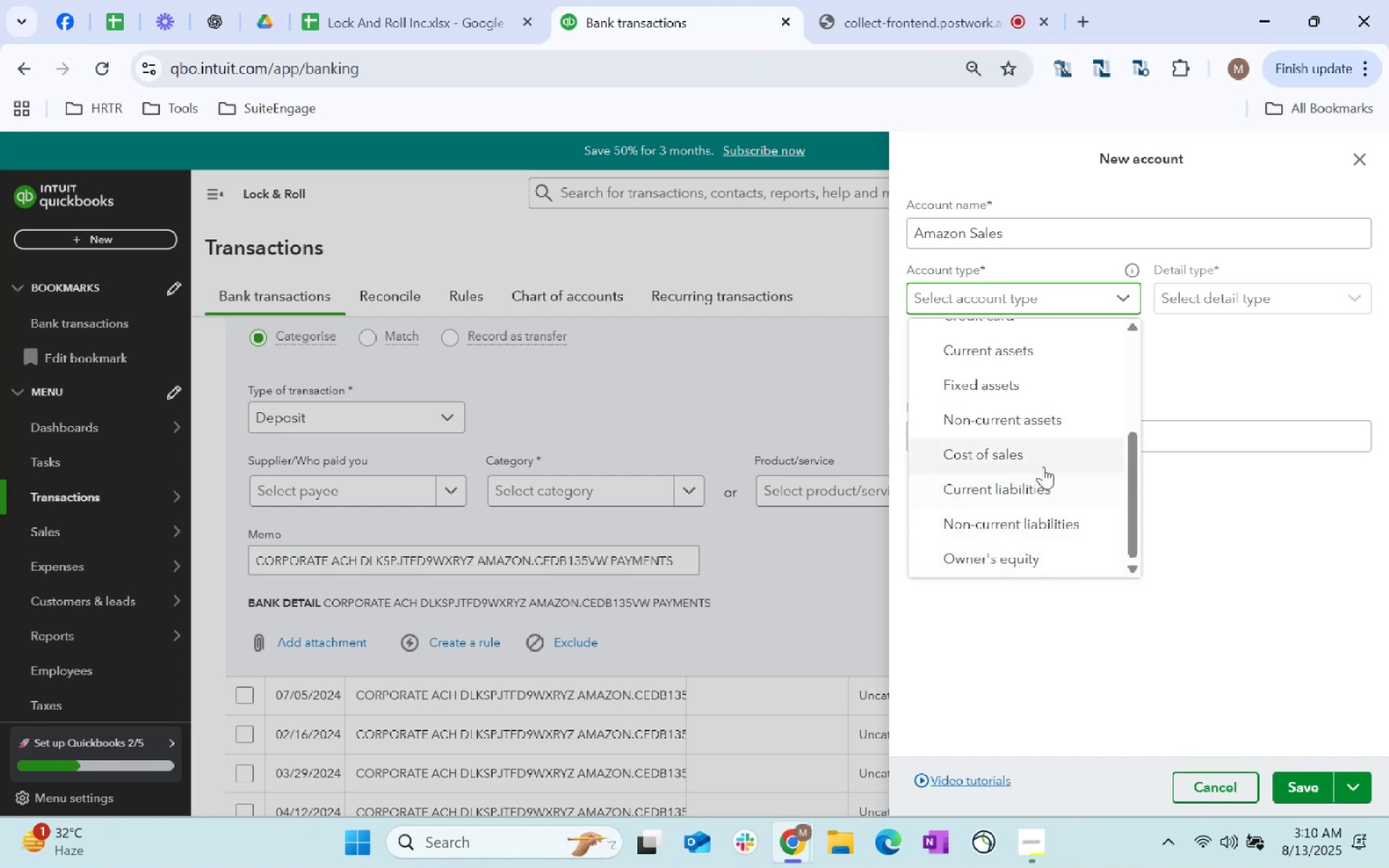 
scroll: coordinate [1071, 511], scroll_direction: up, amount: 3.0
 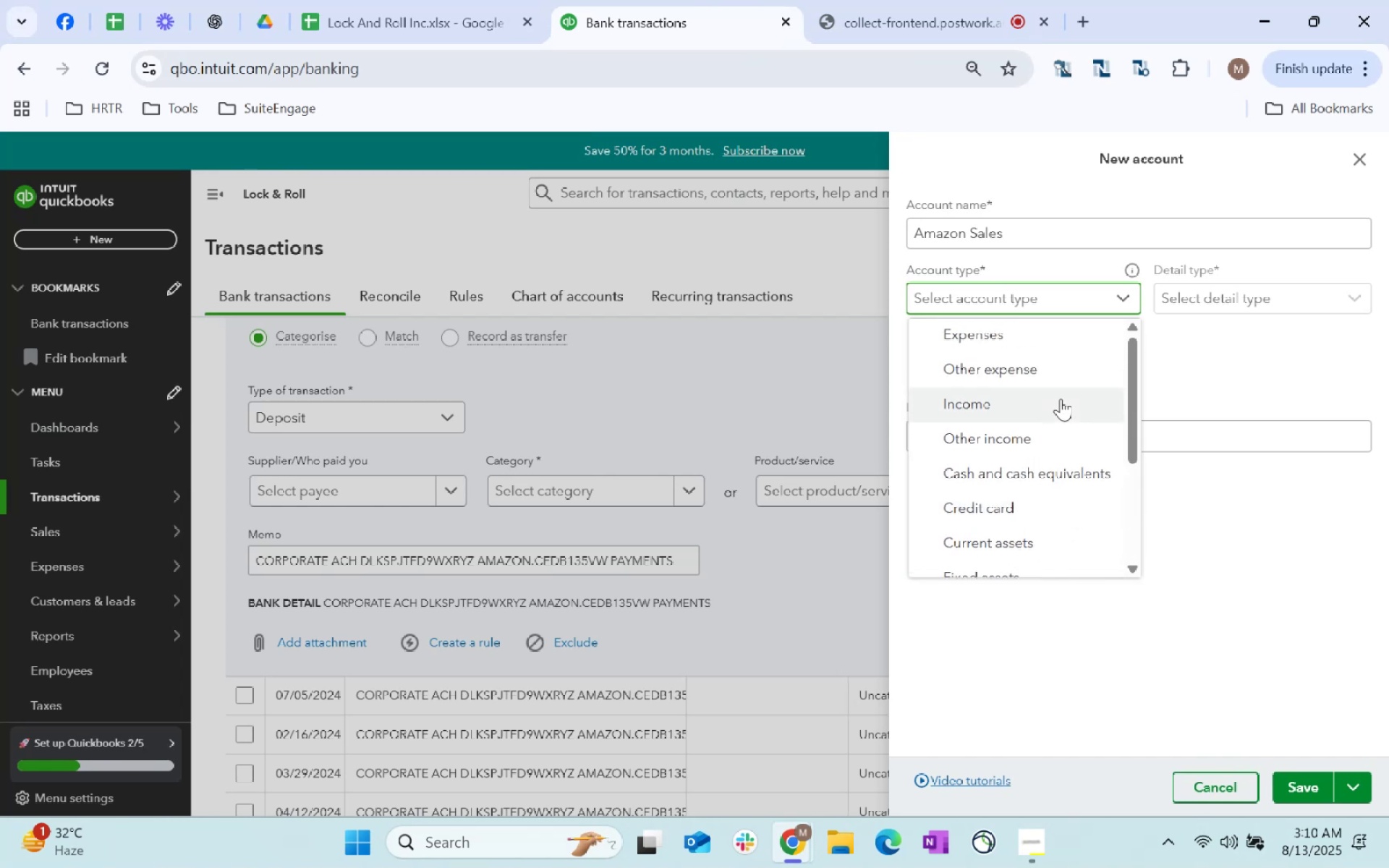 
left_click([1059, 398])
 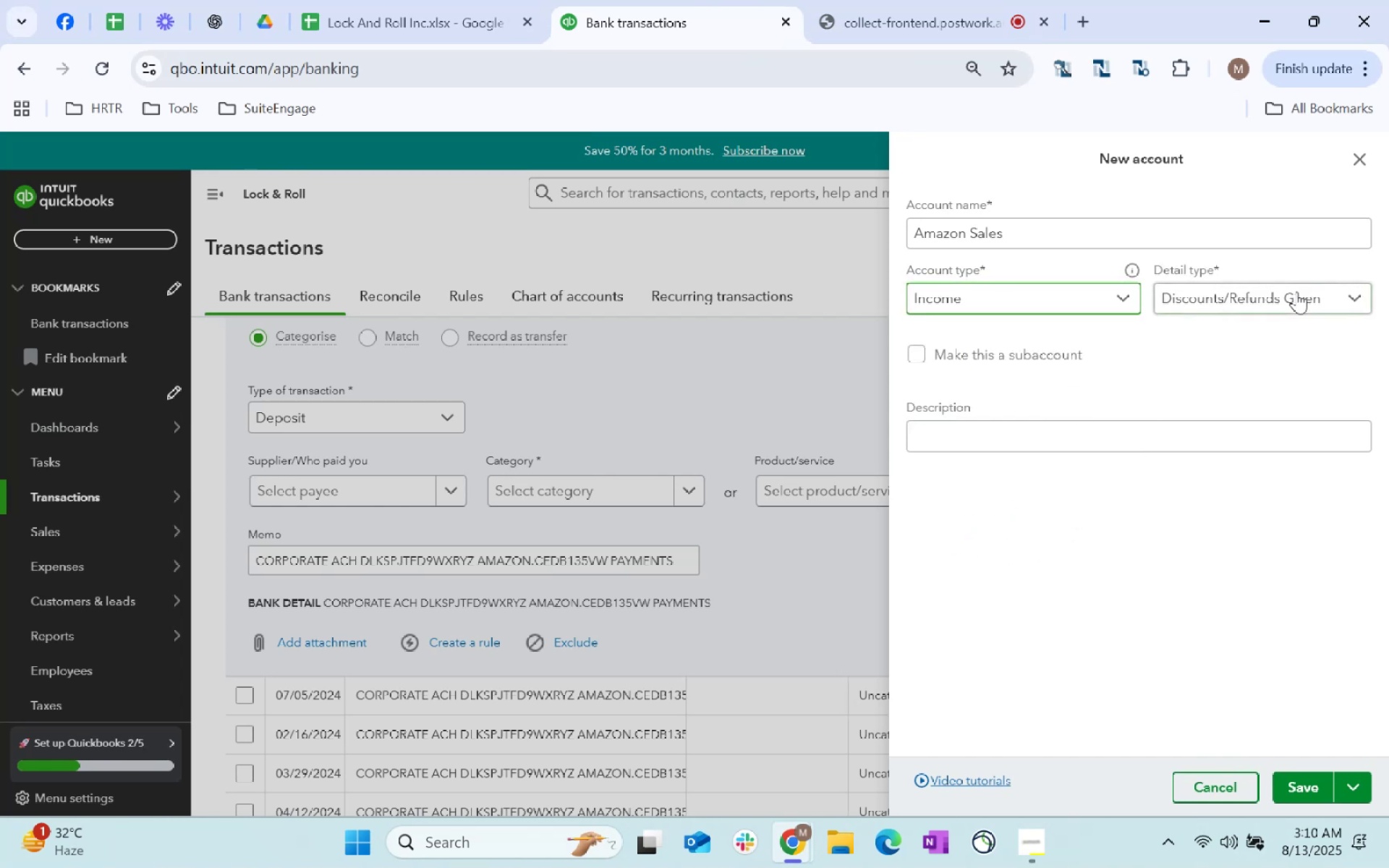 
left_click([1296, 292])
 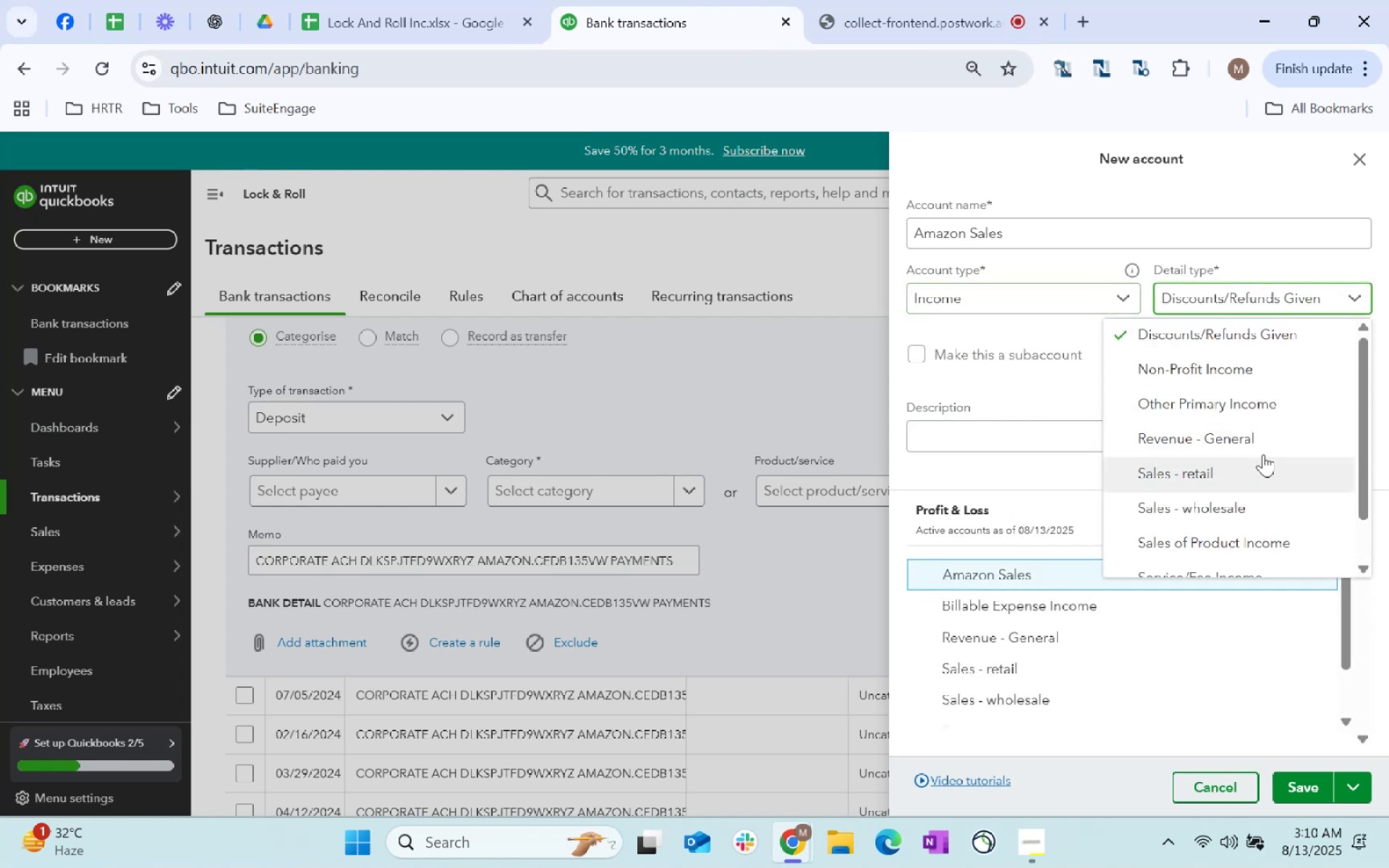 
scroll: coordinate [1310, 472], scroll_direction: down, amount: 64.0
 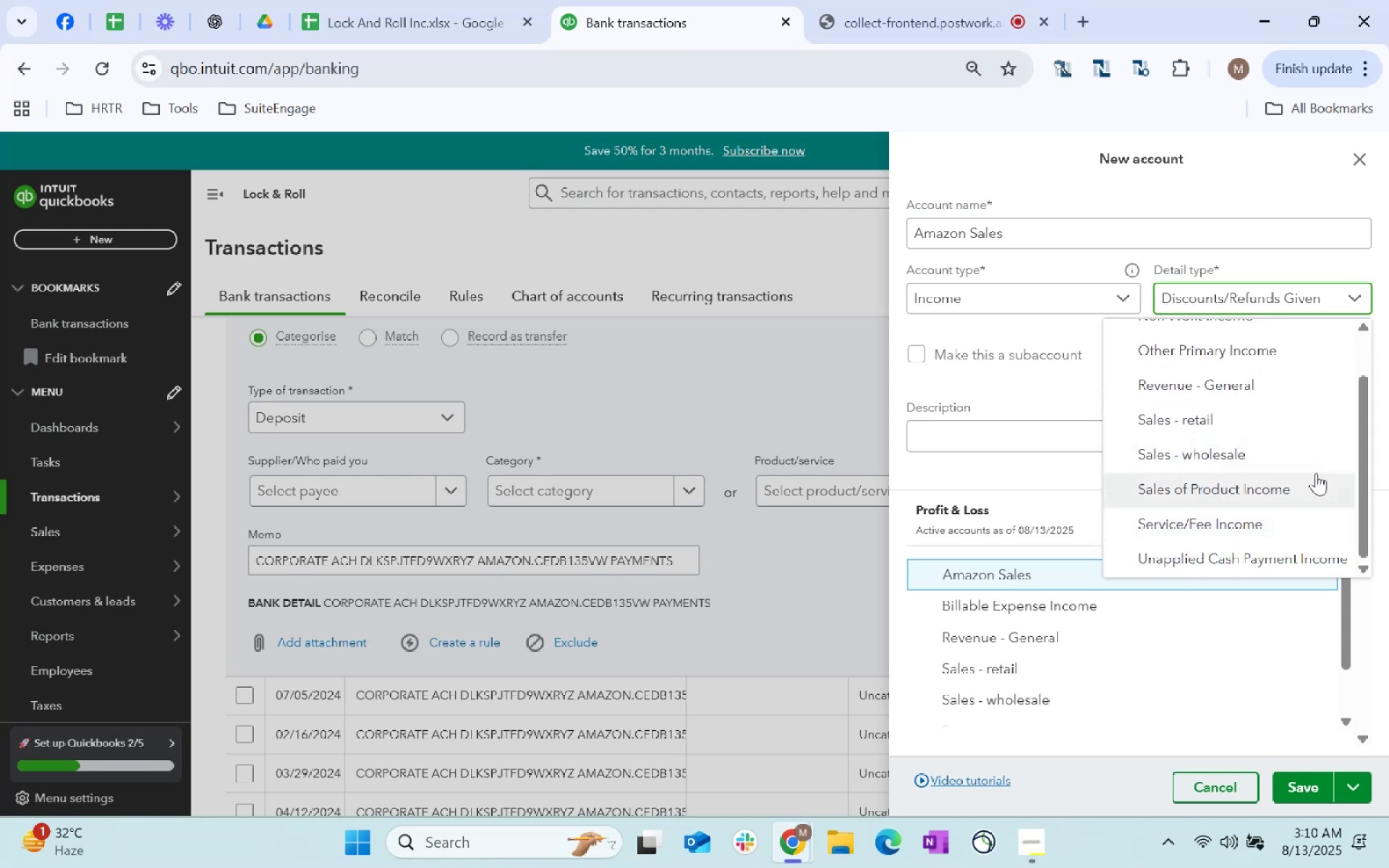 
scroll: coordinate [1268, 299], scroll_direction: up, amount: 16.0
 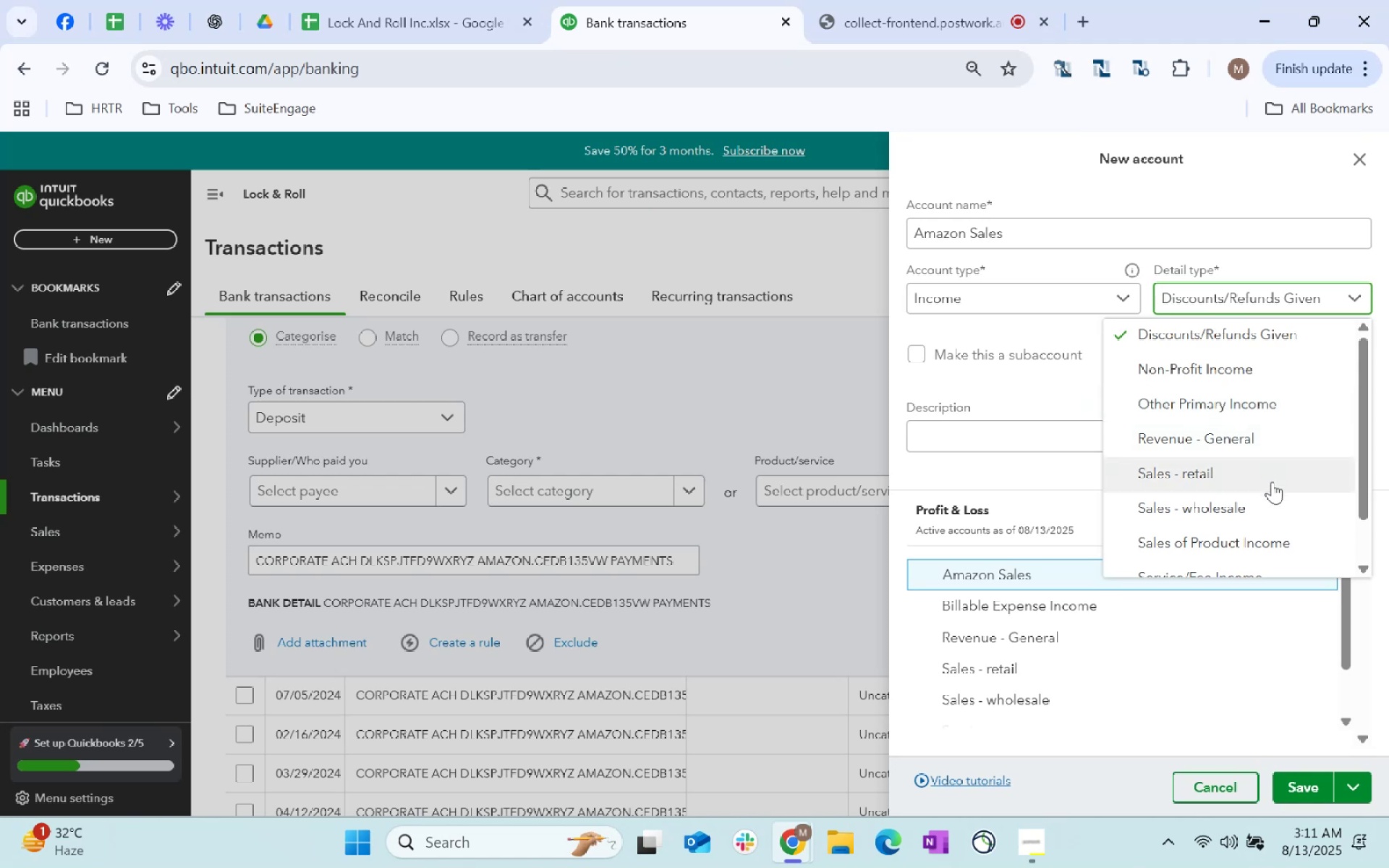 
scroll: coordinate [1300, 433], scroll_direction: down, amount: 2.0
 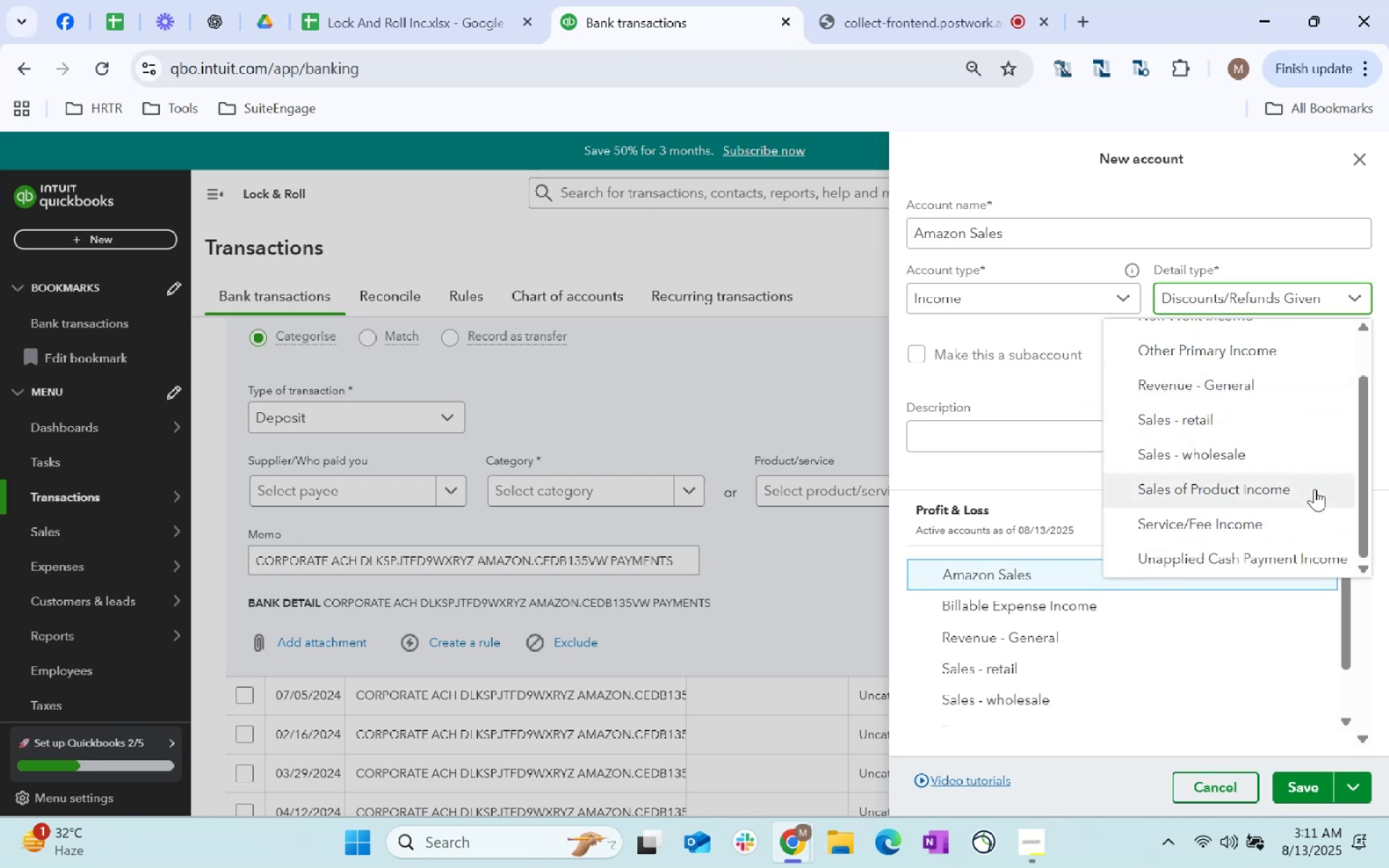 
left_click([1314, 489])
 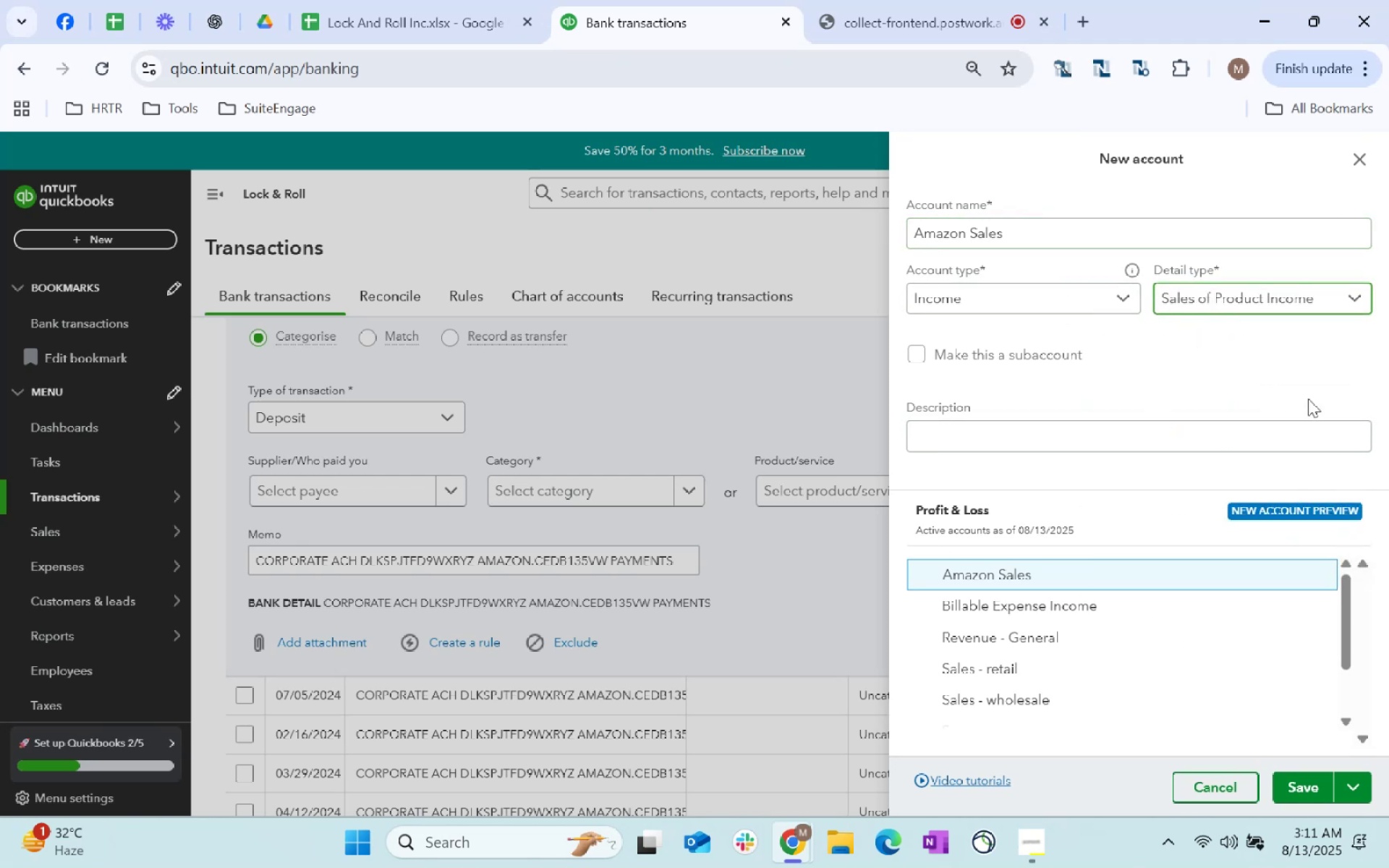 
left_click([1013, 229])
 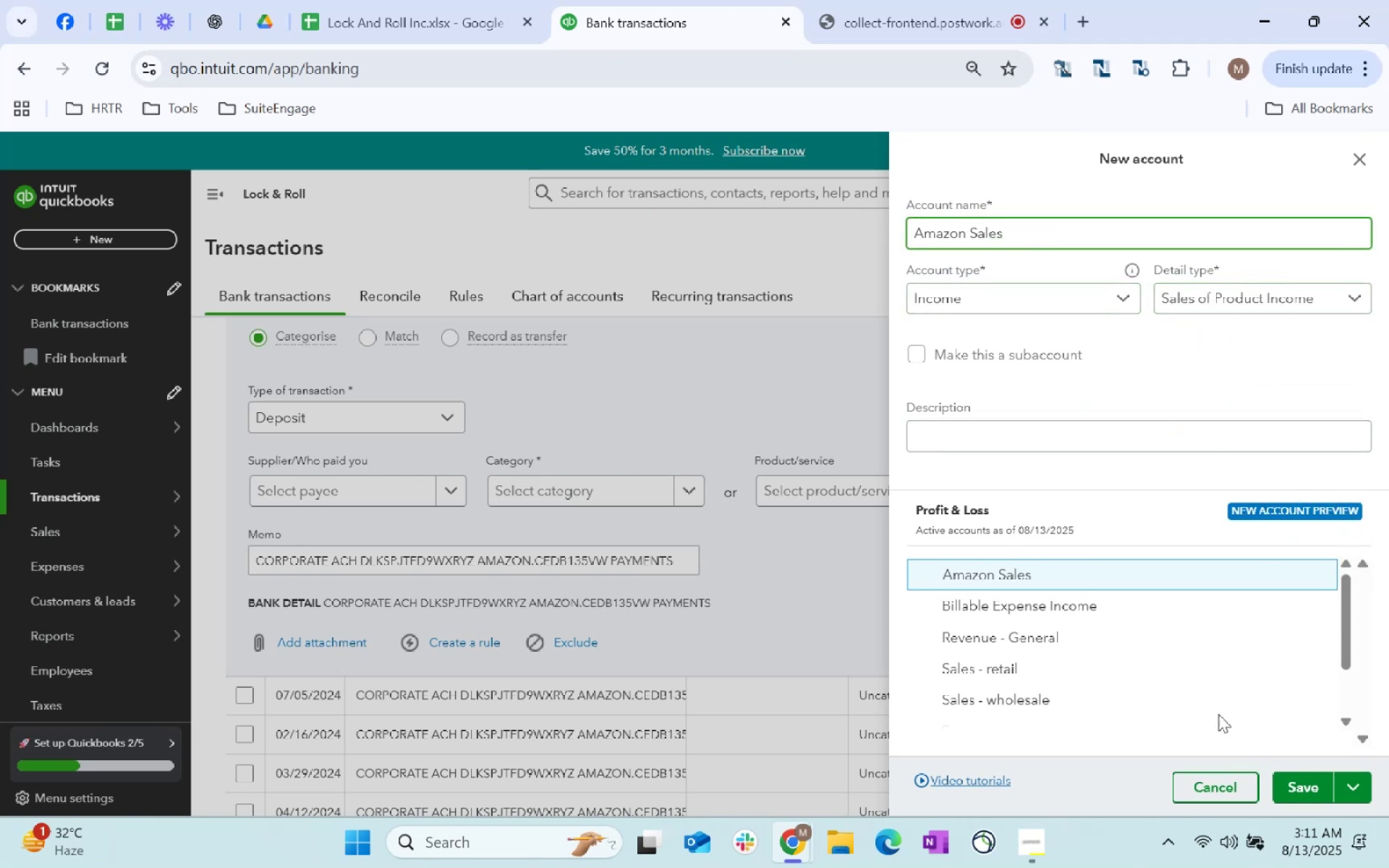 
left_click([1301, 794])
 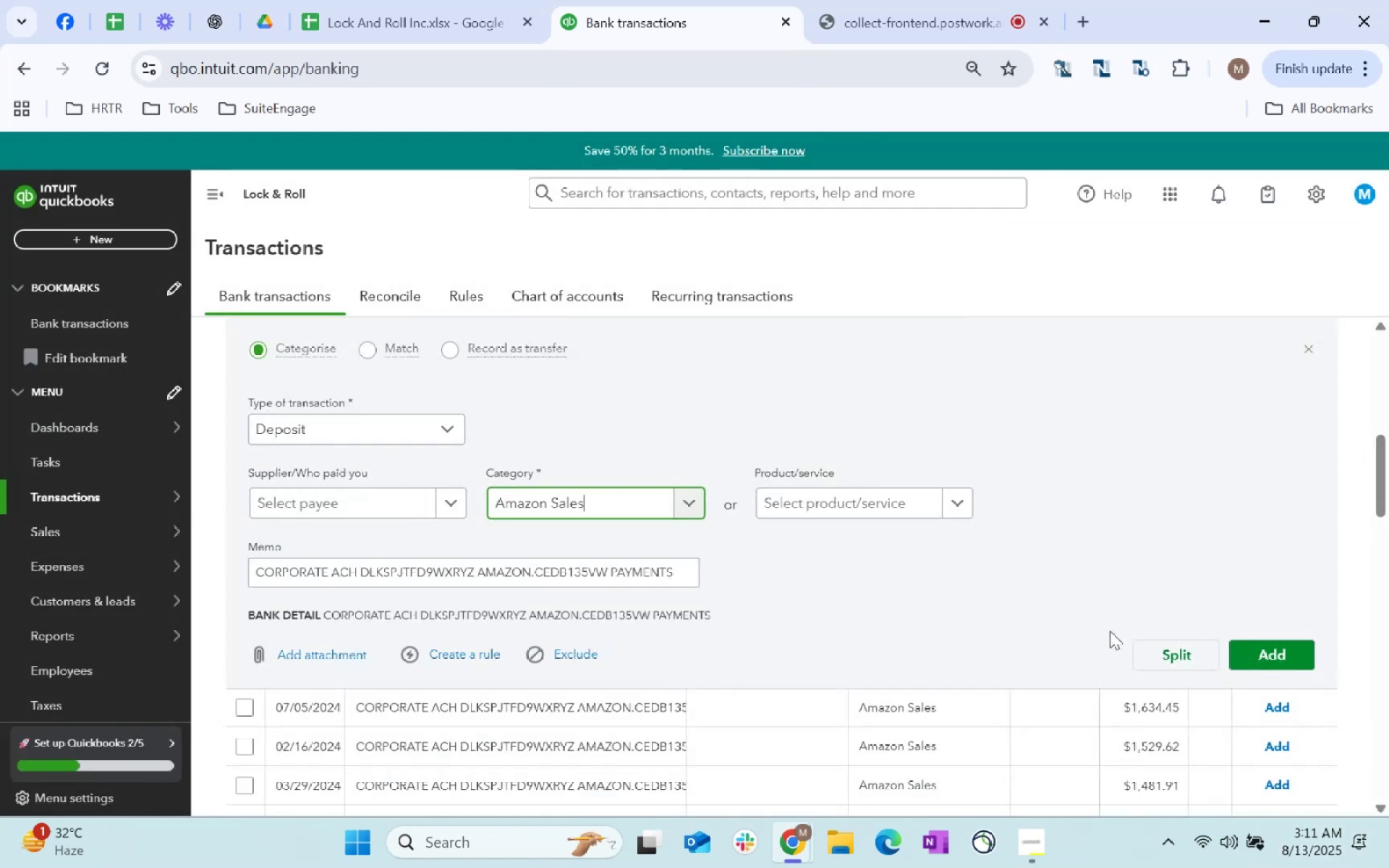 
scroll: coordinate [797, 683], scroll_direction: down, amount: 15.0
 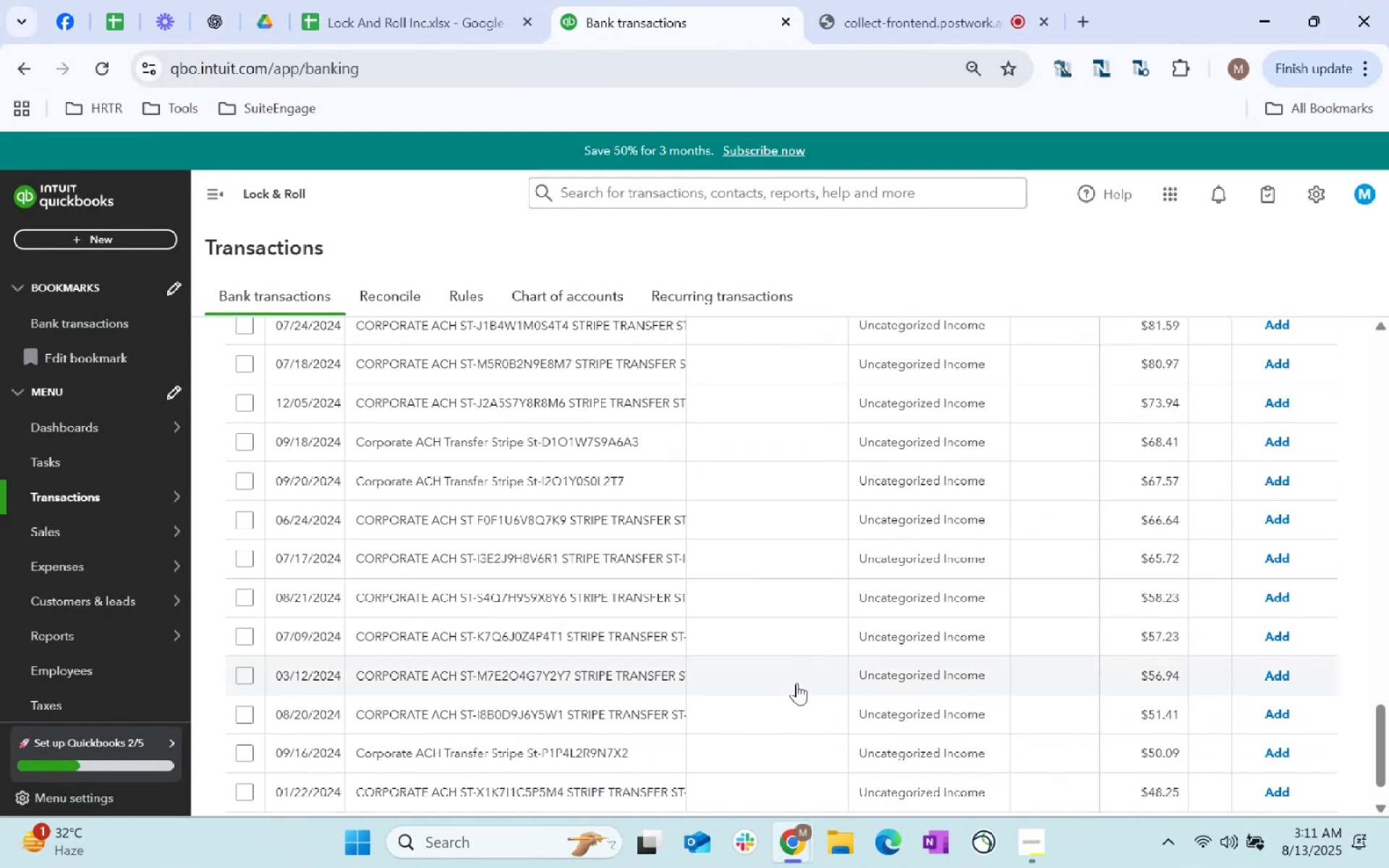 
scroll: coordinate [797, 683], scroll_direction: up, amount: 18.0
 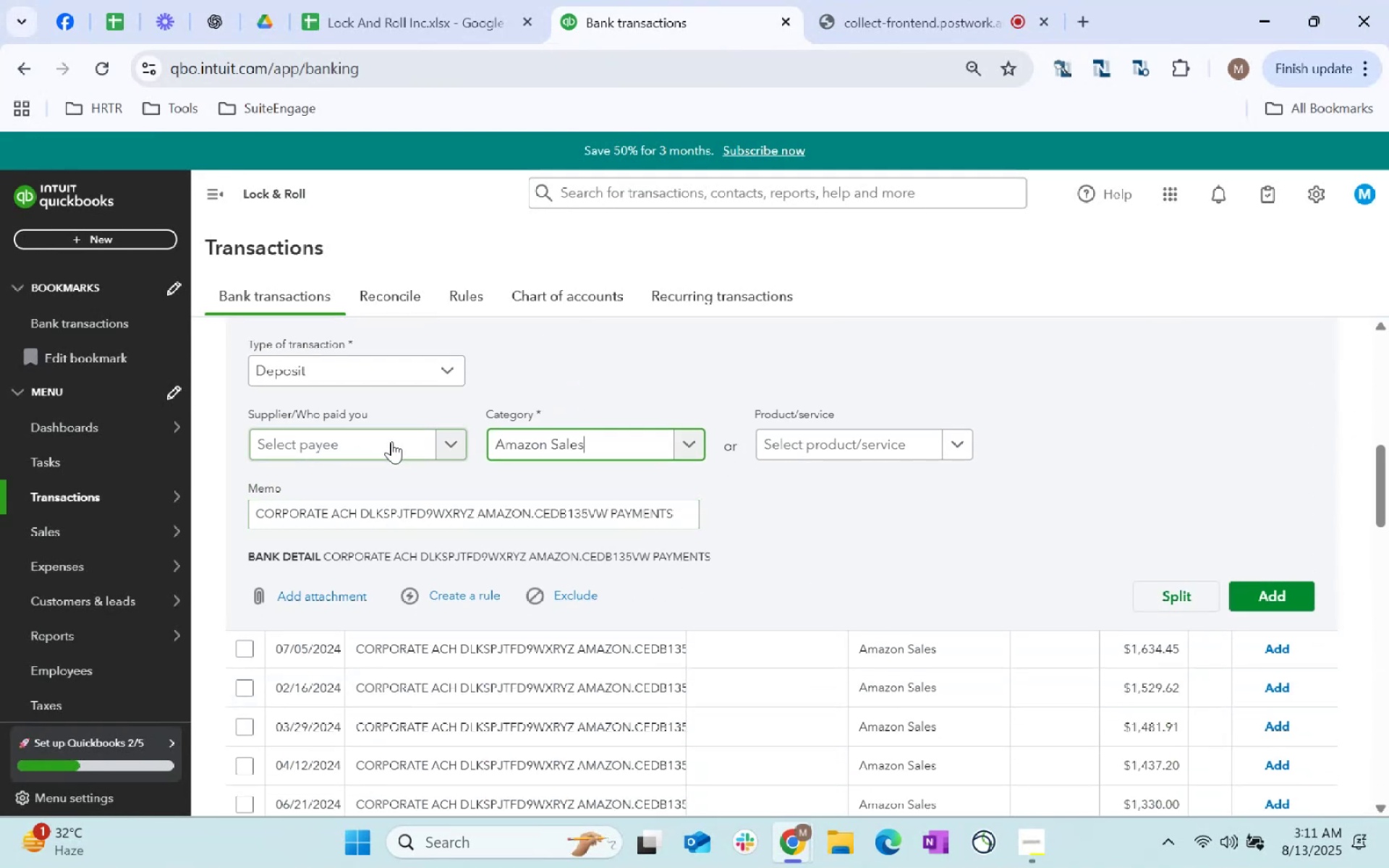 
wait(5.6)
 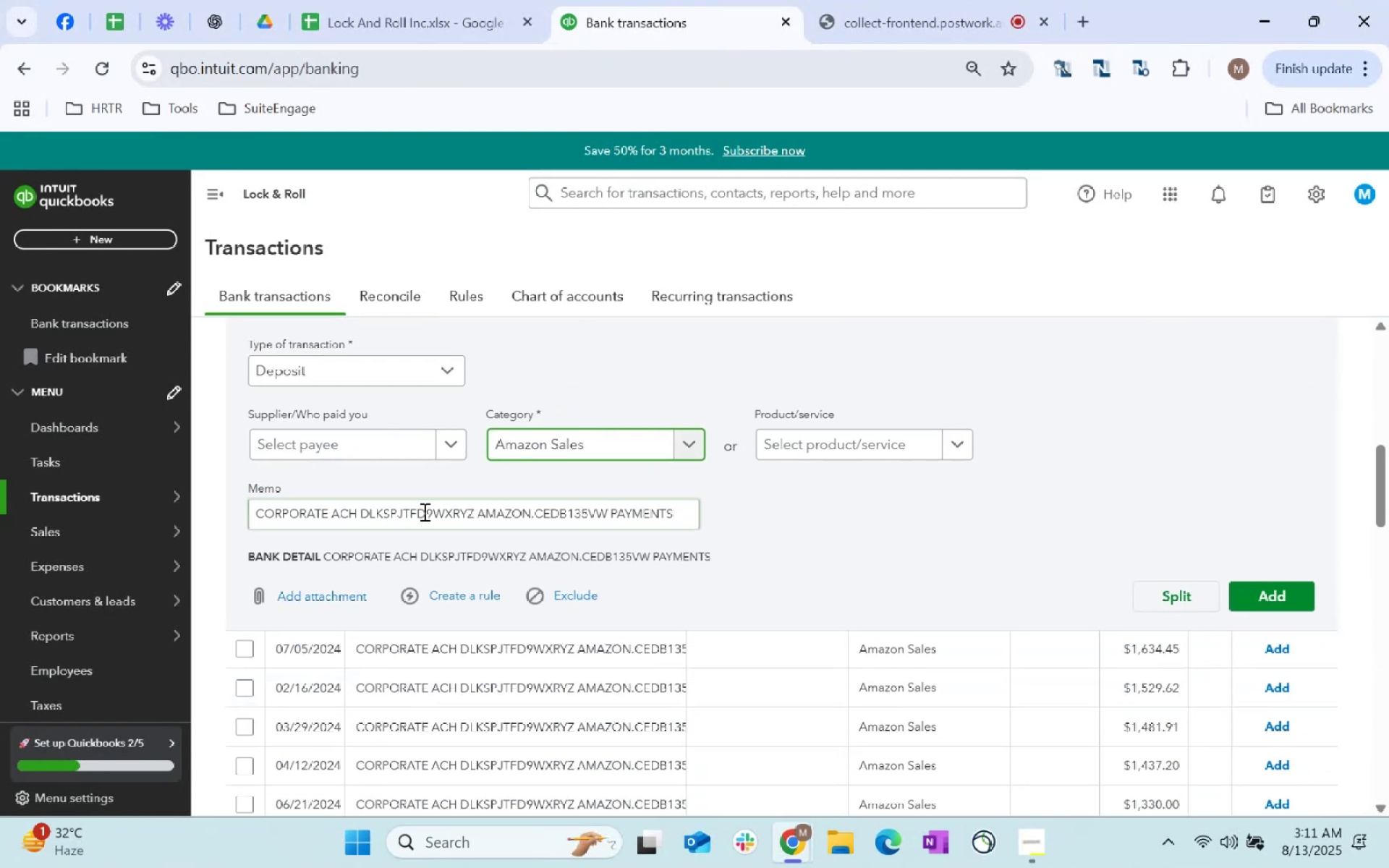 
left_click([407, 446])
 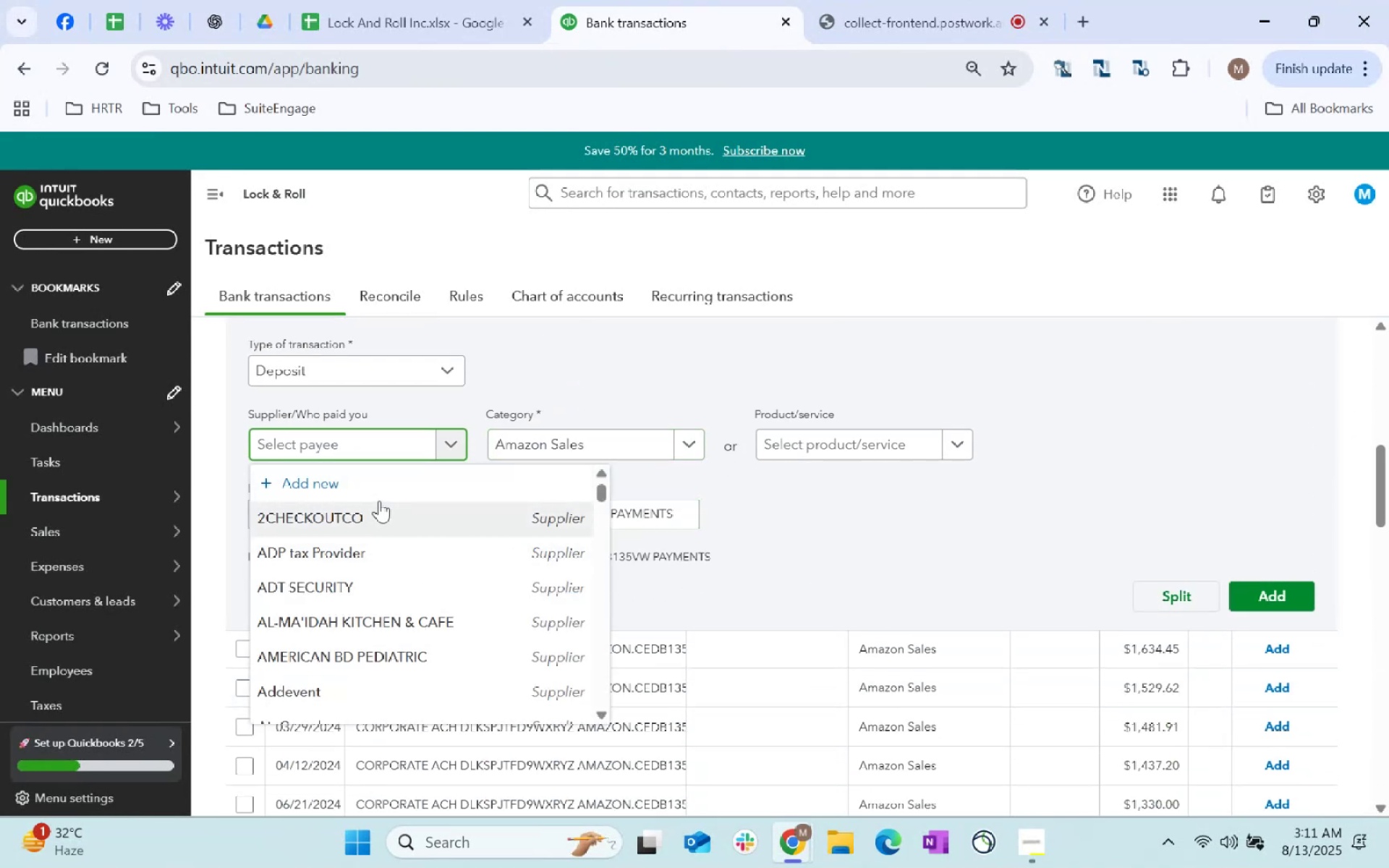 
left_click([370, 495])
 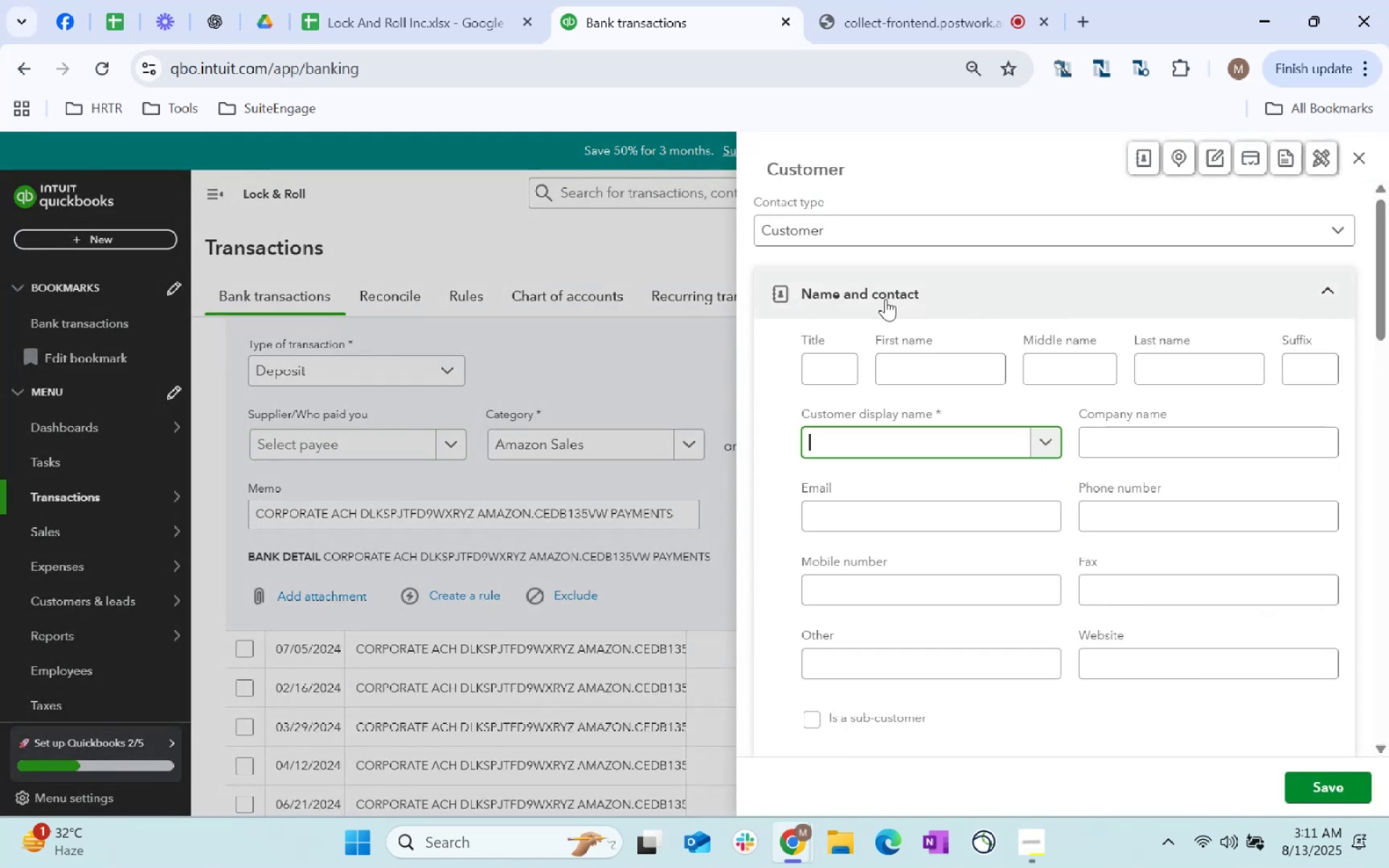 
type(Amazon Customers)
 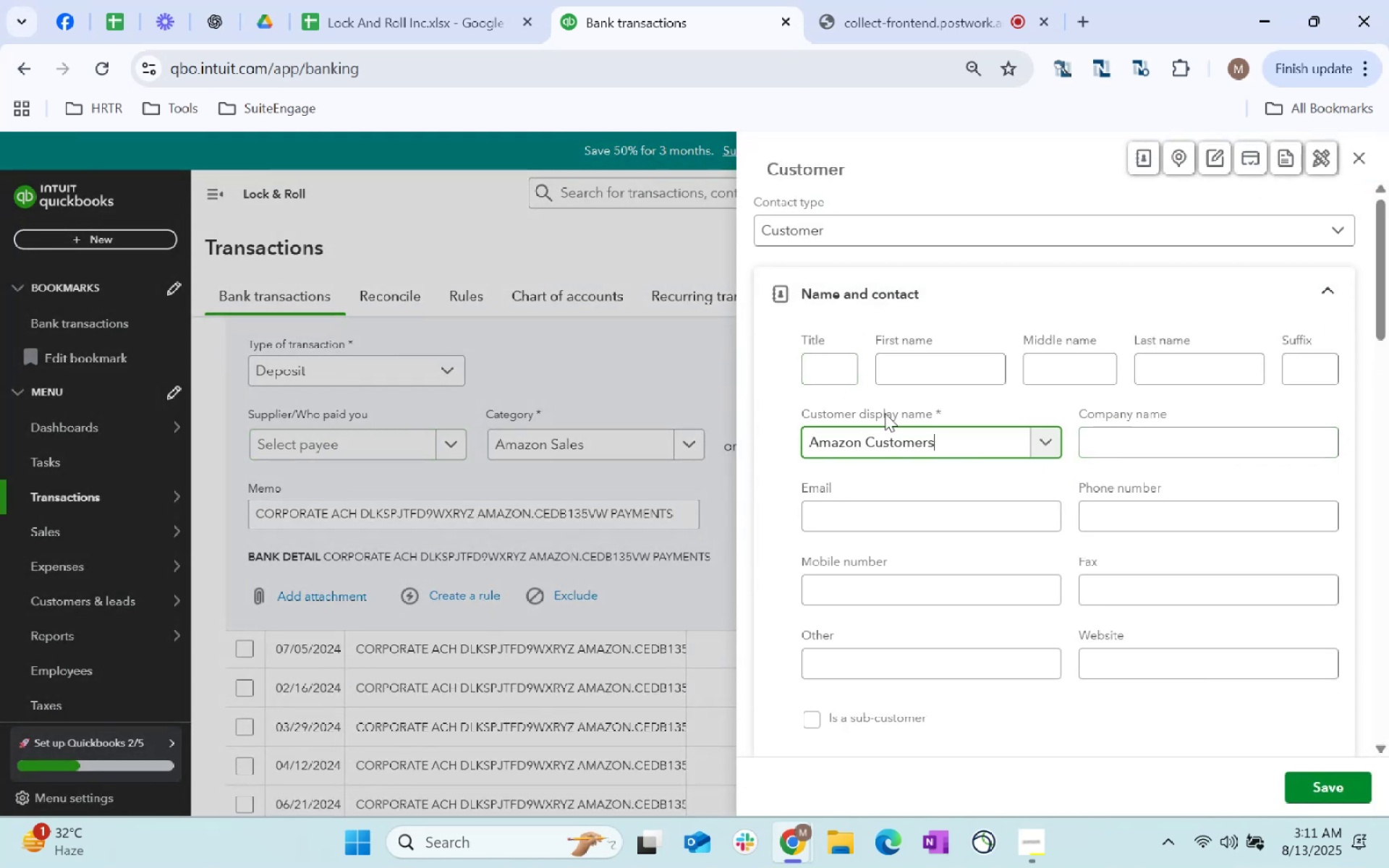 
scroll: coordinate [1141, 549], scroll_direction: down, amount: 18.0
 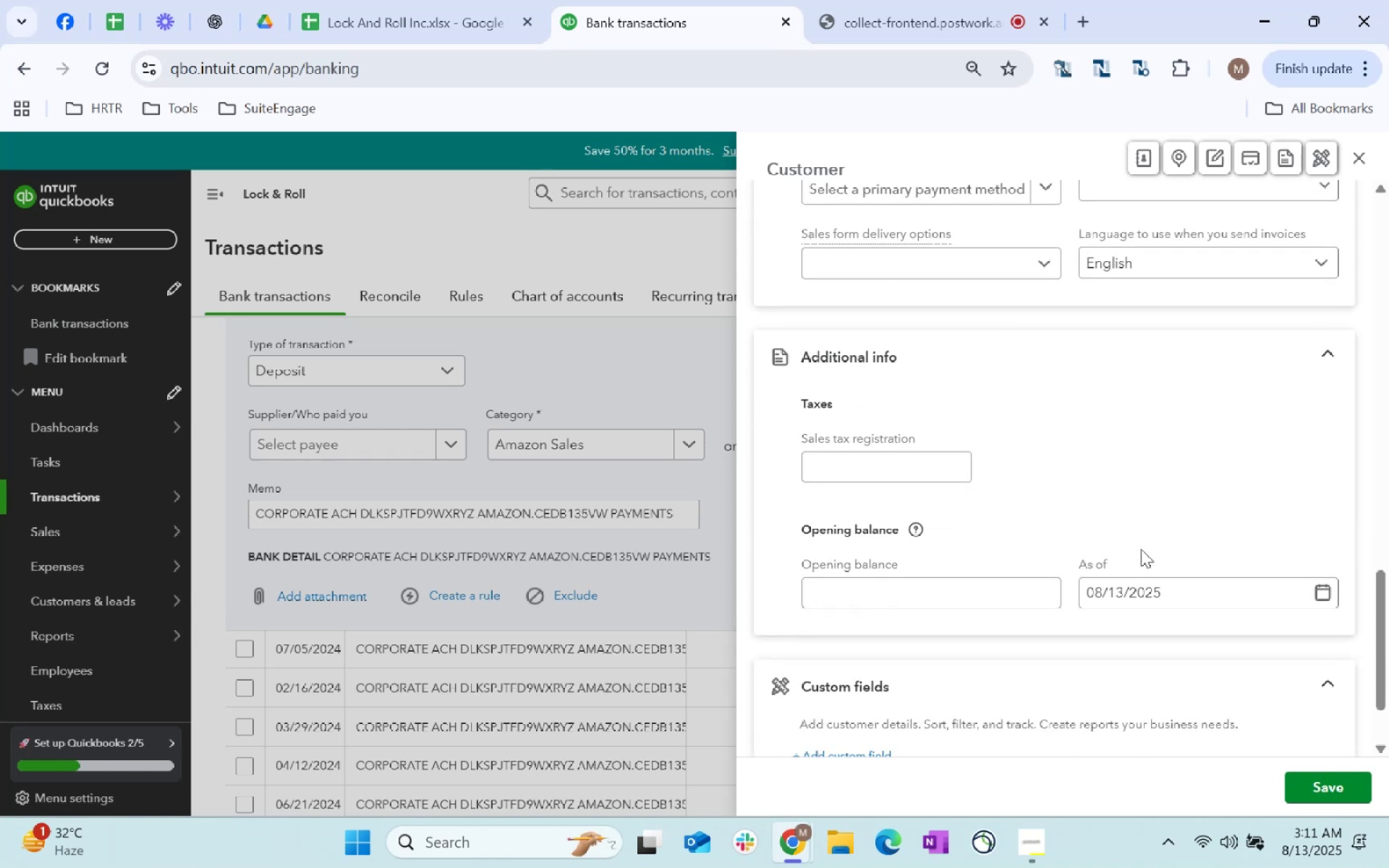 
scroll: coordinate [1141, 549], scroll_direction: up, amount: 3.0
 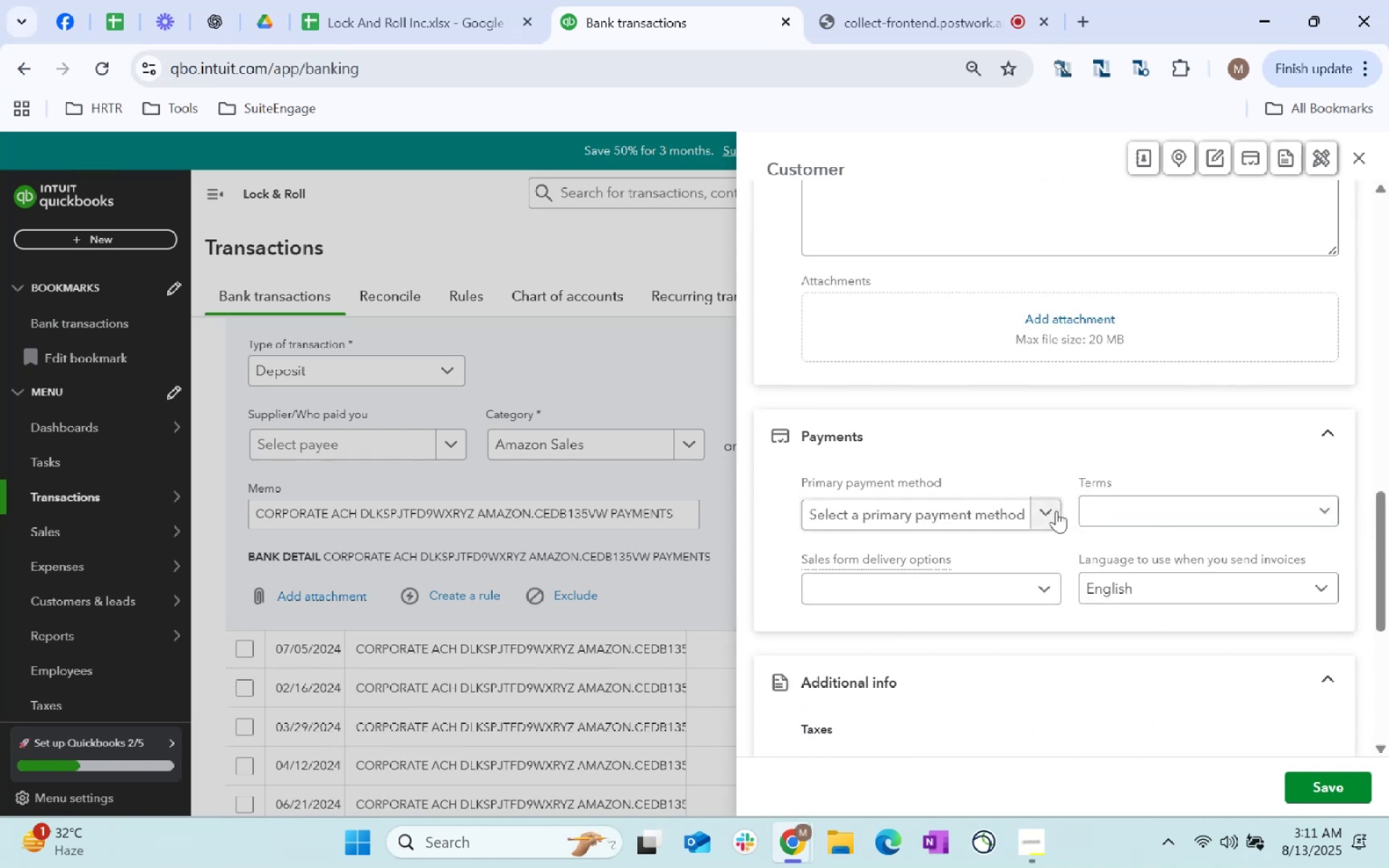 
scroll: coordinate [1027, 504], scroll_direction: down, amount: 79.0
 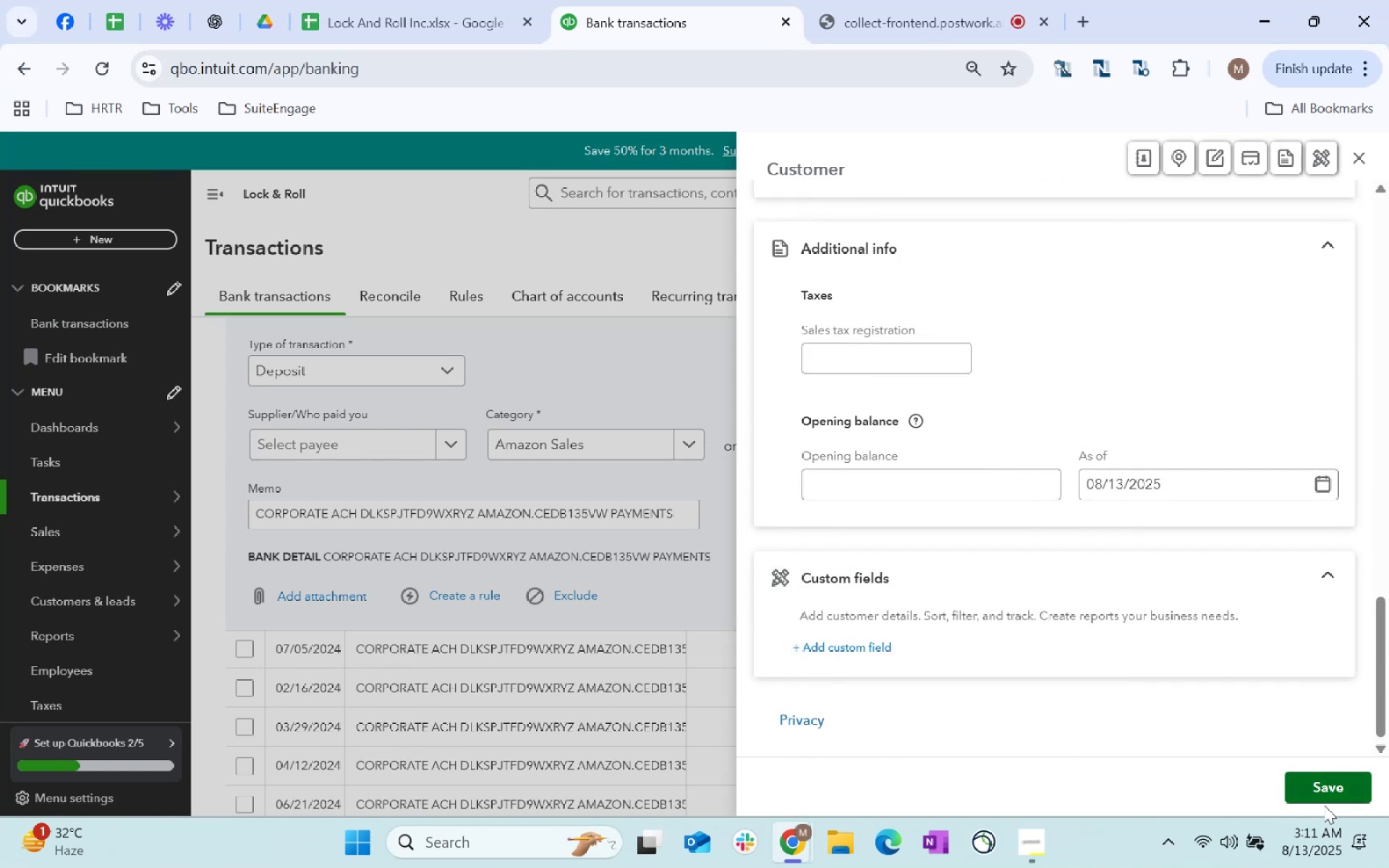 
left_click([1324, 791])
 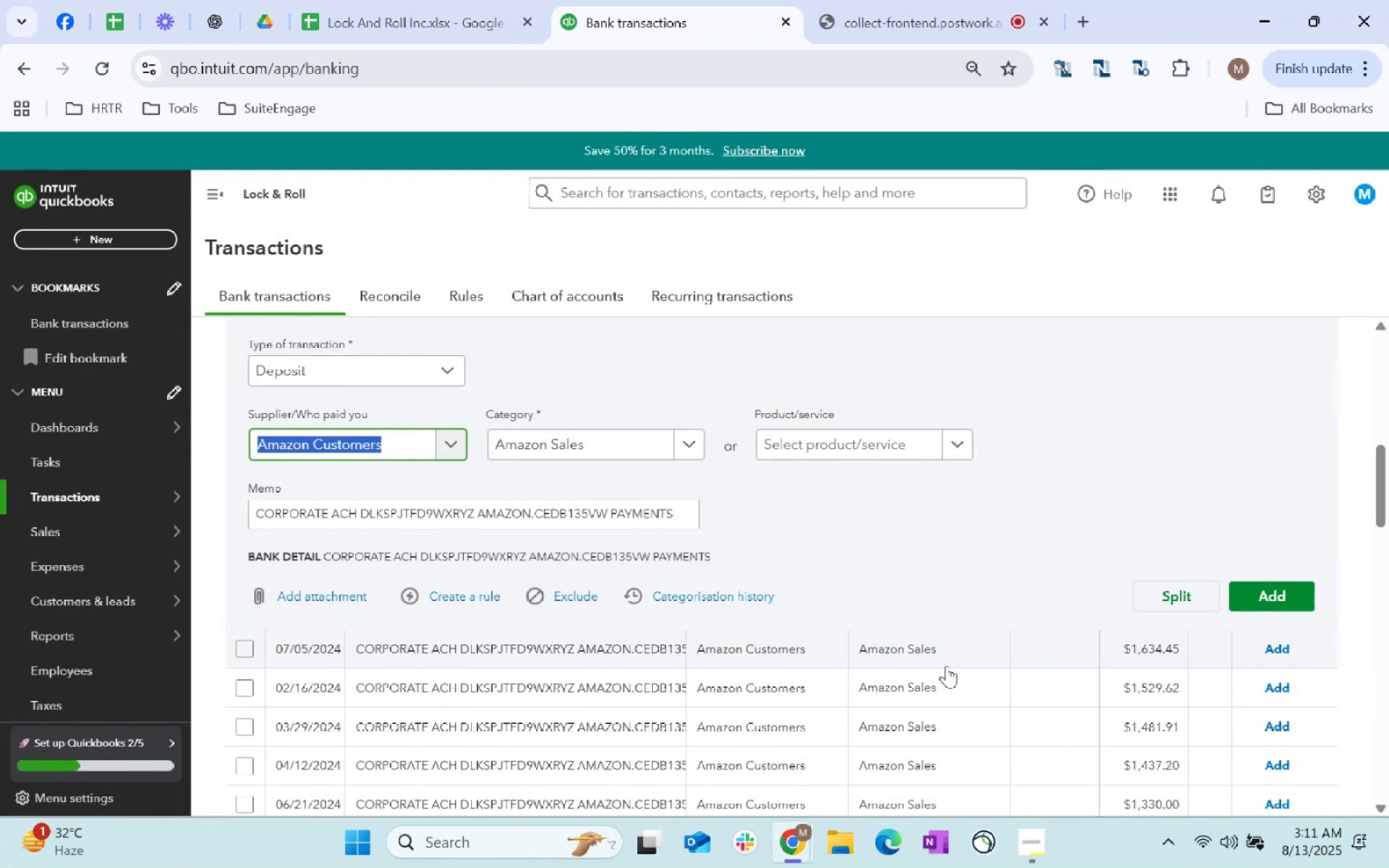 
scroll: coordinate [946, 665], scroll_direction: down, amount: 2.0
 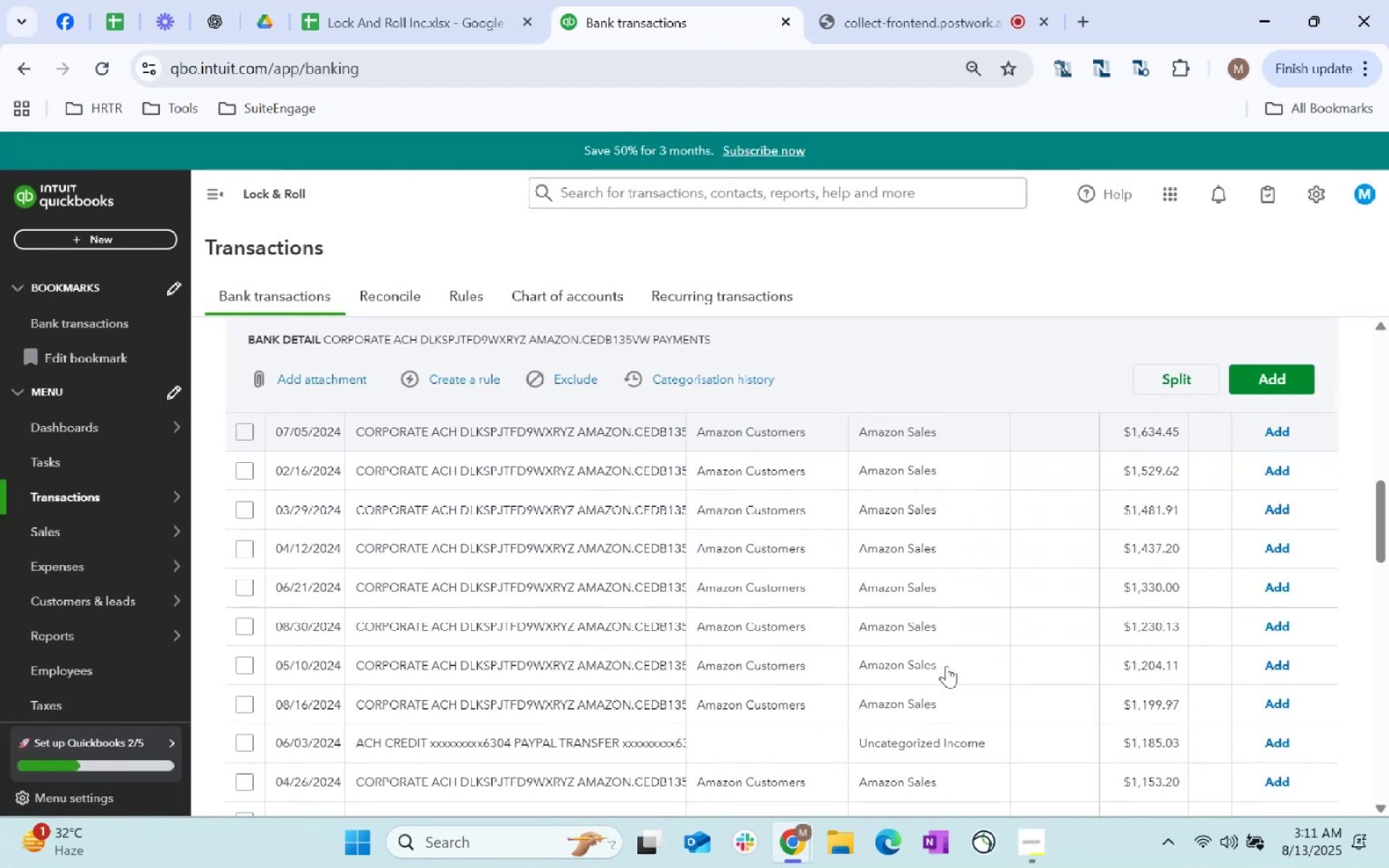 
scroll: coordinate [946, 665], scroll_direction: up, amount: 6.0
 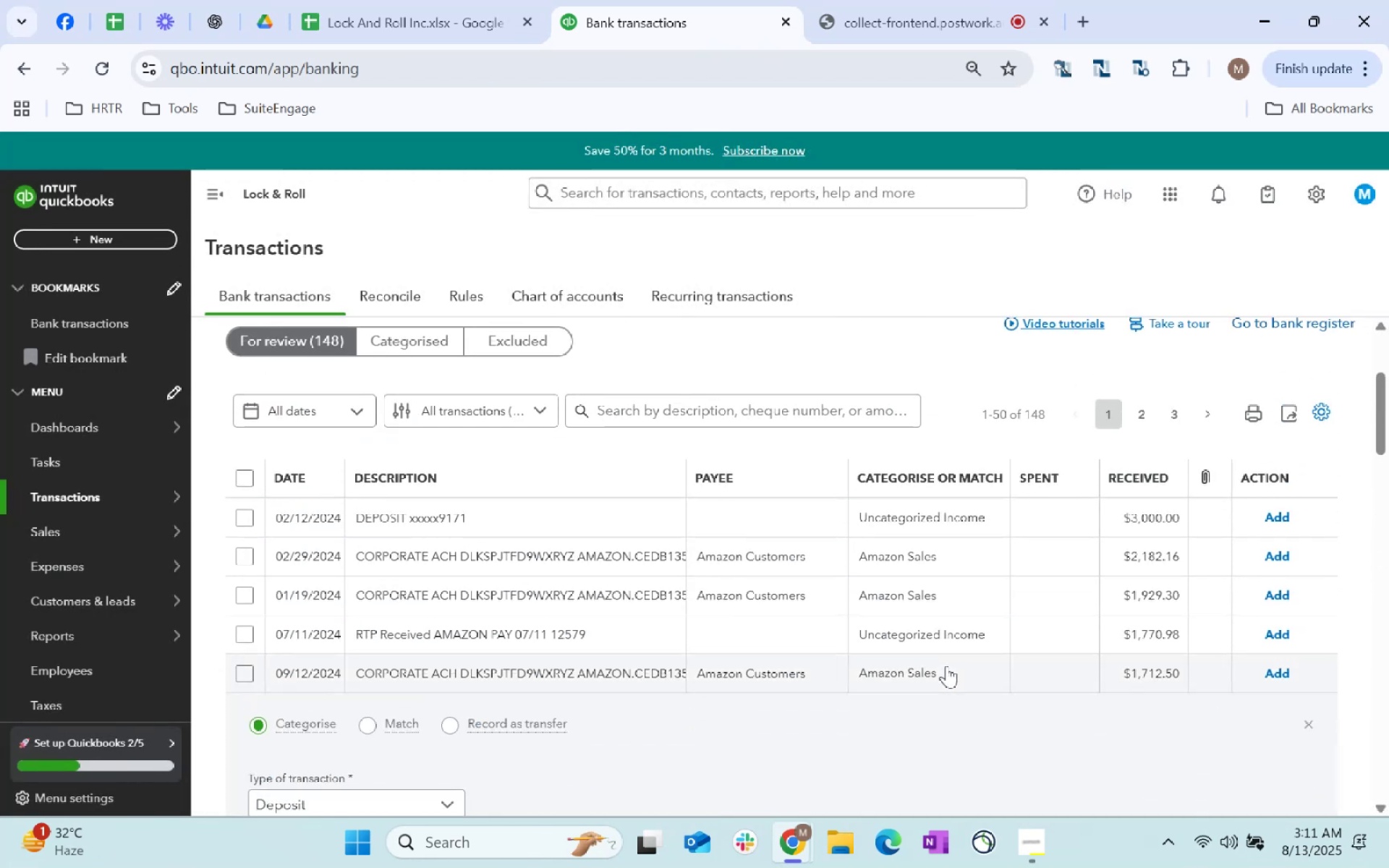 
scroll: coordinate [946, 665], scroll_direction: down, amount: 1.0
 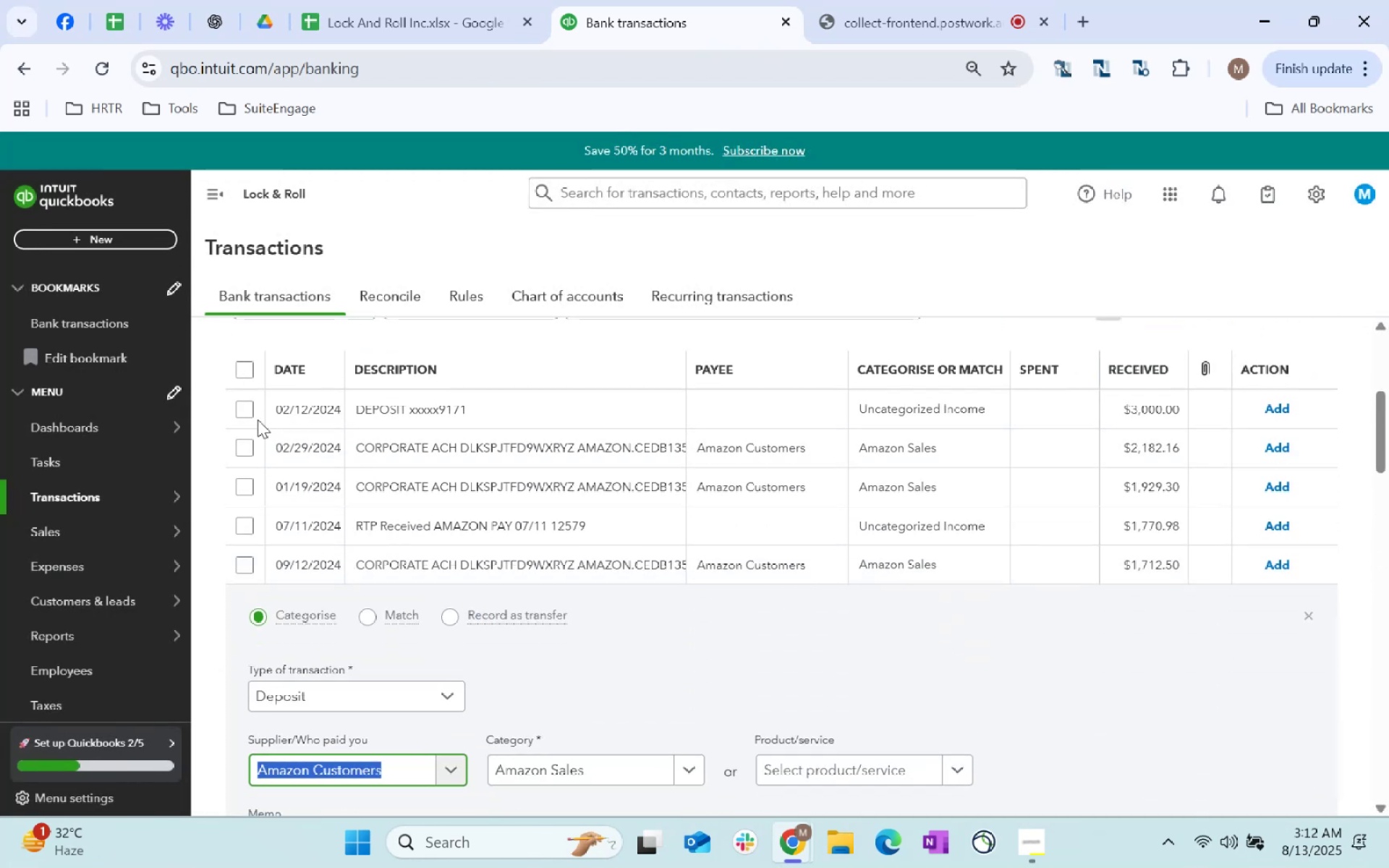 
left_click([252, 451])
 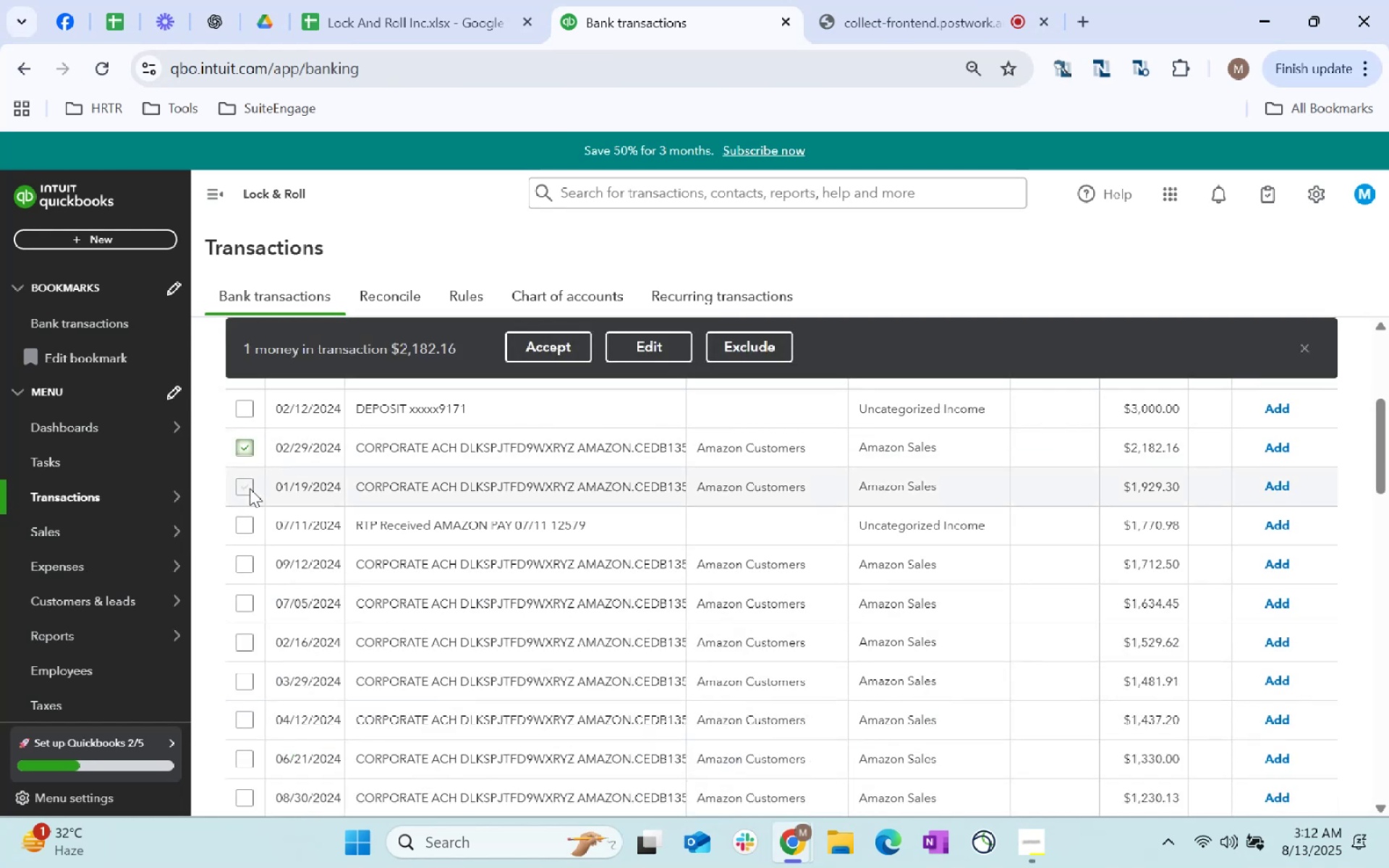 
left_click([250, 488])
 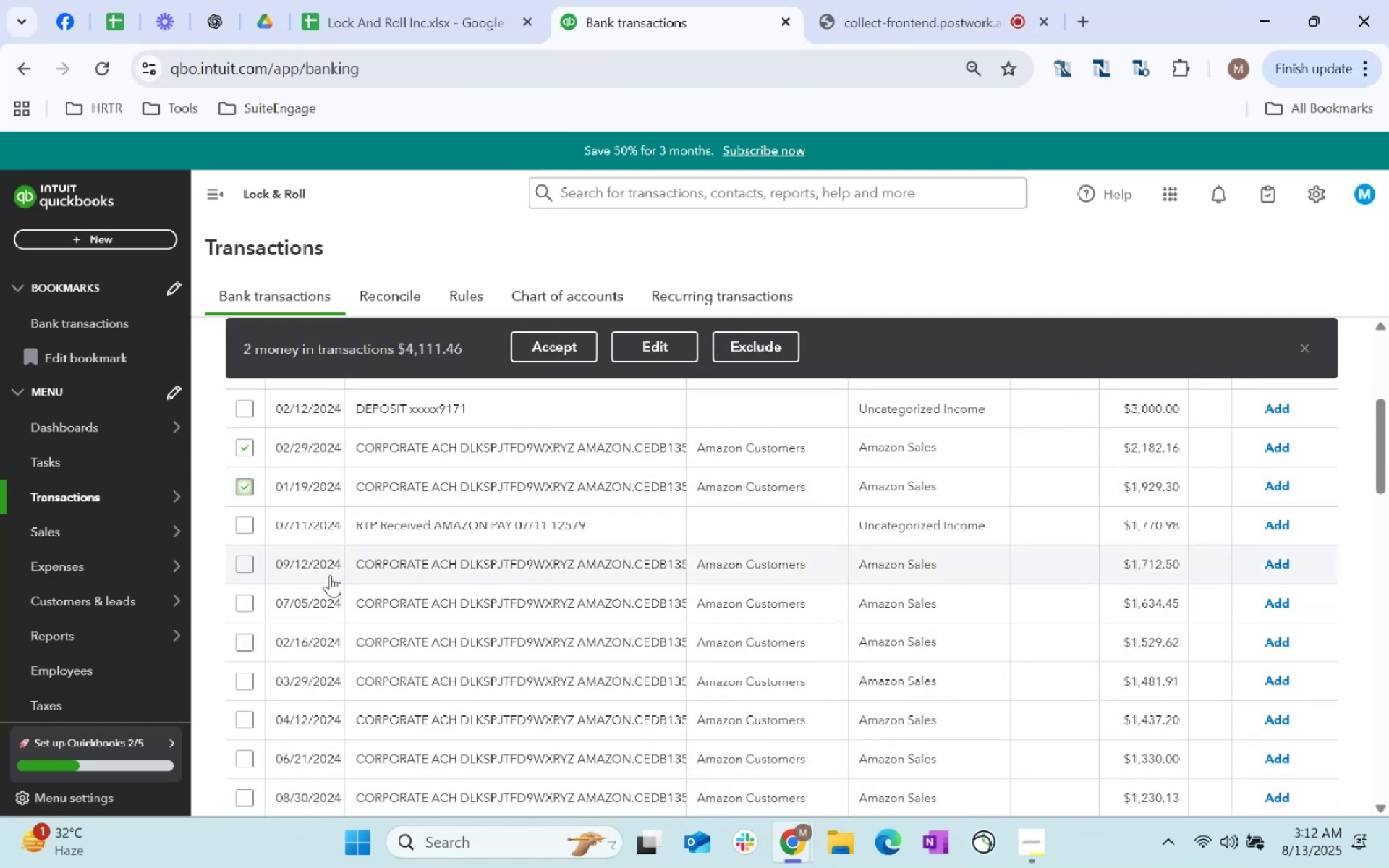 
left_click([240, 570])
 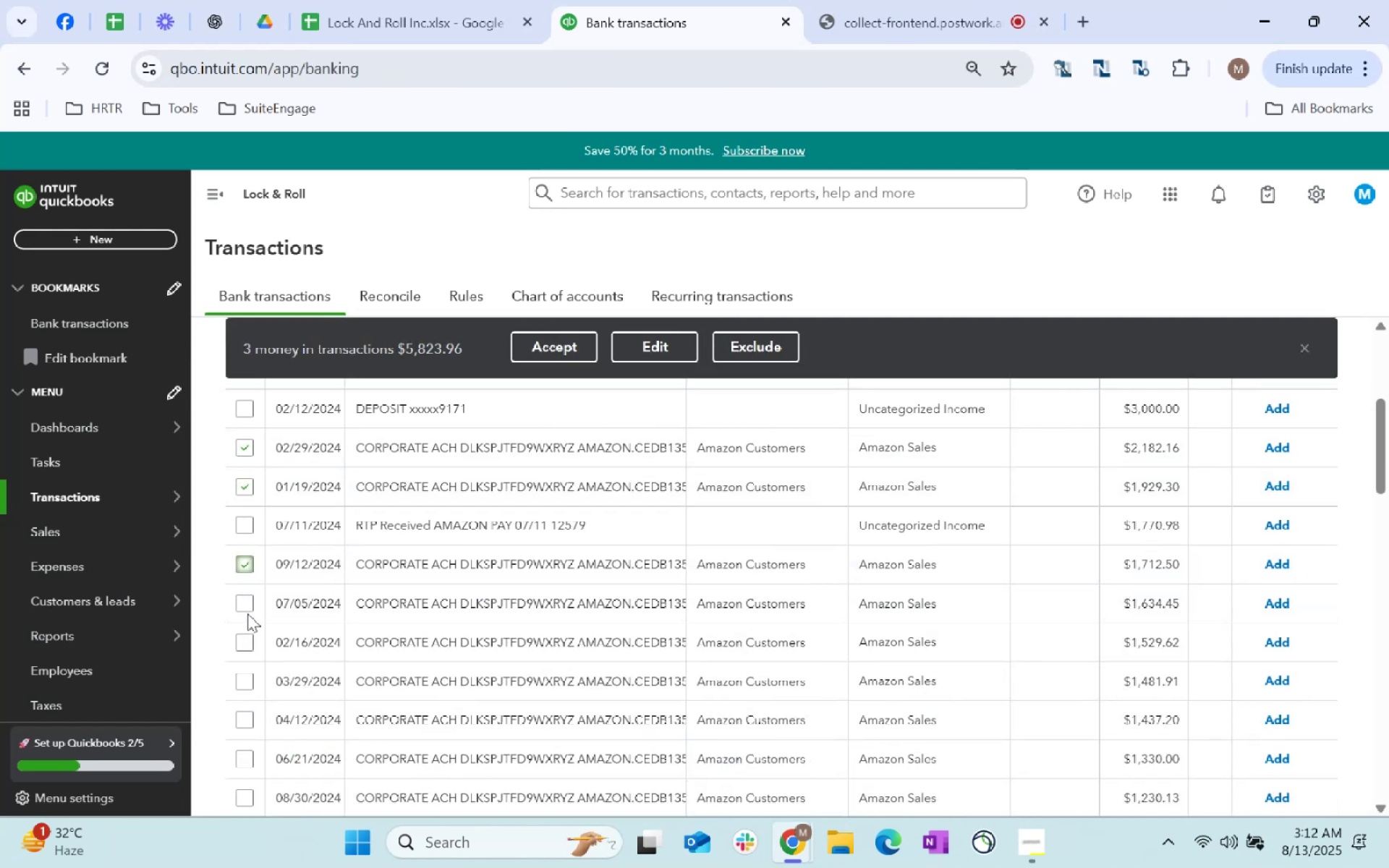 
left_click([243, 607])
 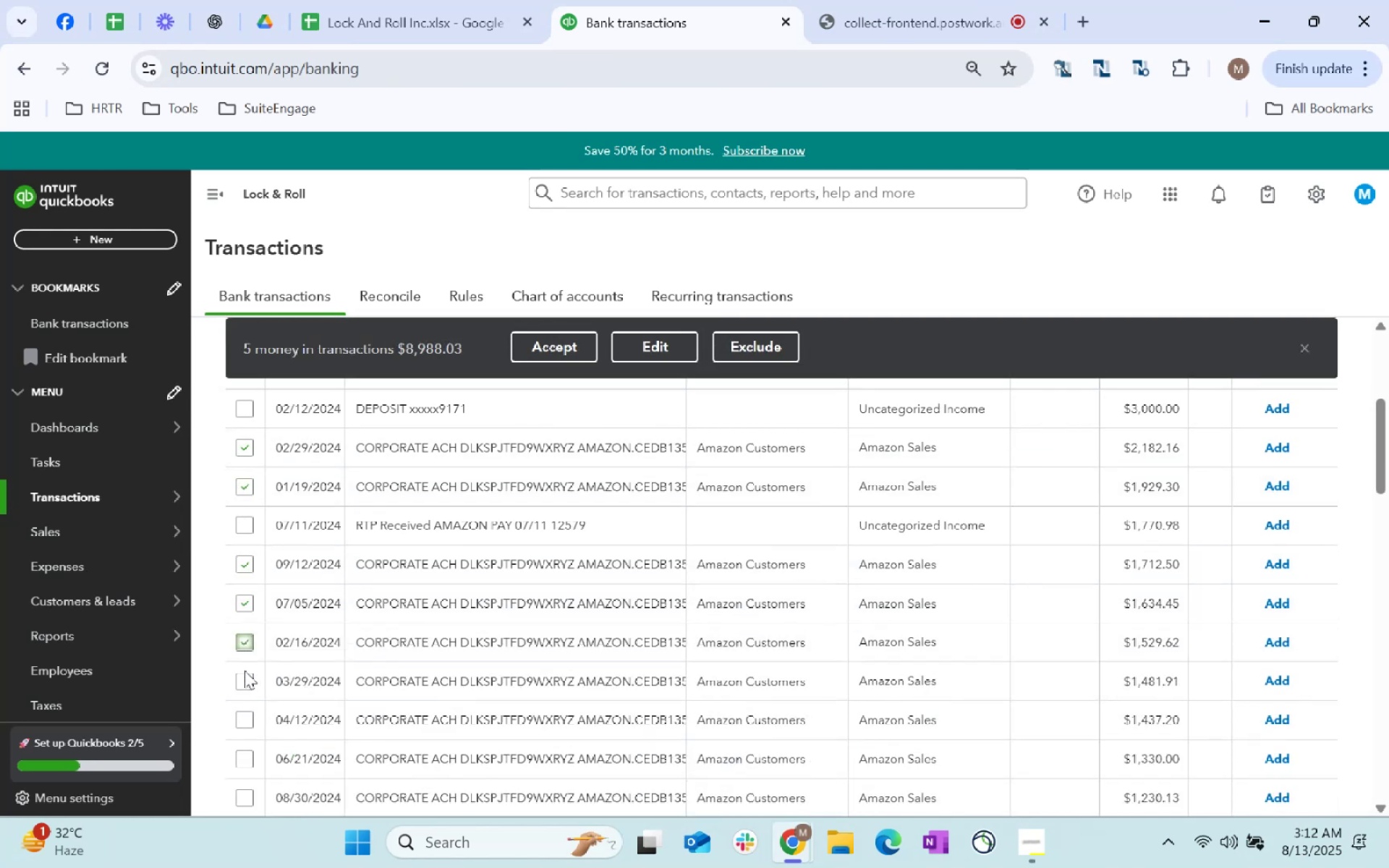 
double_click([245, 683])
 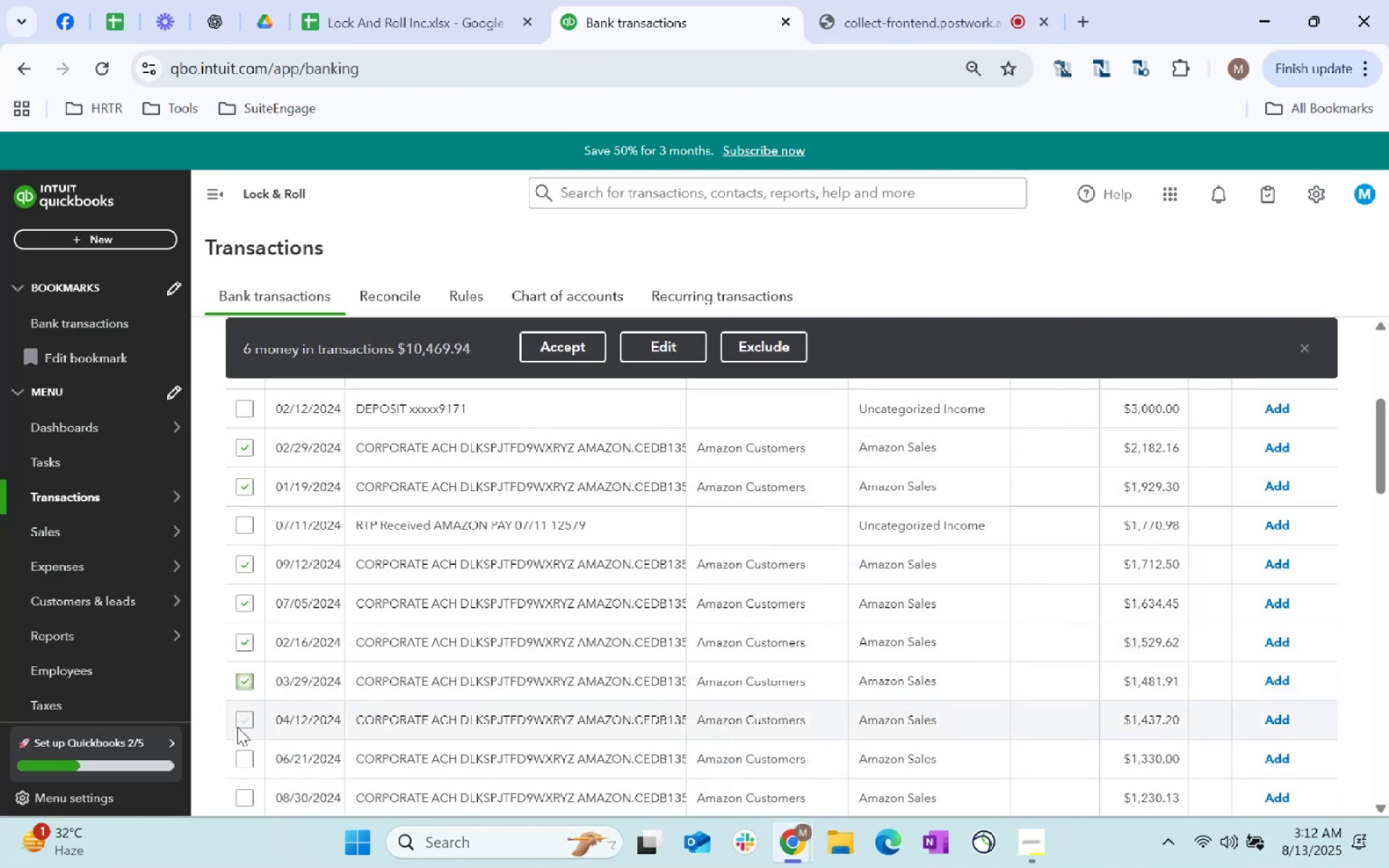 
left_click([237, 727])
 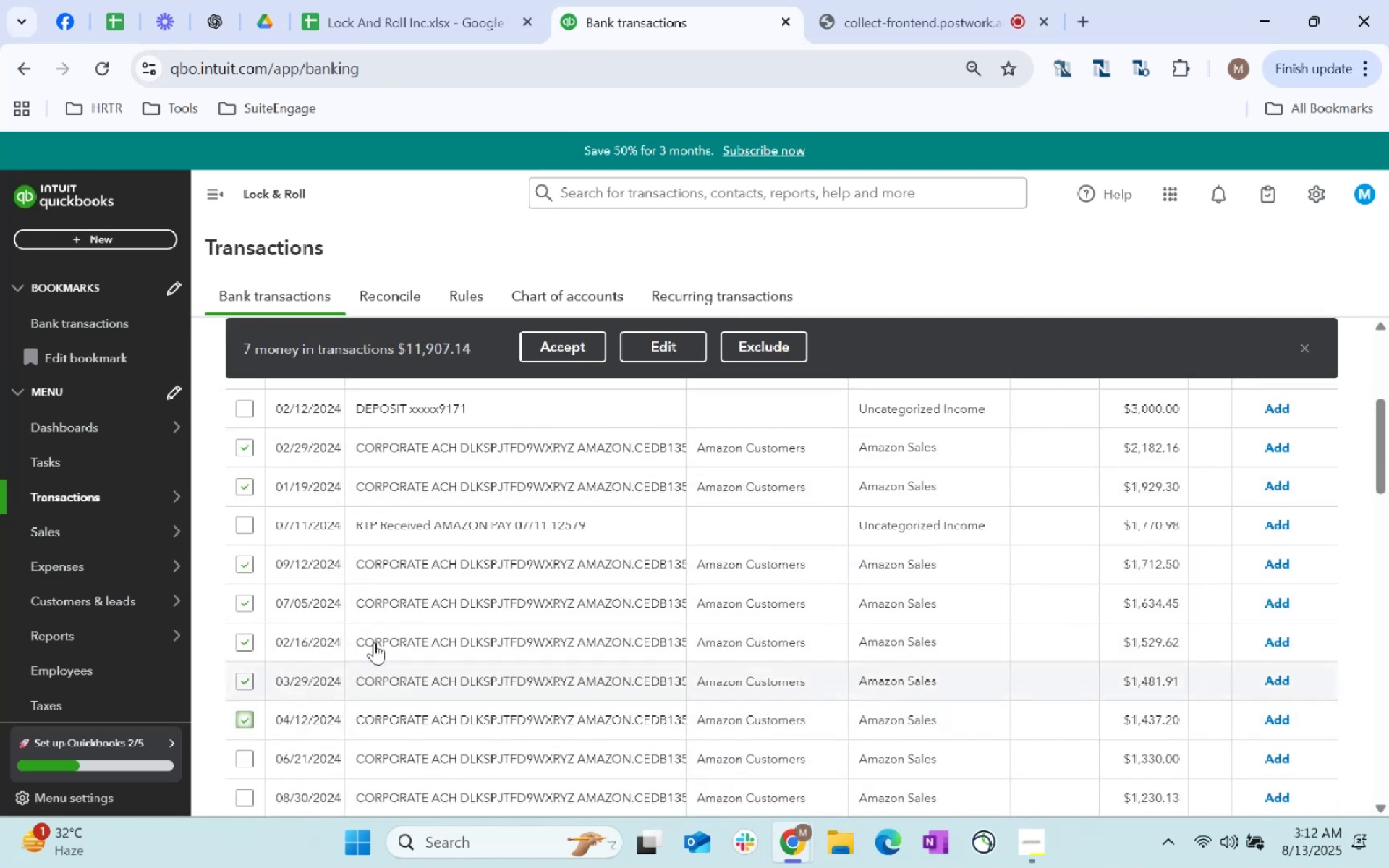 
scroll: coordinate [479, 575], scroll_direction: down, amount: 1.0
 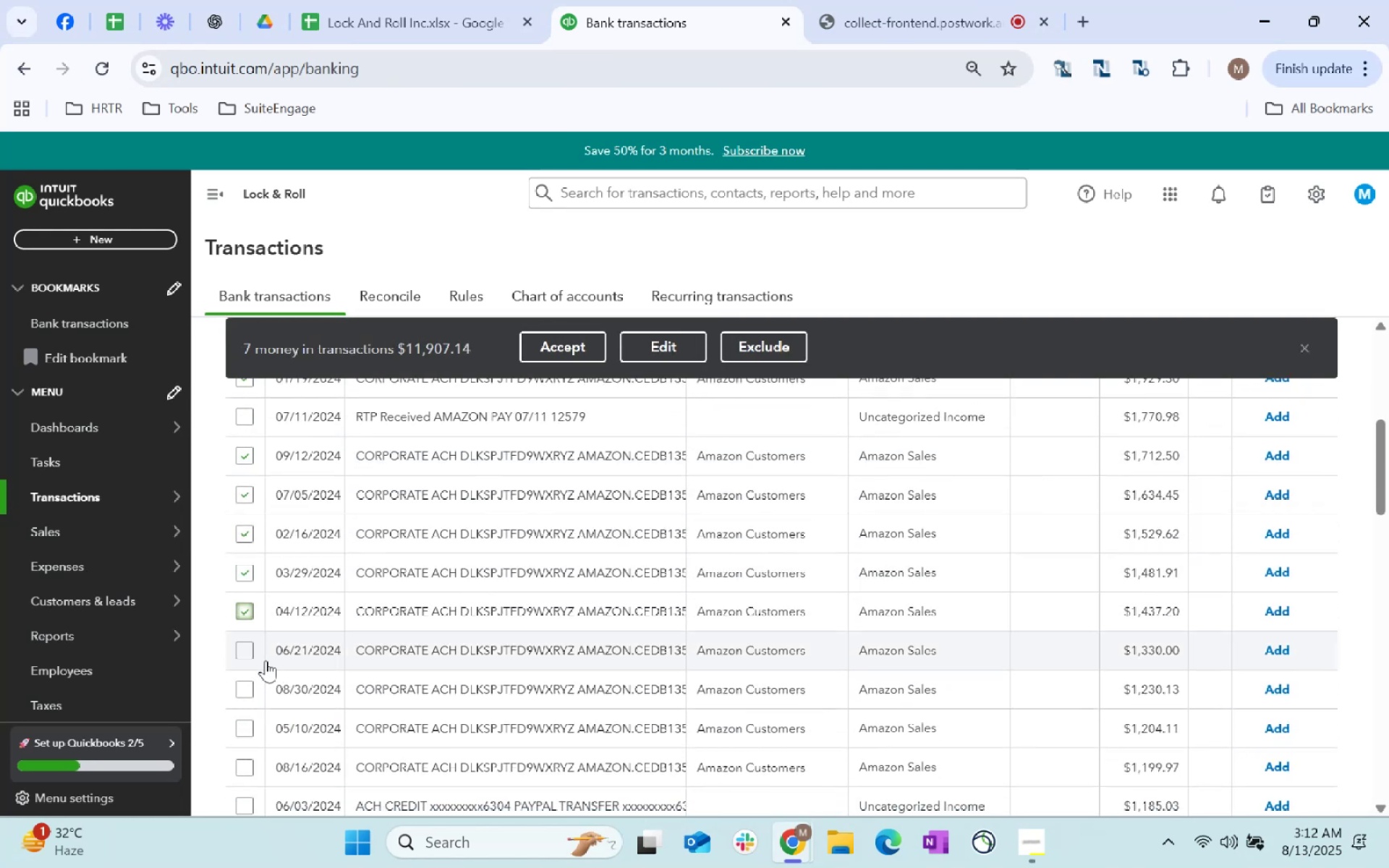 
left_click([250, 649])
 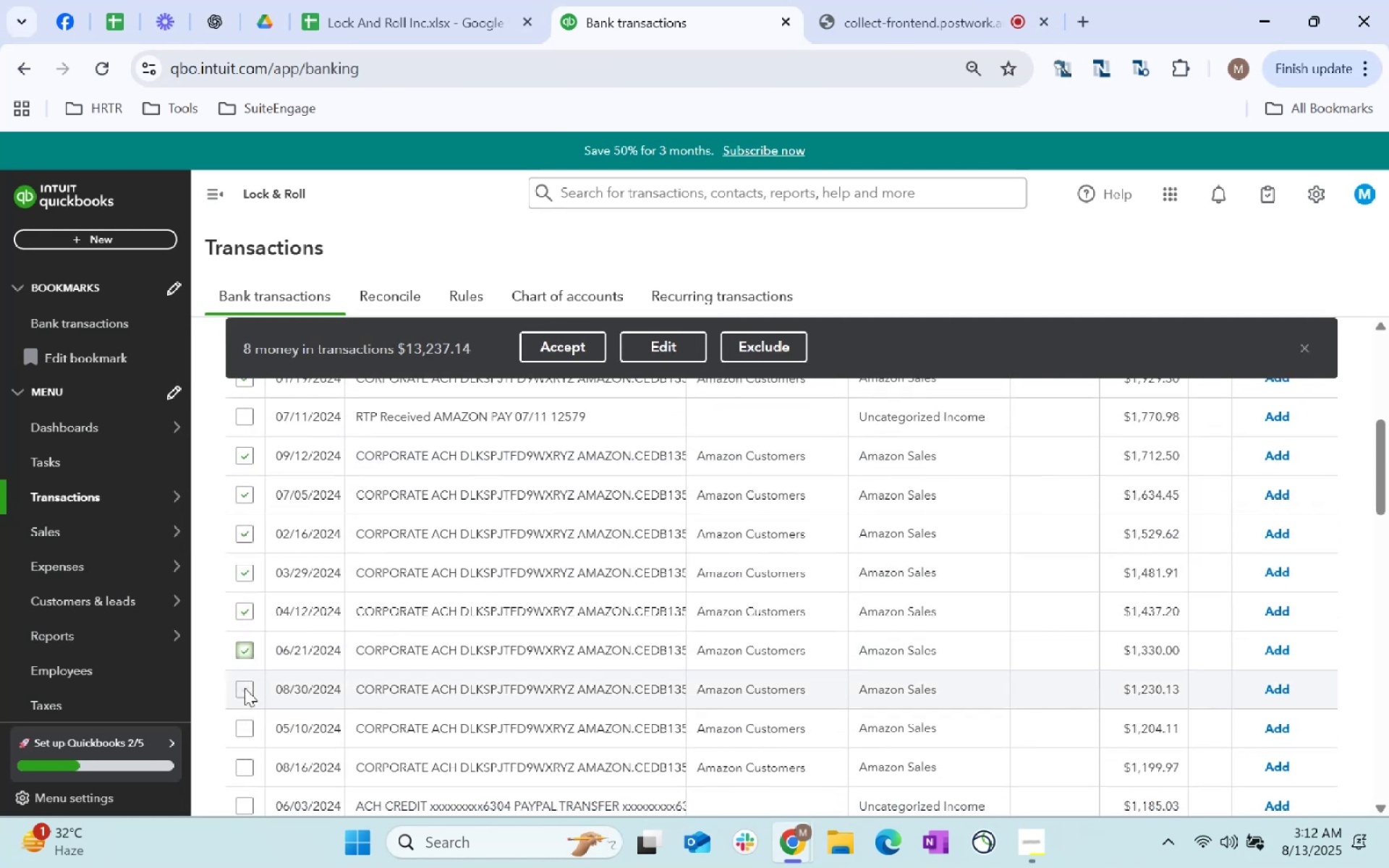 
left_click([245, 694])
 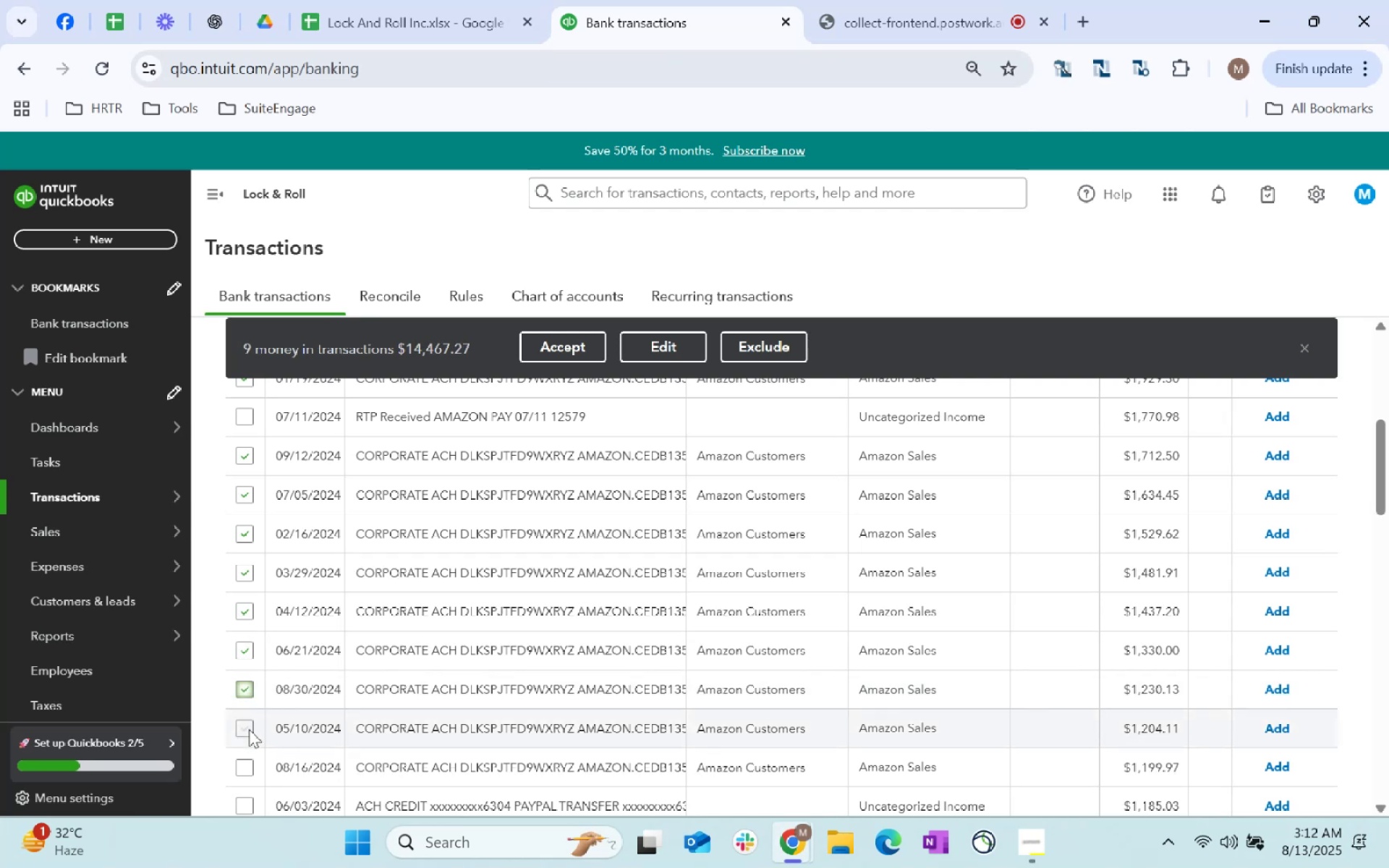 
left_click([249, 729])
 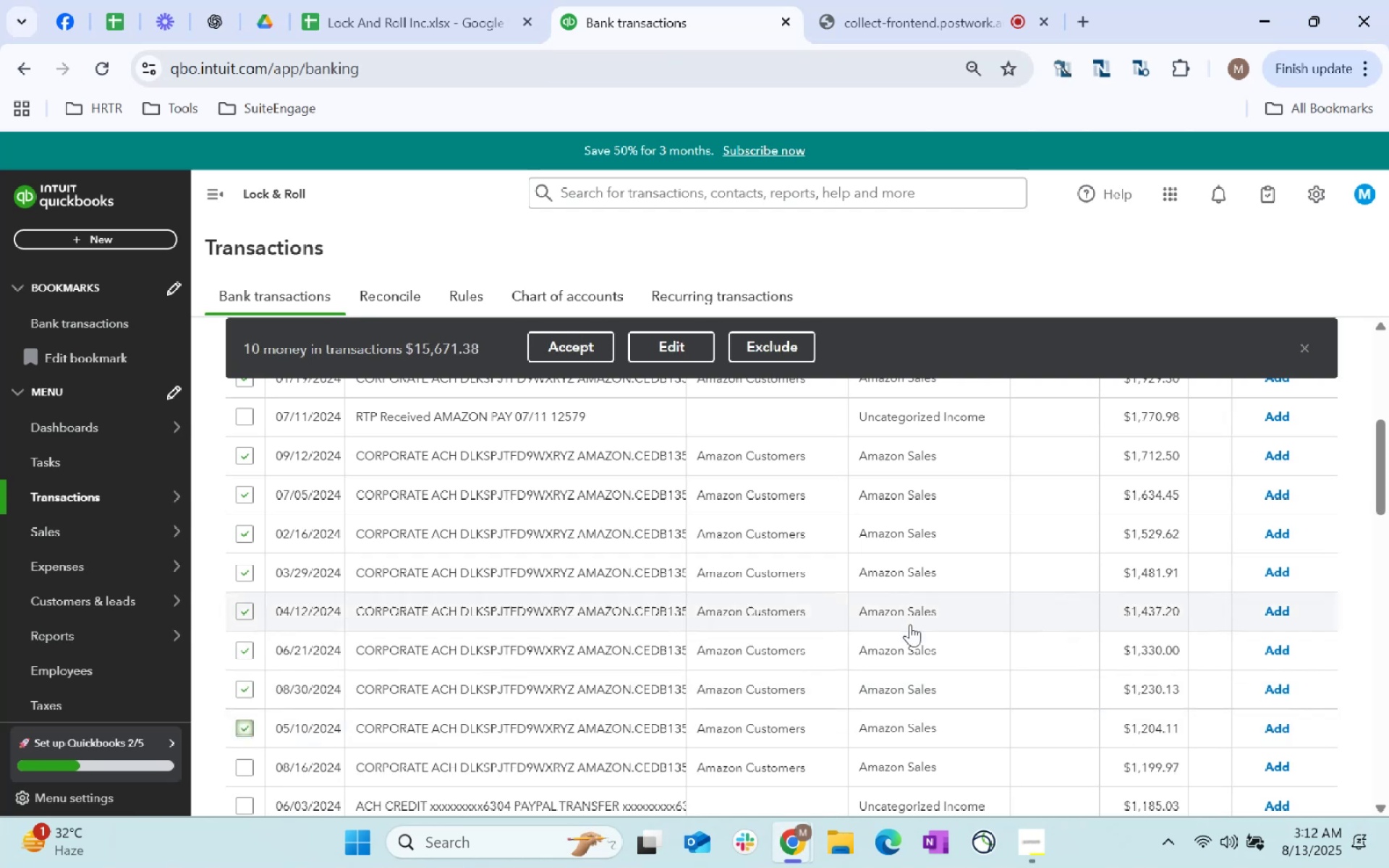 
scroll: coordinate [893, 625], scroll_direction: down, amount: 1.0
 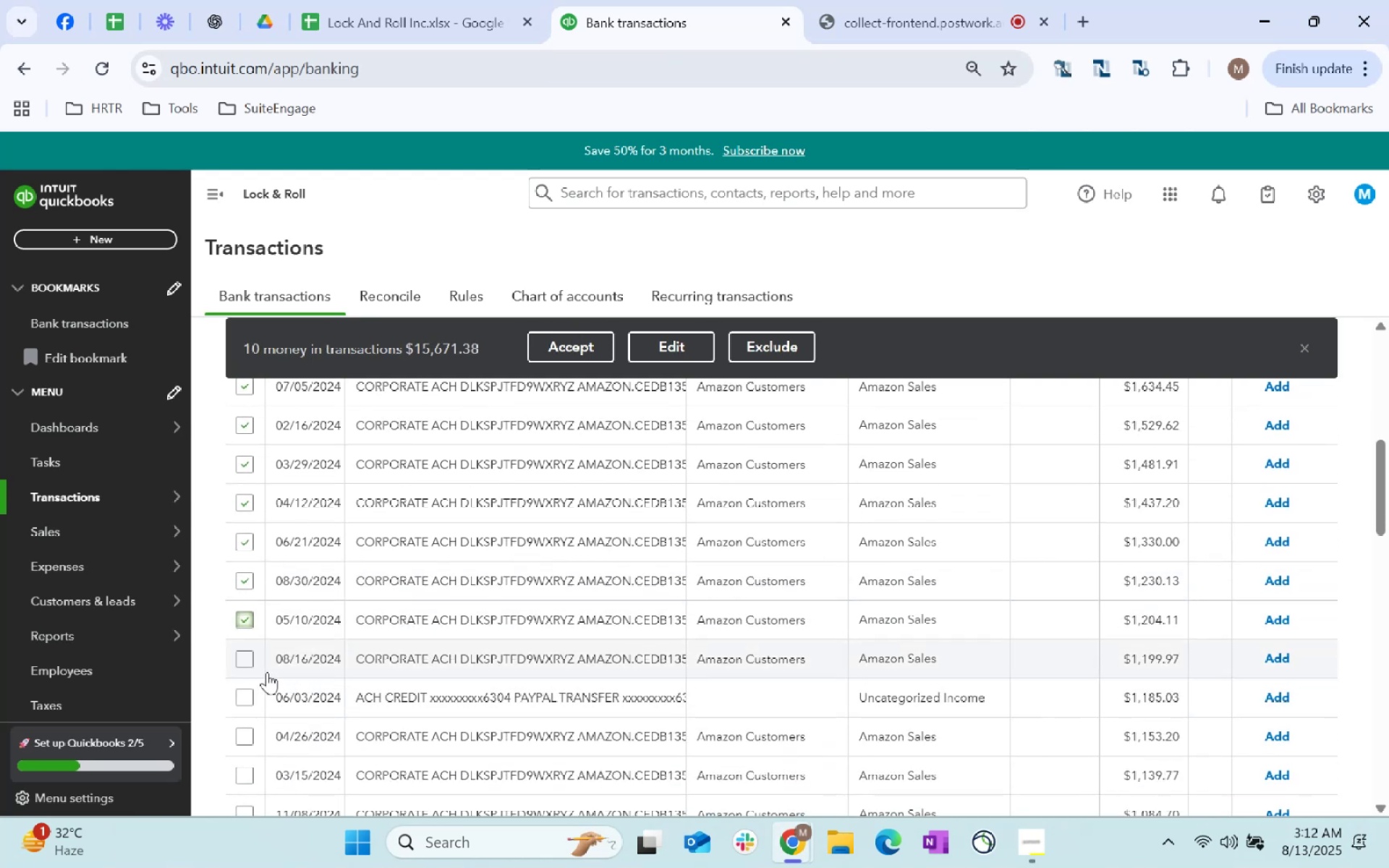 
left_click([247, 660])
 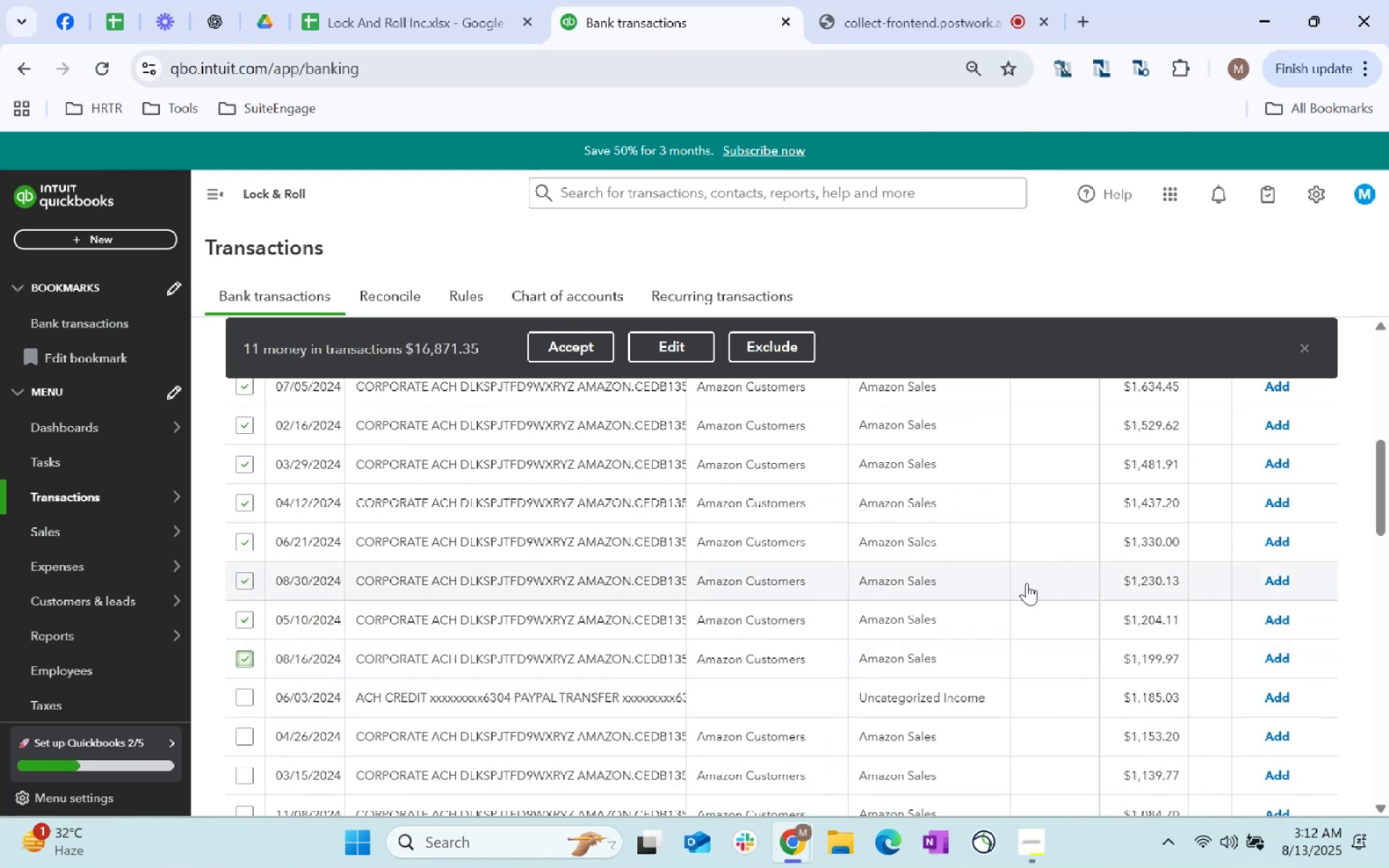 
scroll: coordinate [1072, 583], scroll_direction: down, amount: 2.0
 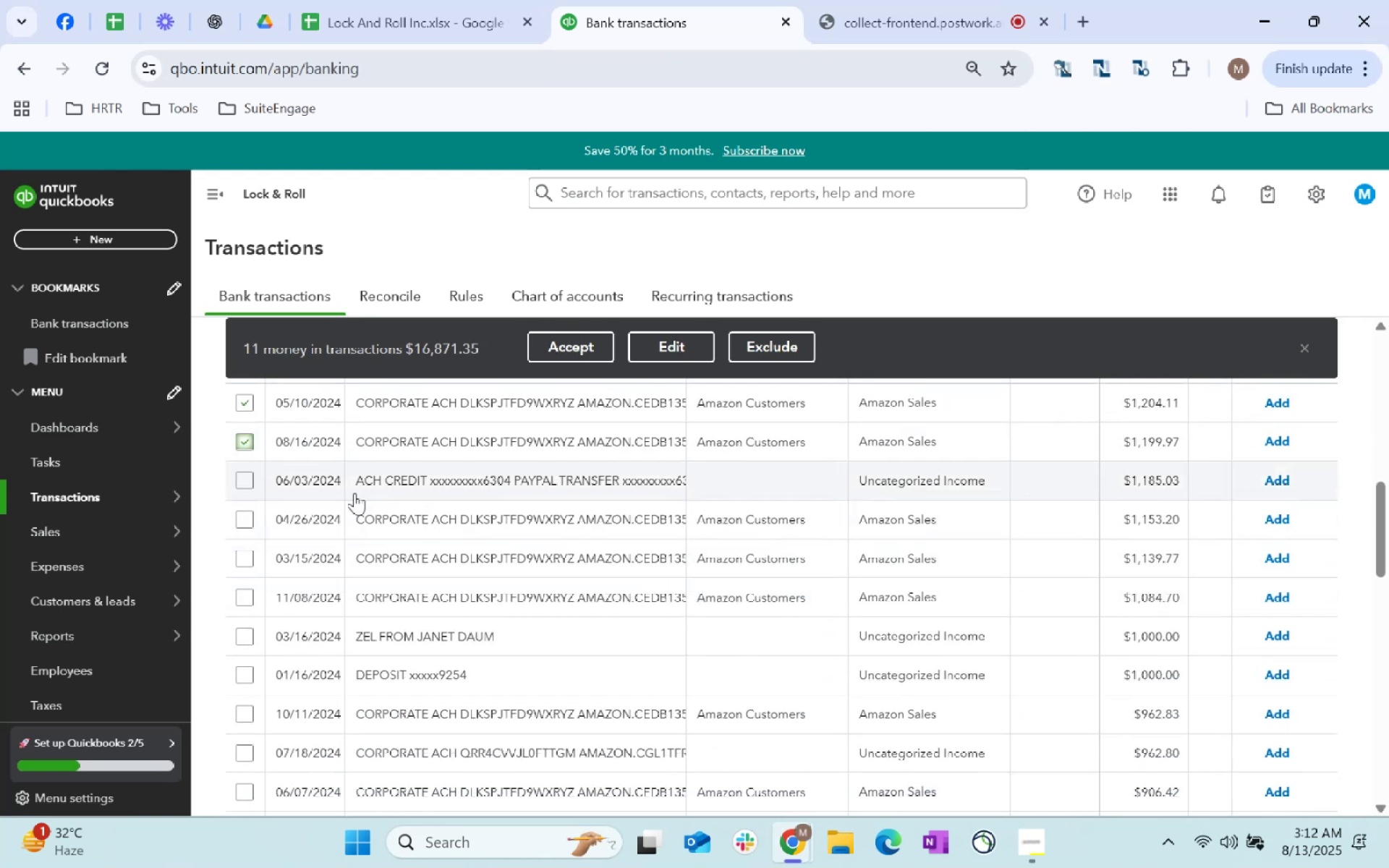 
left_click([247, 525])
 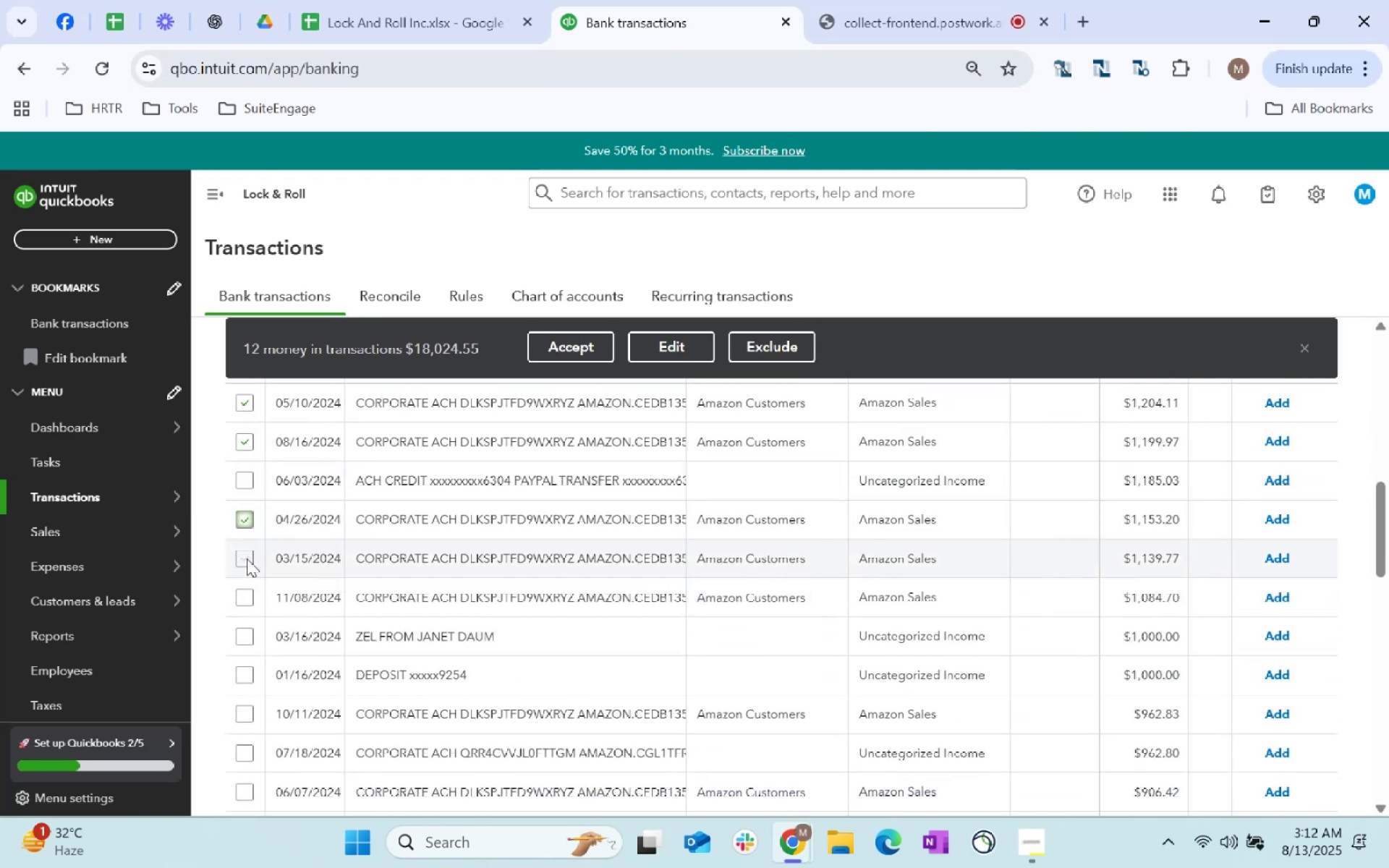 
left_click([247, 561])
 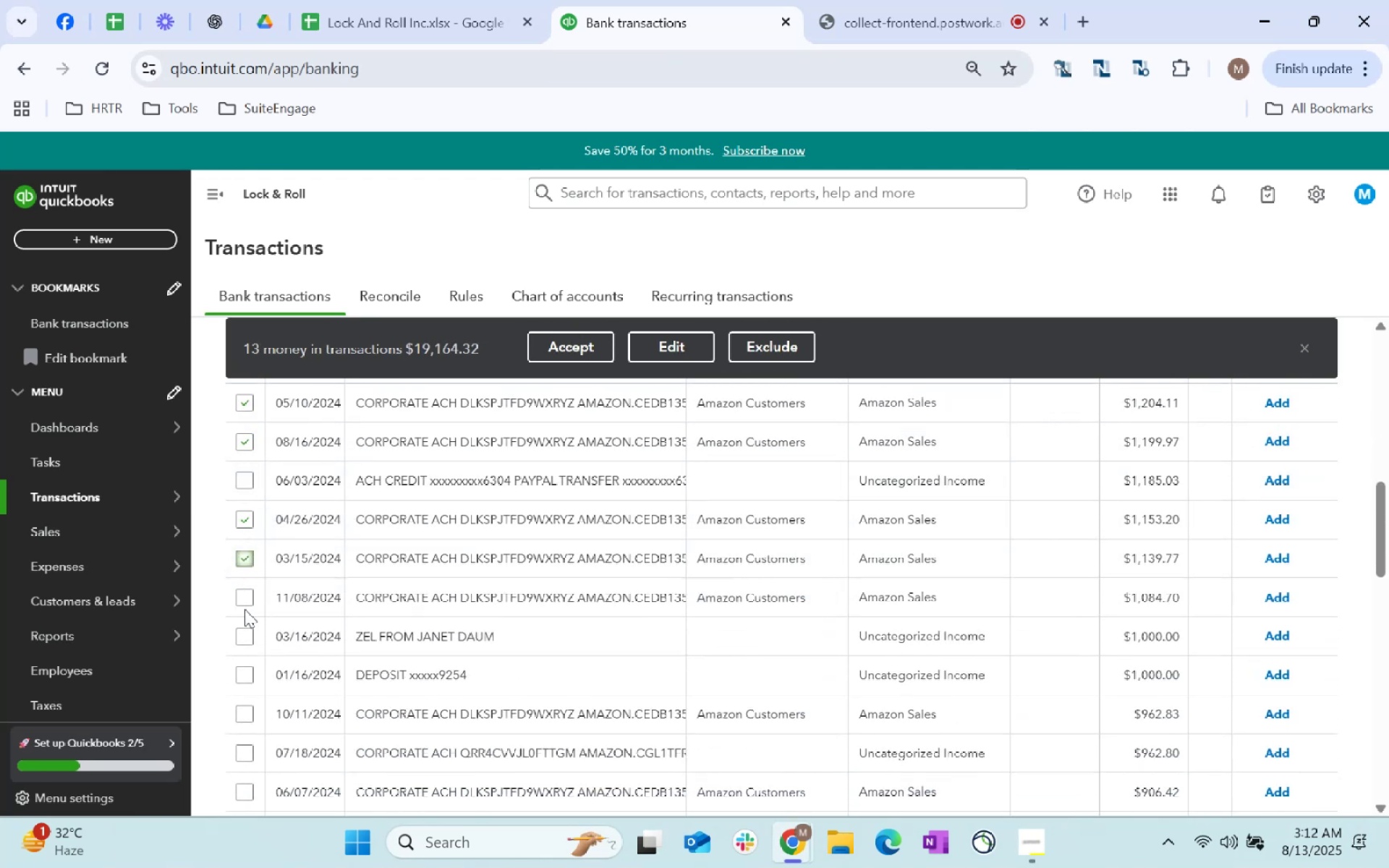 
left_click([248, 600])
 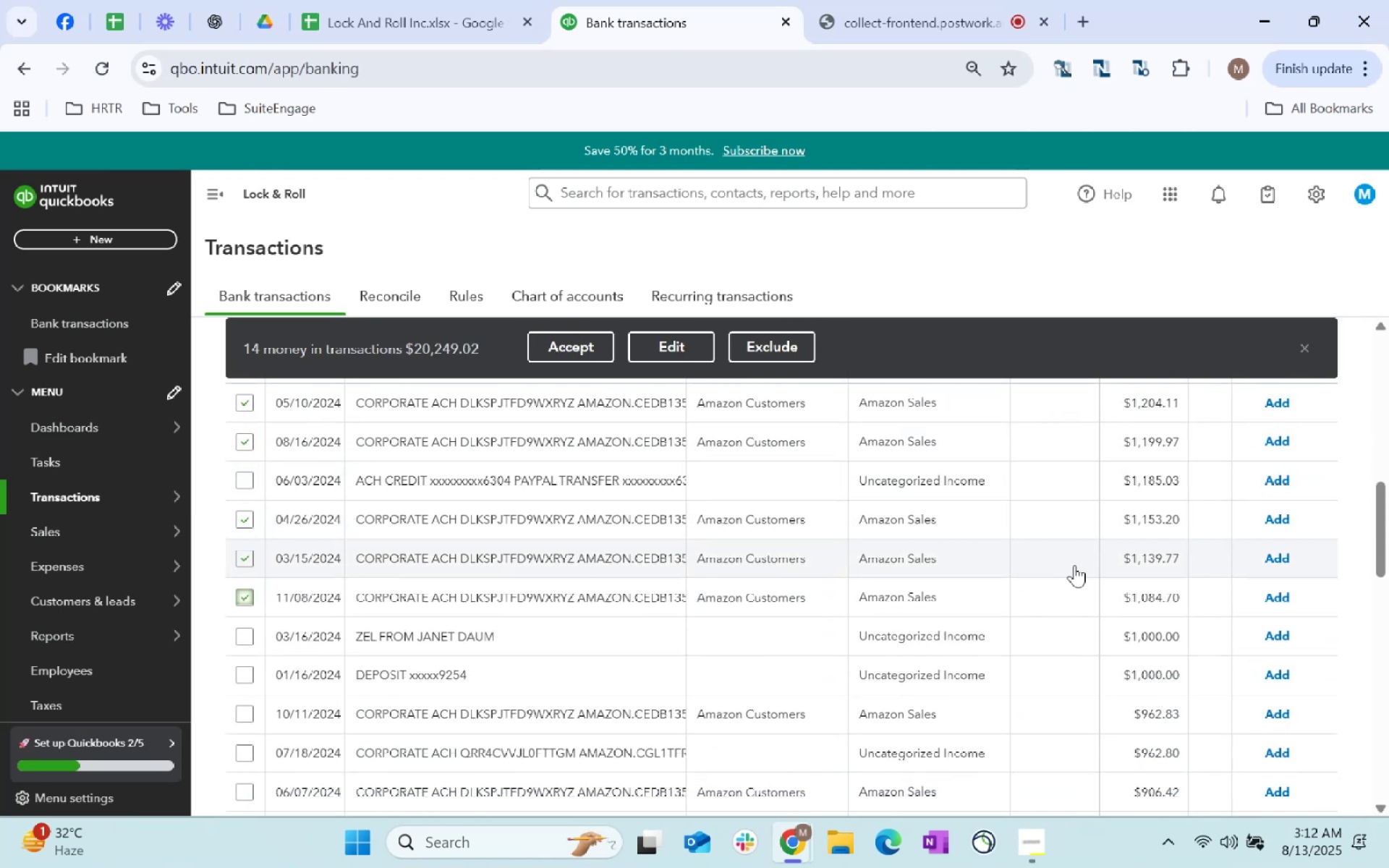 
scroll: coordinate [1011, 595], scroll_direction: down, amount: 2.0
 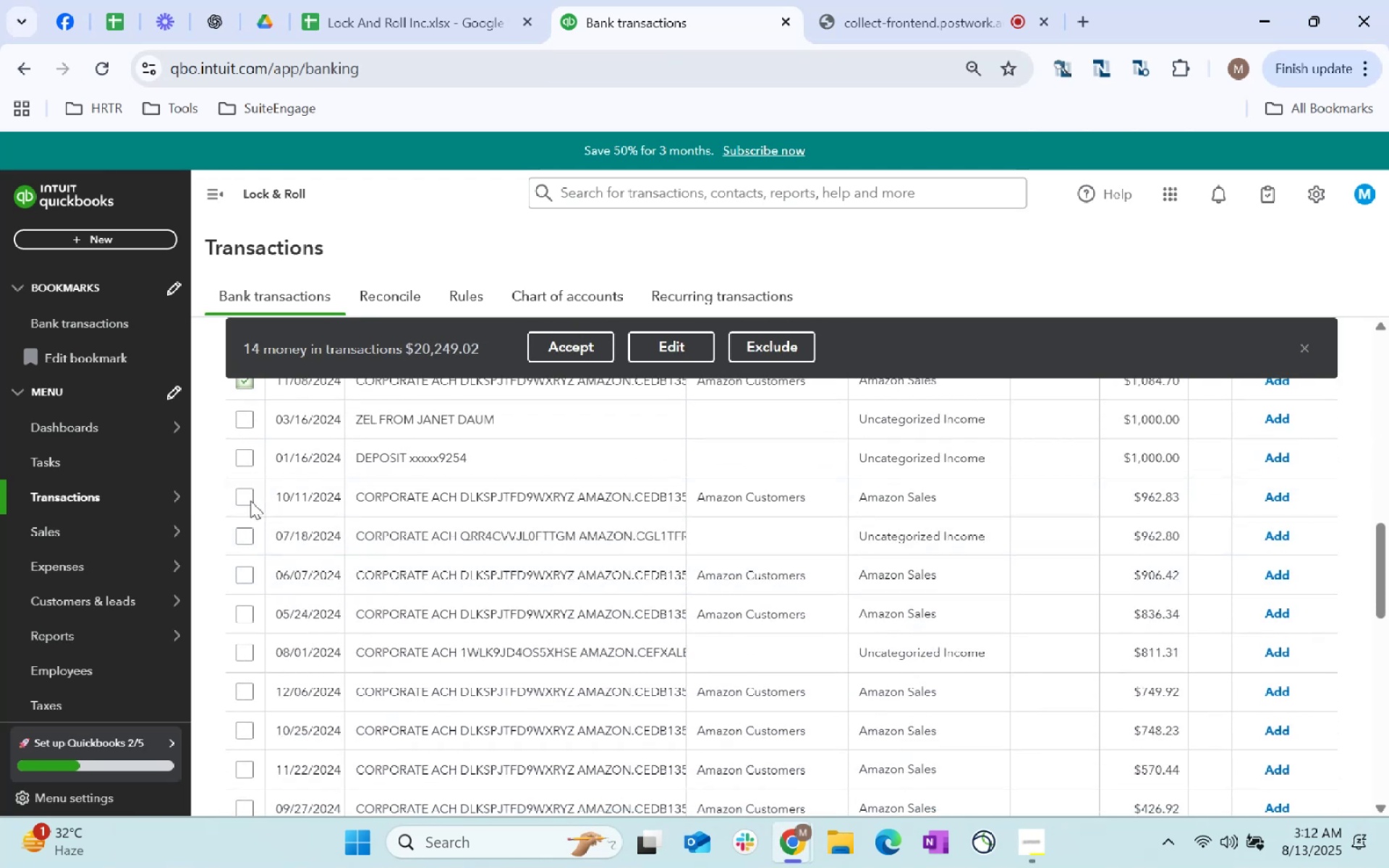 
left_click([242, 497])
 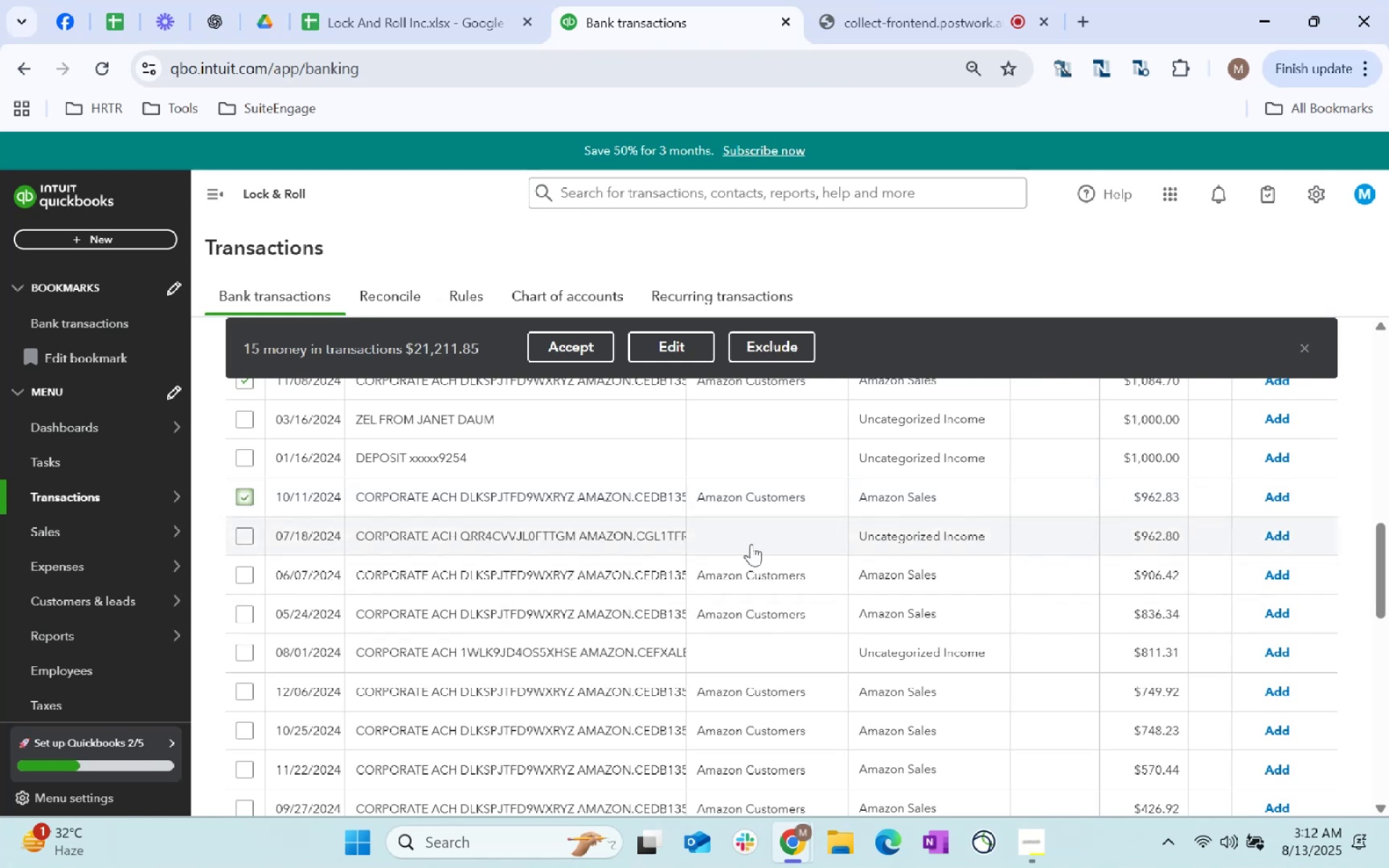 
scroll: coordinate [752, 545], scroll_direction: down, amount: 1.0
 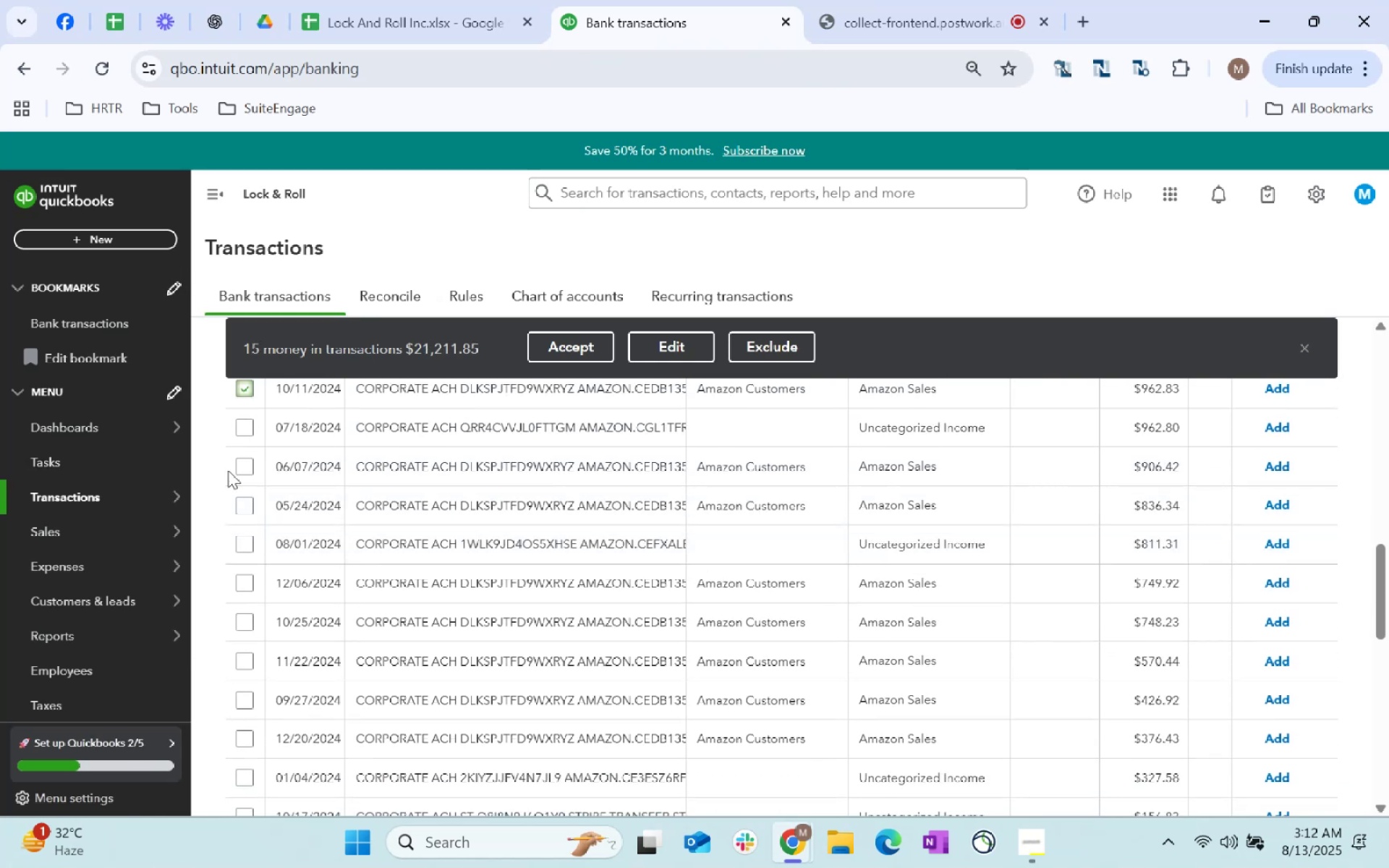 
left_click([247, 469])
 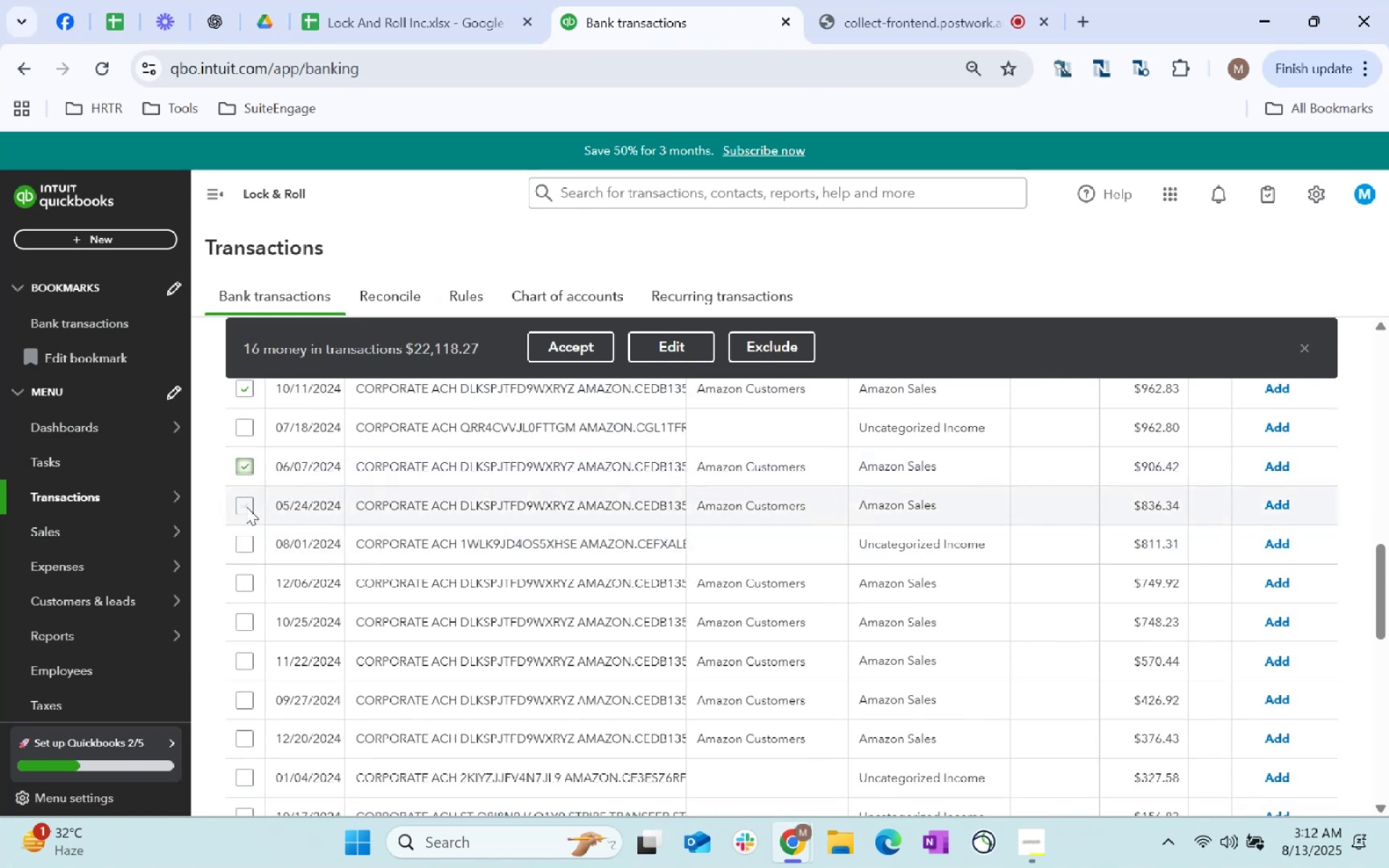 
left_click([246, 506])
 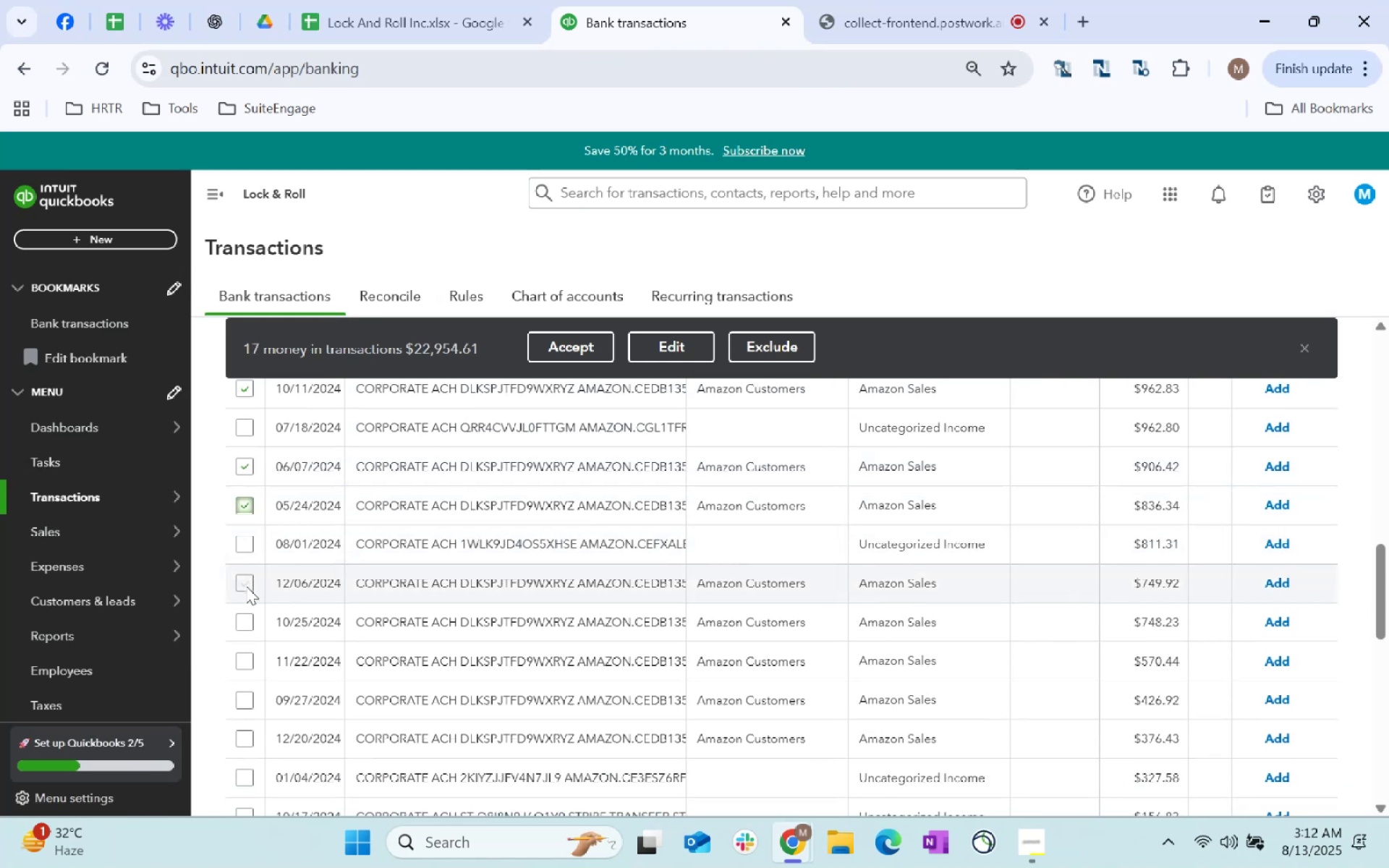 
left_click([246, 586])
 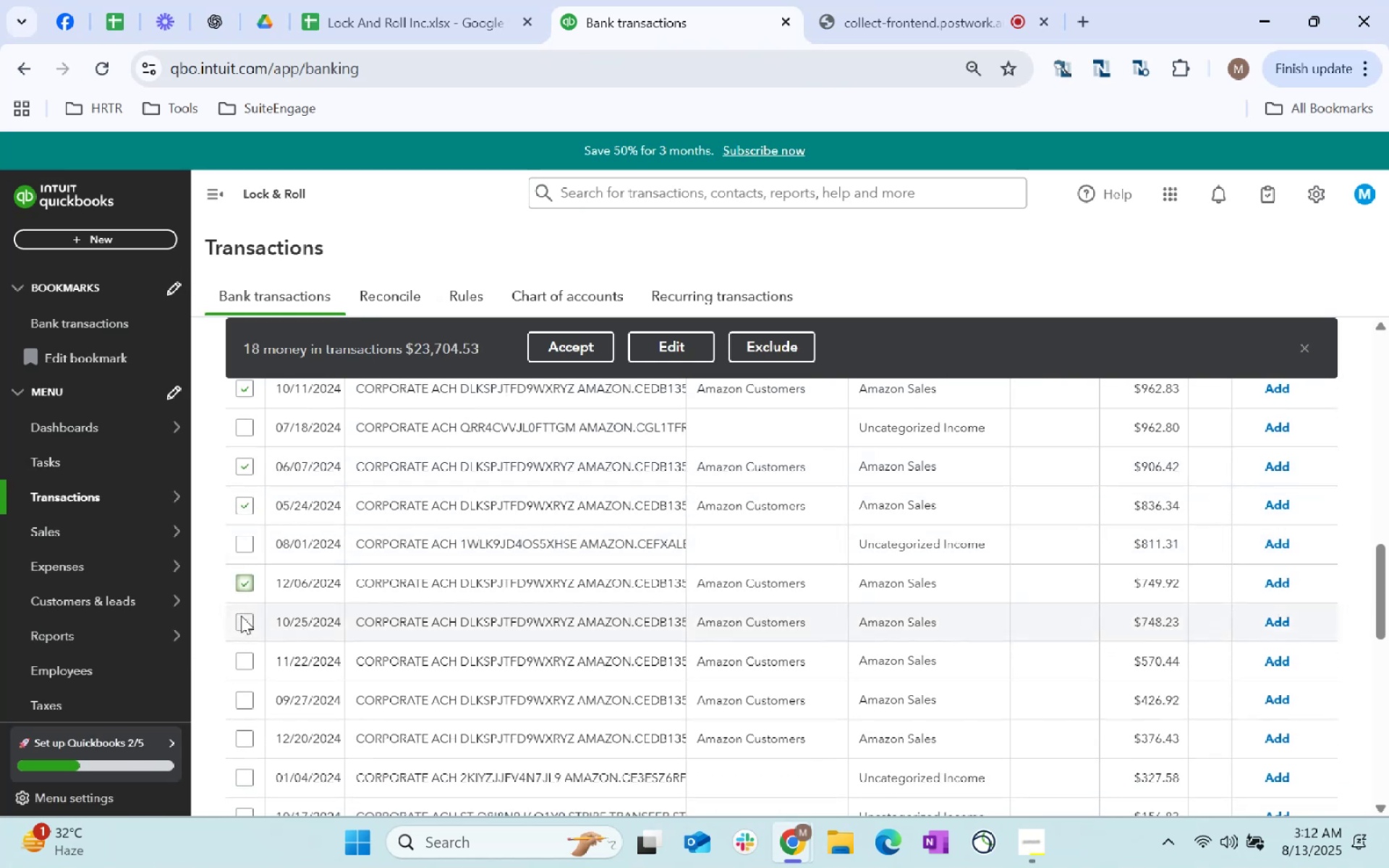 
left_click([242, 618])
 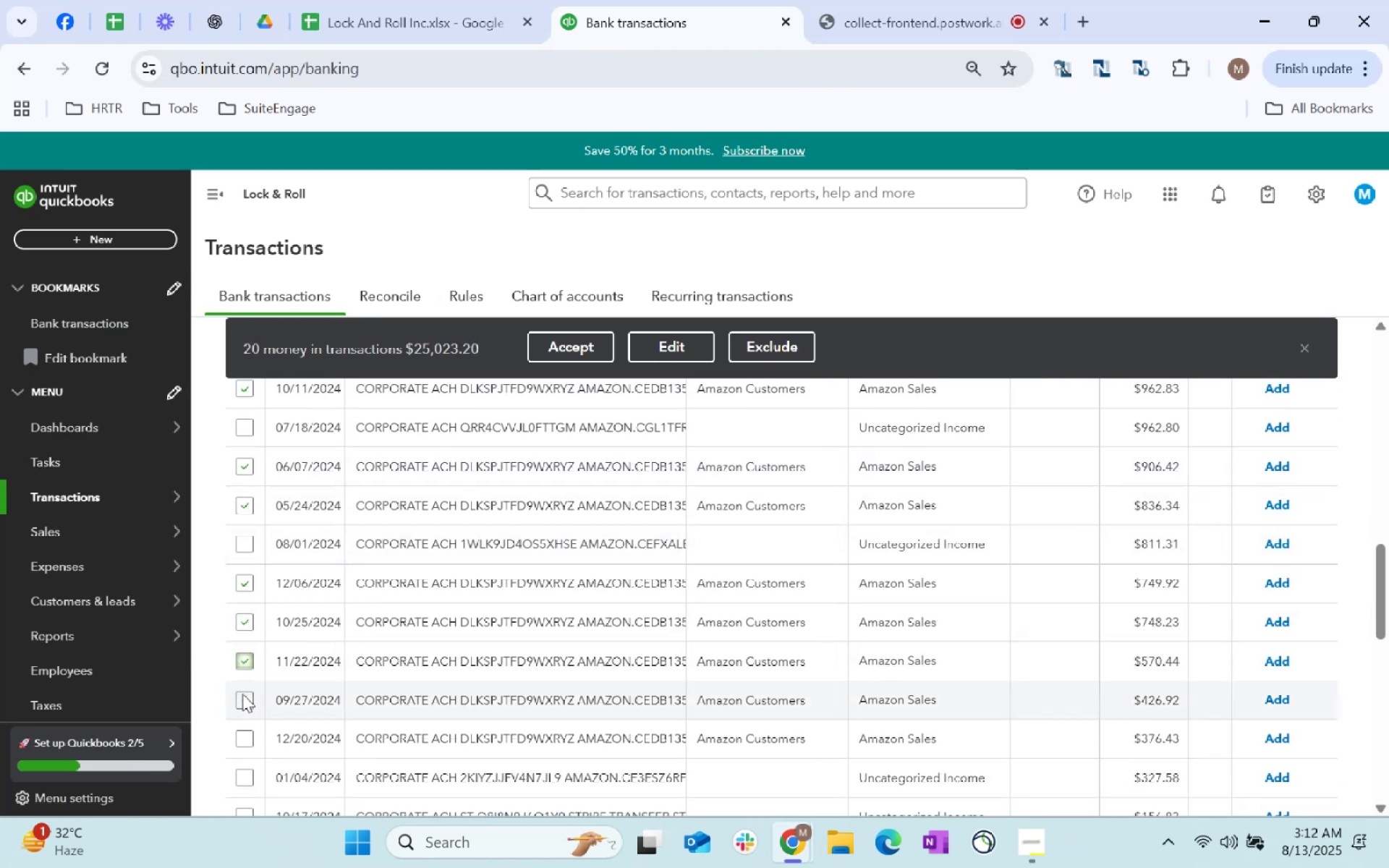 
left_click([242, 694])
 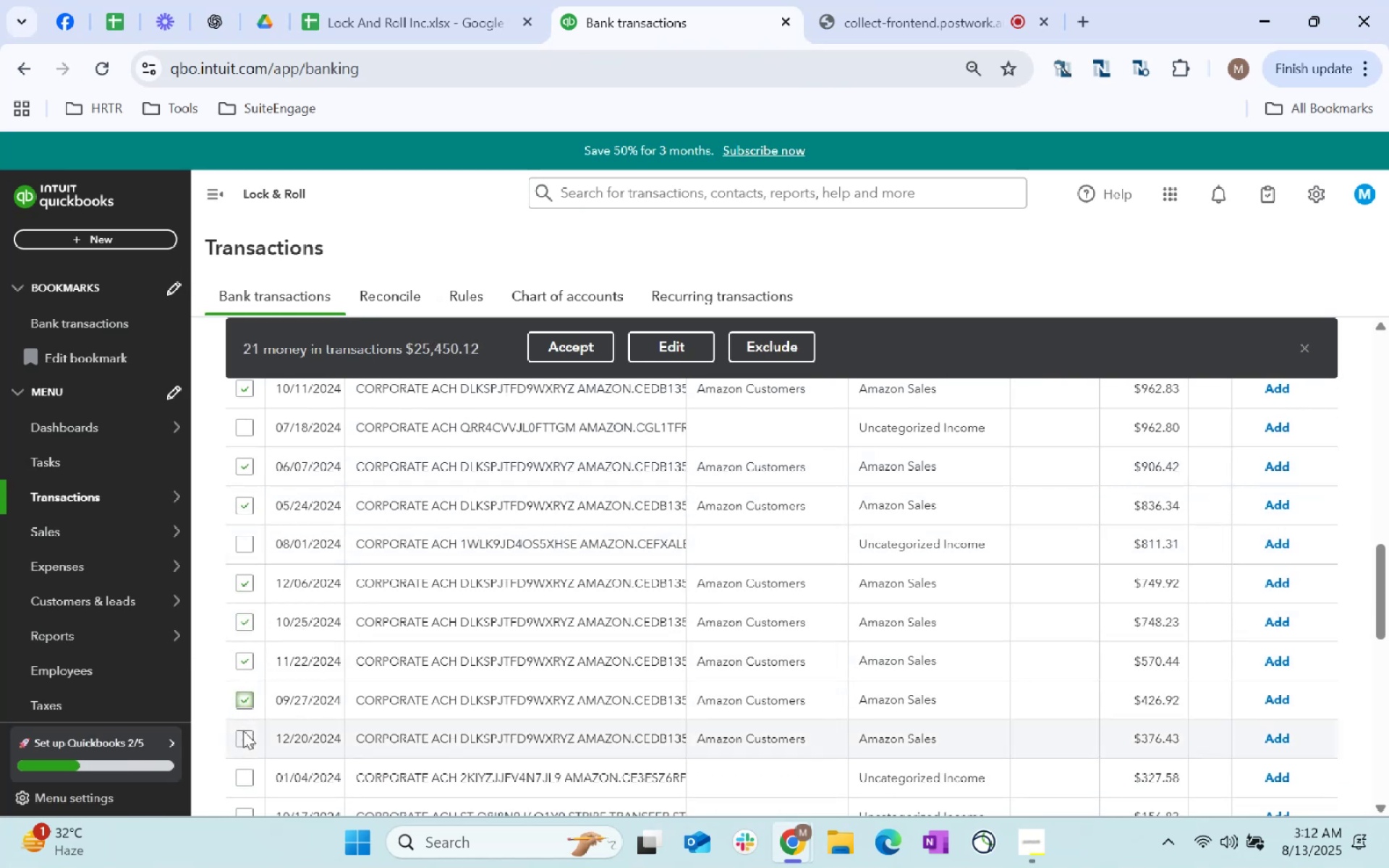 
left_click([243, 731])
 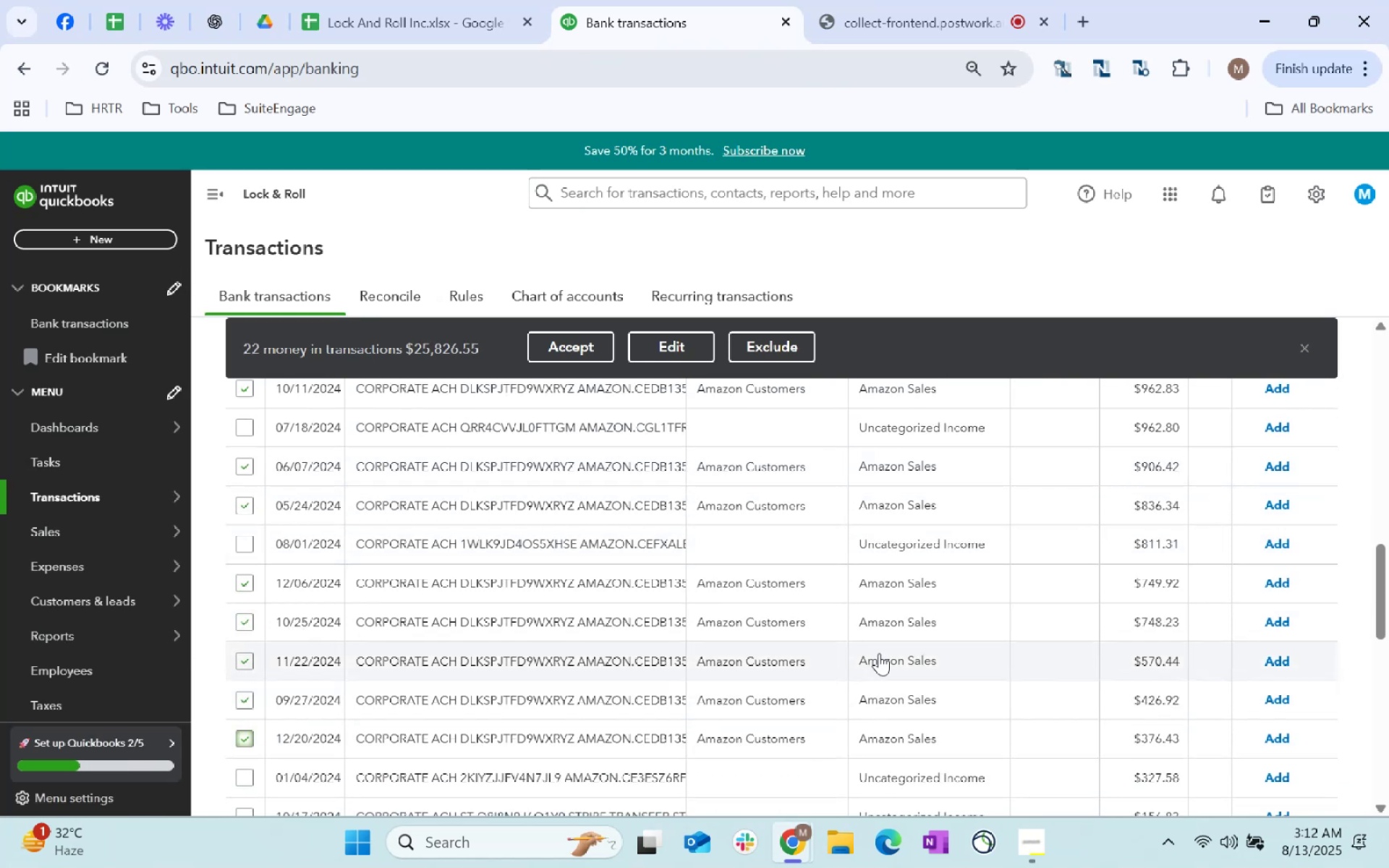 
scroll: coordinate [863, 671], scroll_direction: down, amount: 8.0
 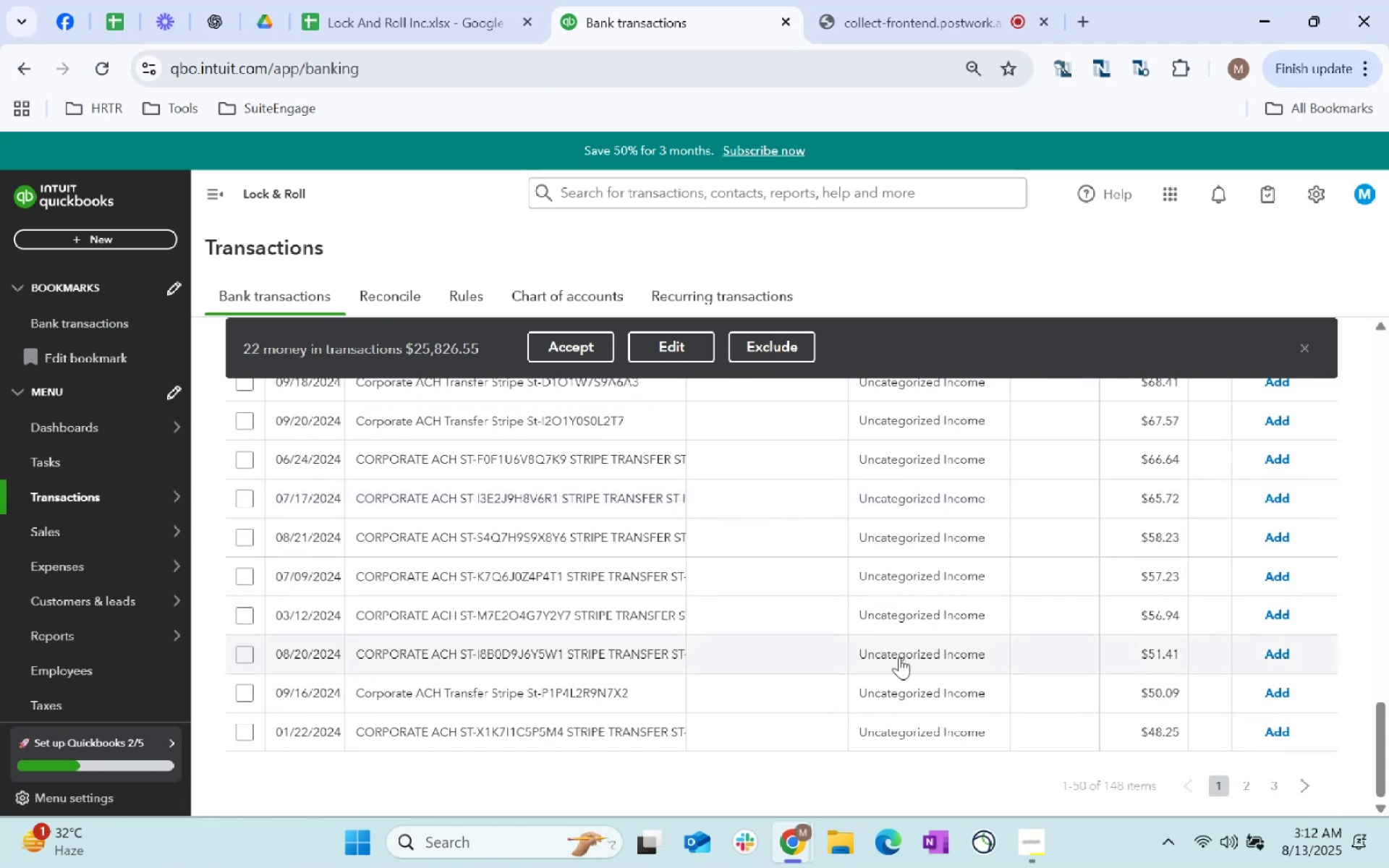 
scroll: coordinate [955, 538], scroll_direction: up, amount: 27.0
 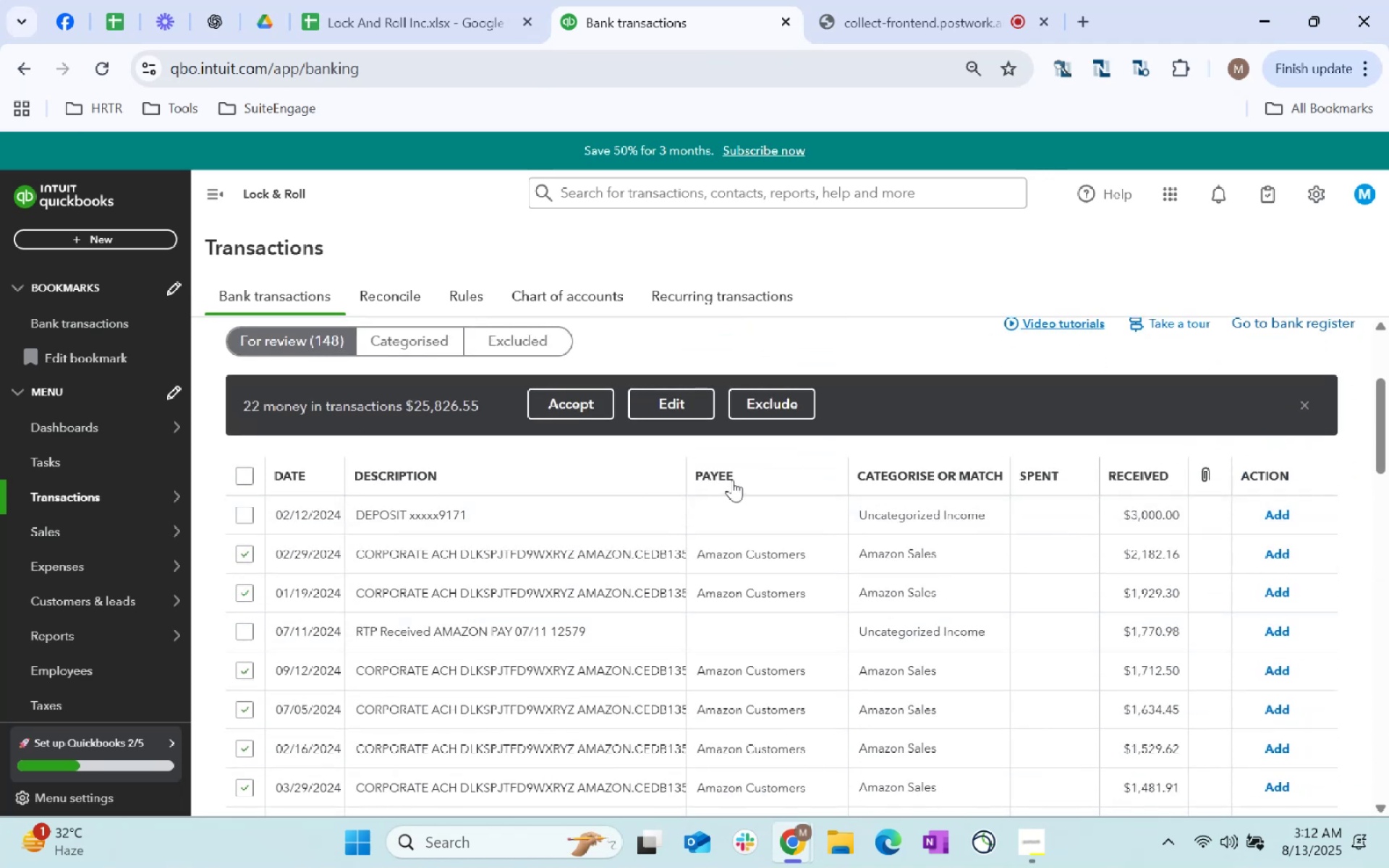 
left_click([569, 403])
 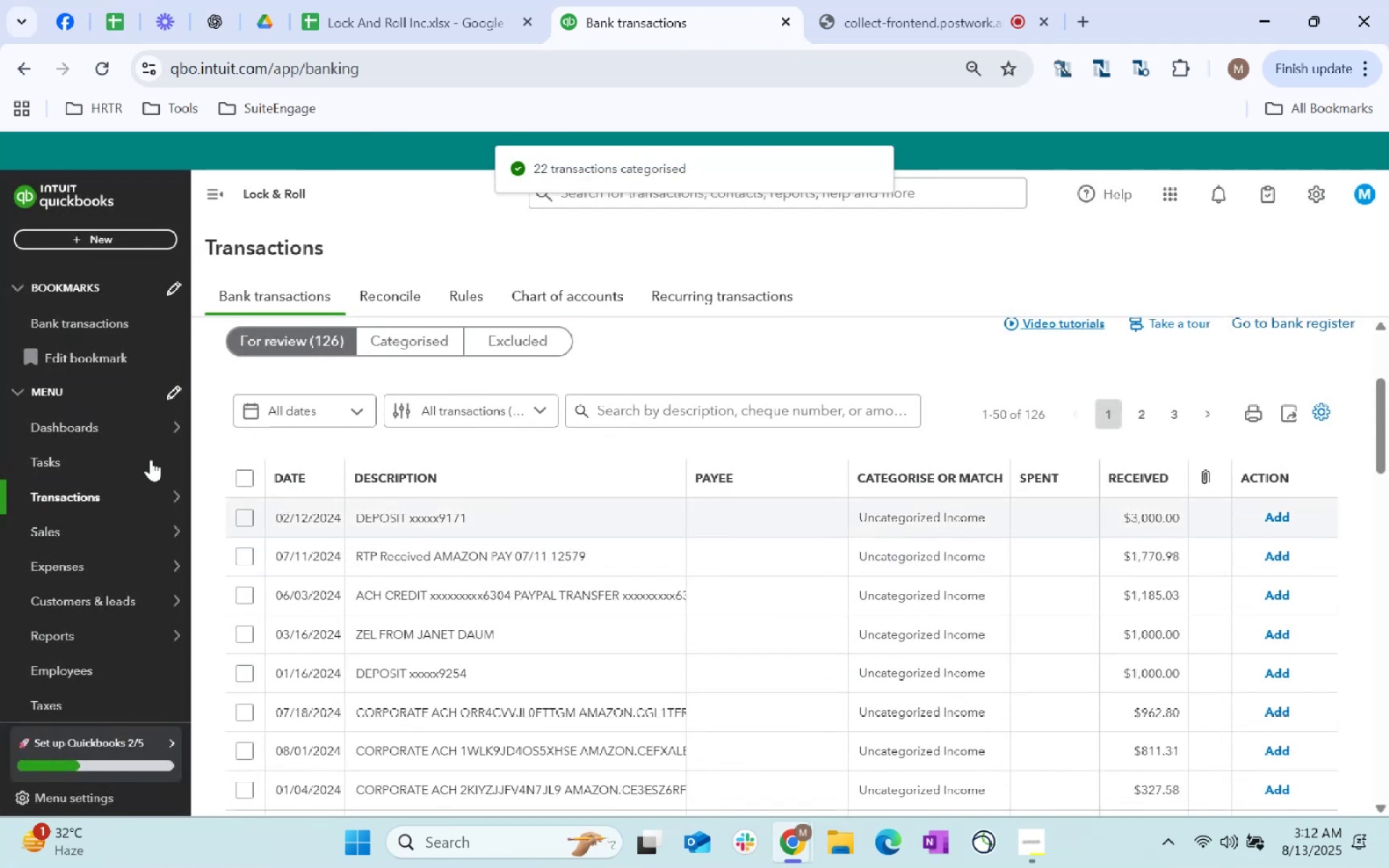 
wait(7.19)
 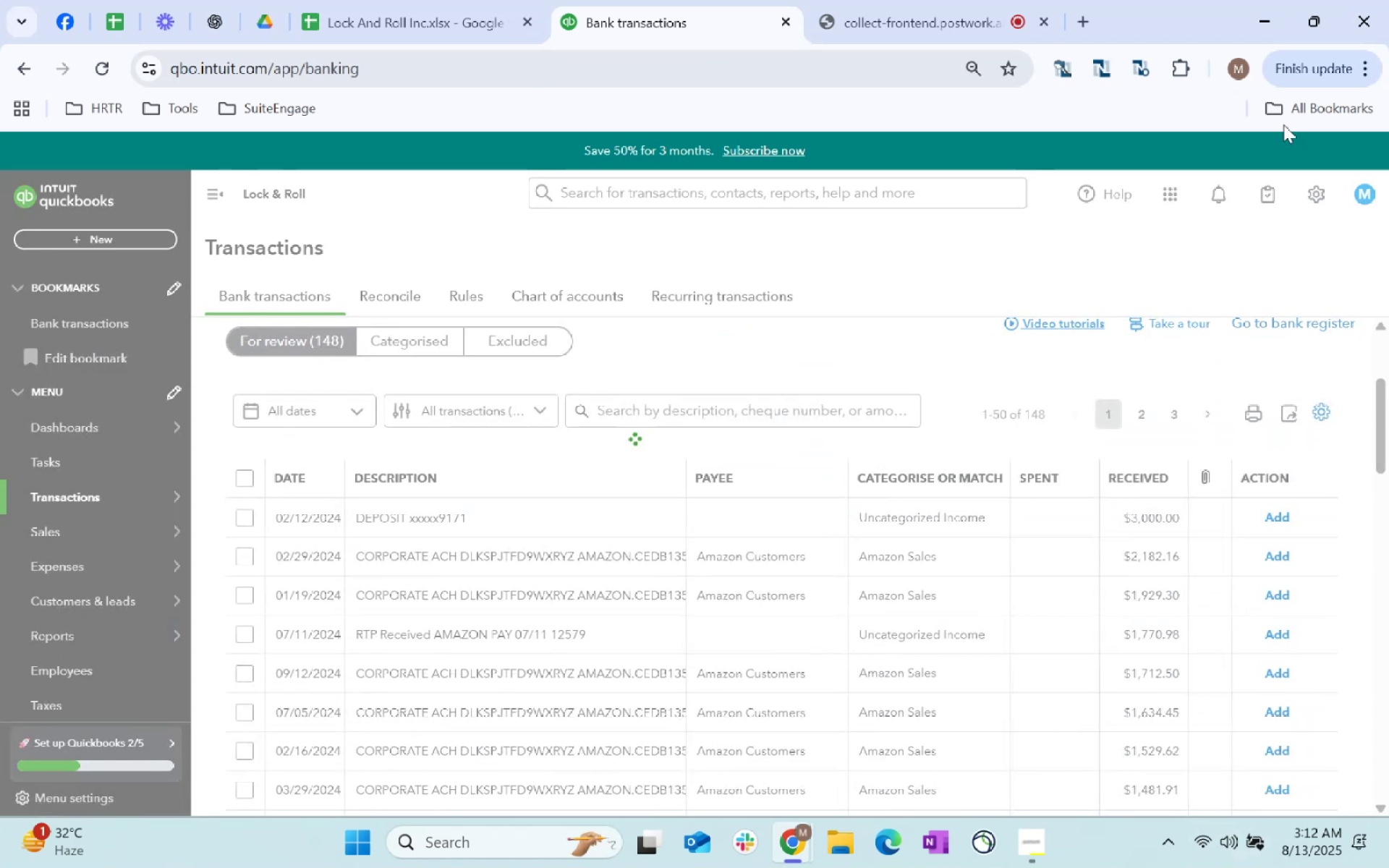 
left_click([938, 541])
 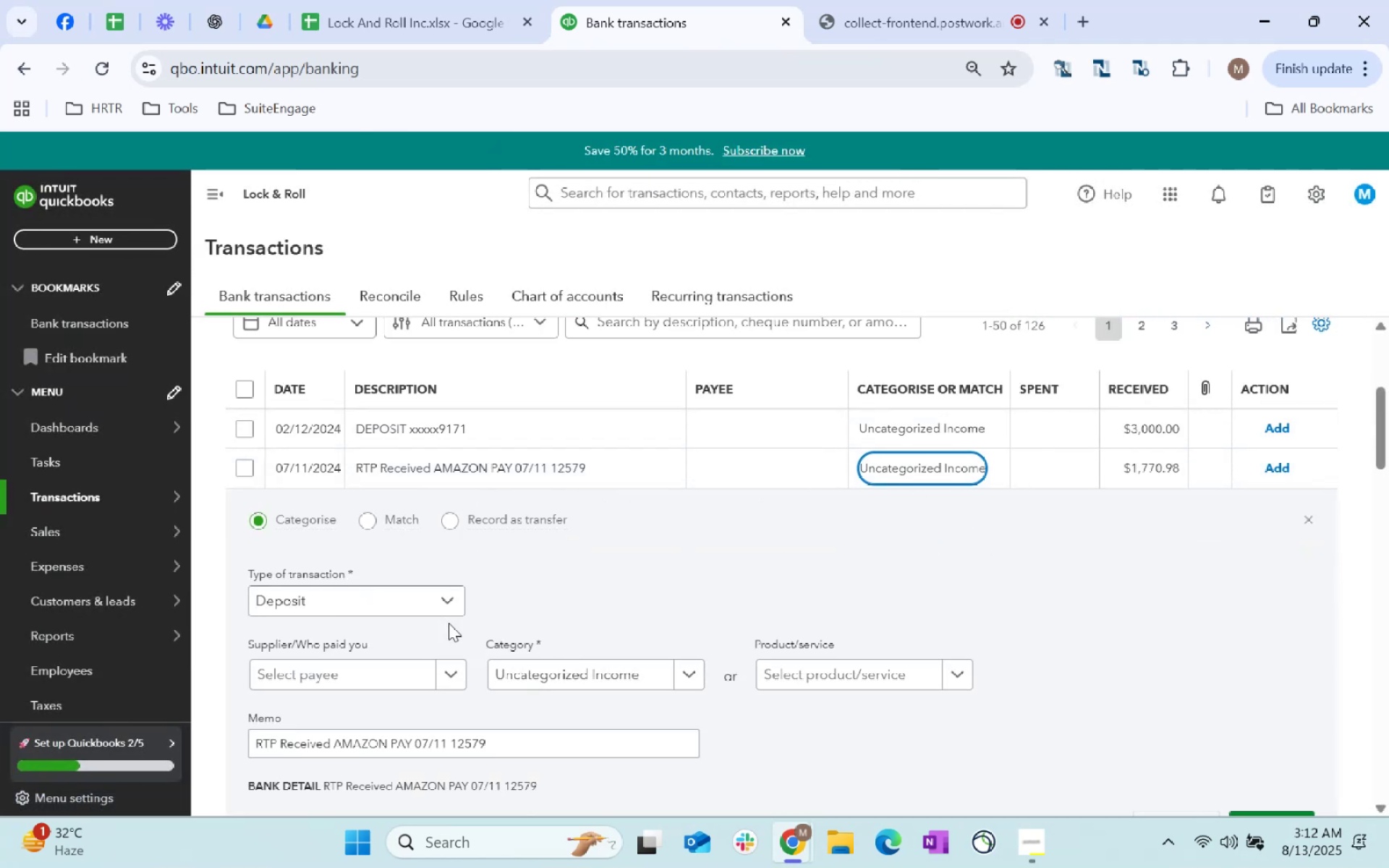 
left_click_drag(start_coordinate=[626, 678], to_coordinate=[630, 678])
 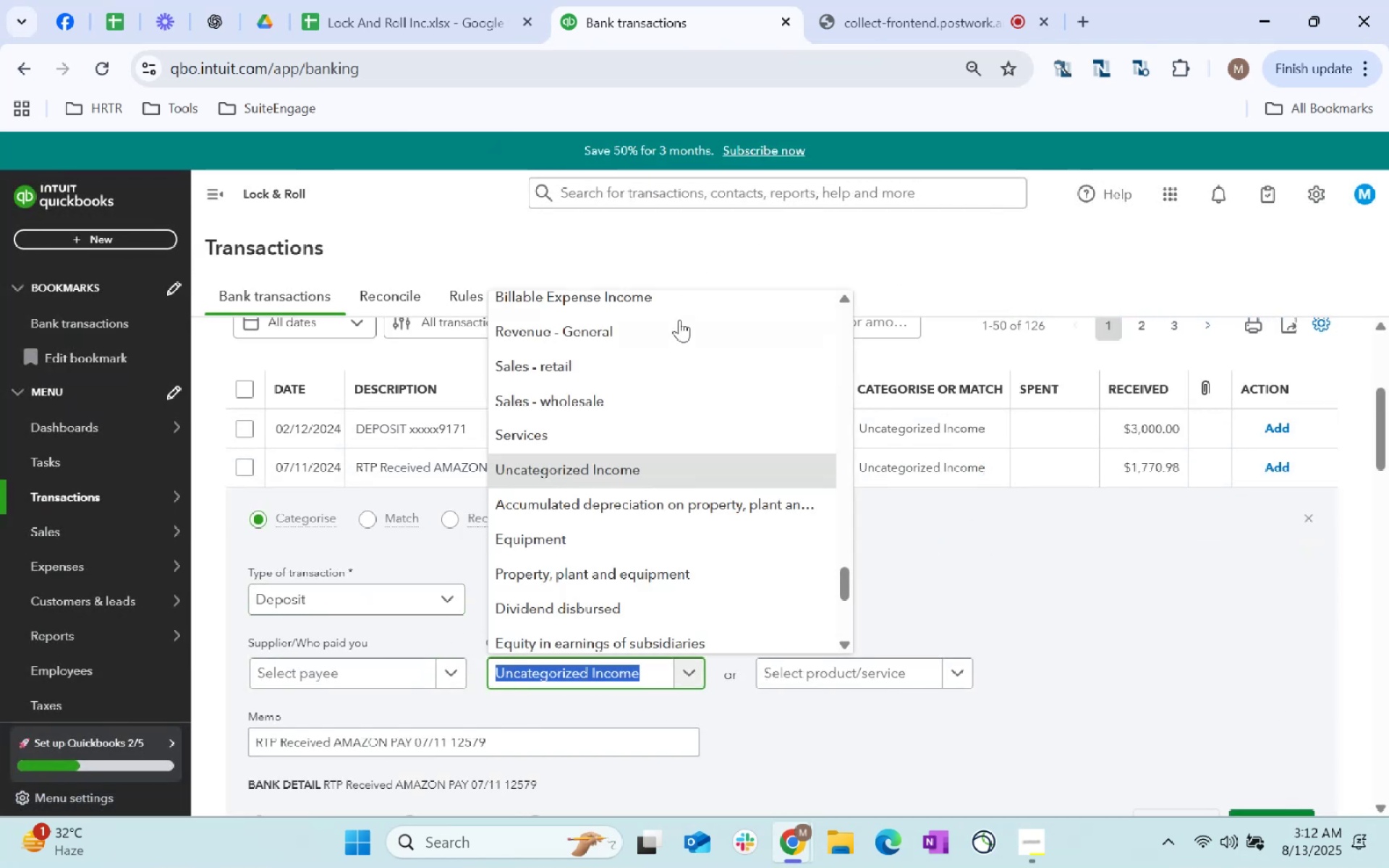 
scroll: coordinate [618, 325], scroll_direction: up, amount: 41.0
 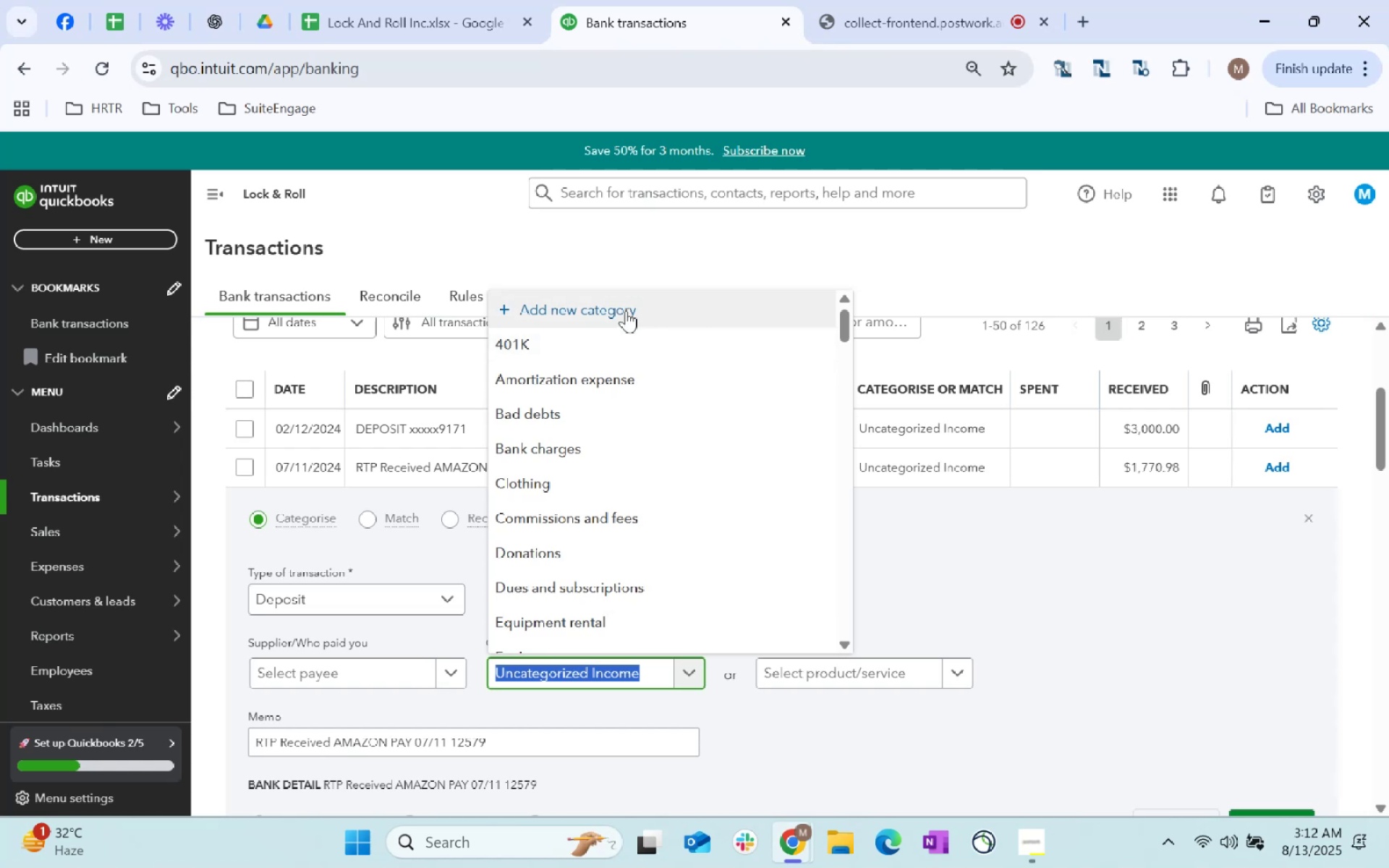 
left_click([626, 310])
 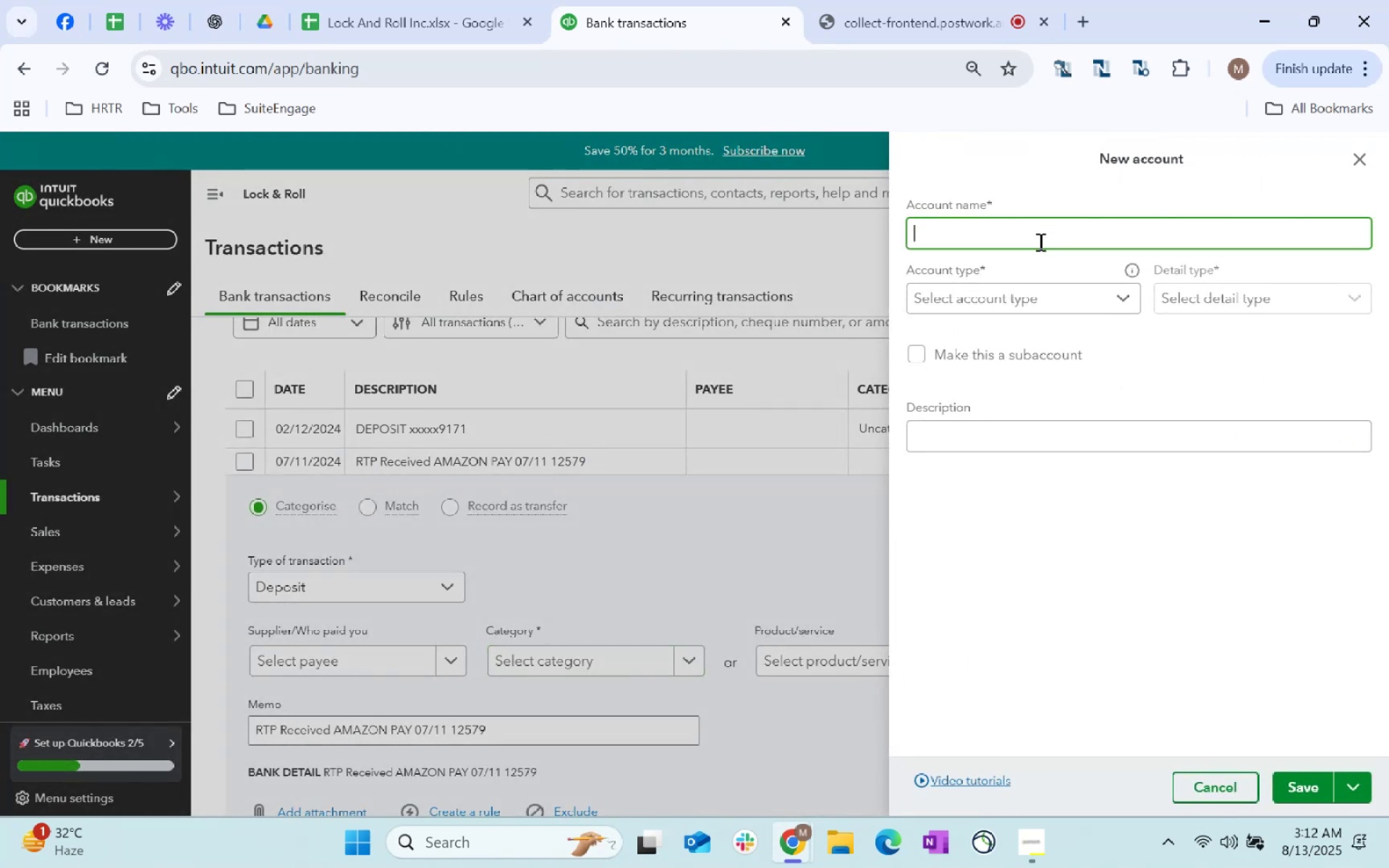 
wait(5.12)
 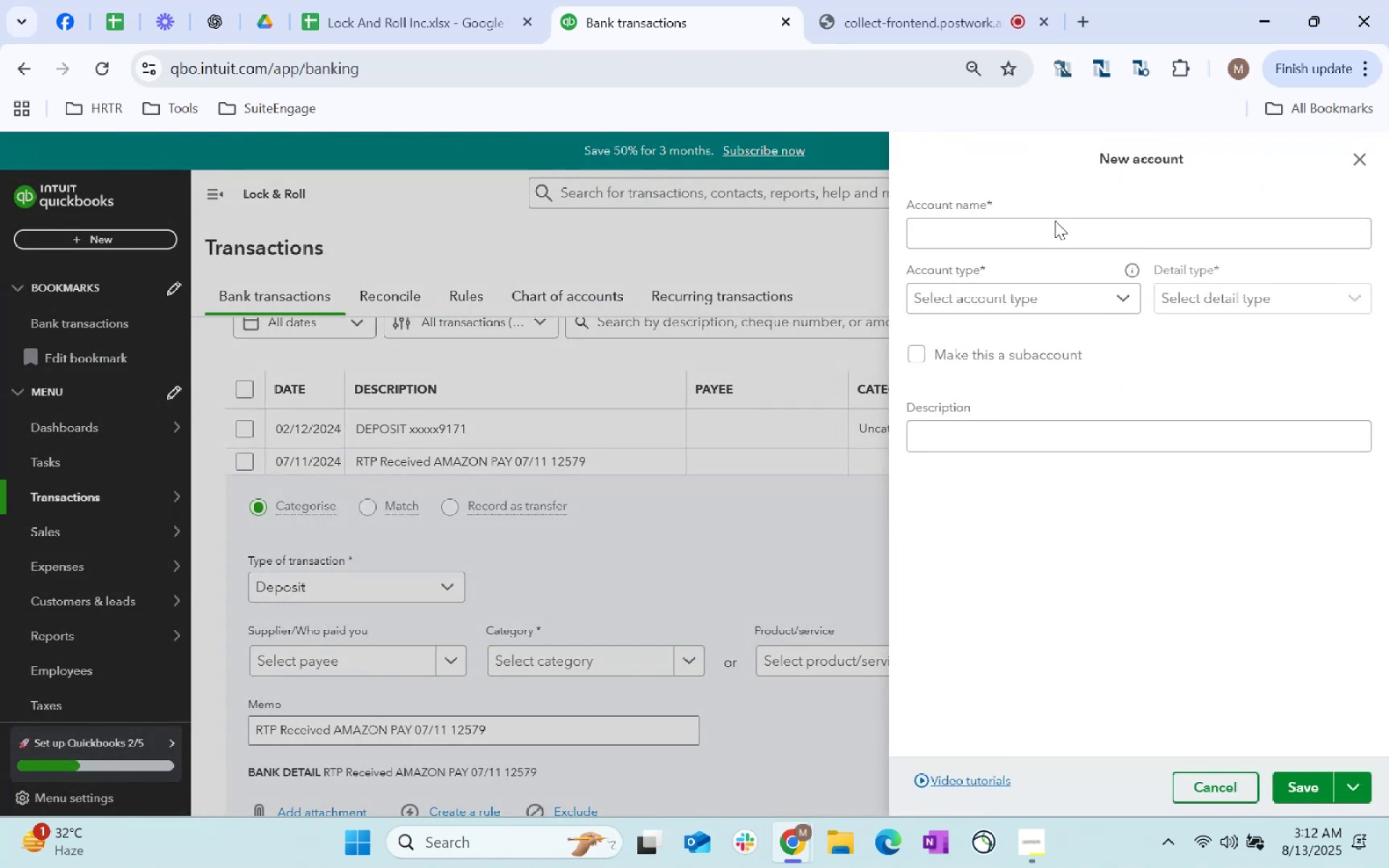 
left_click([1355, 168])
 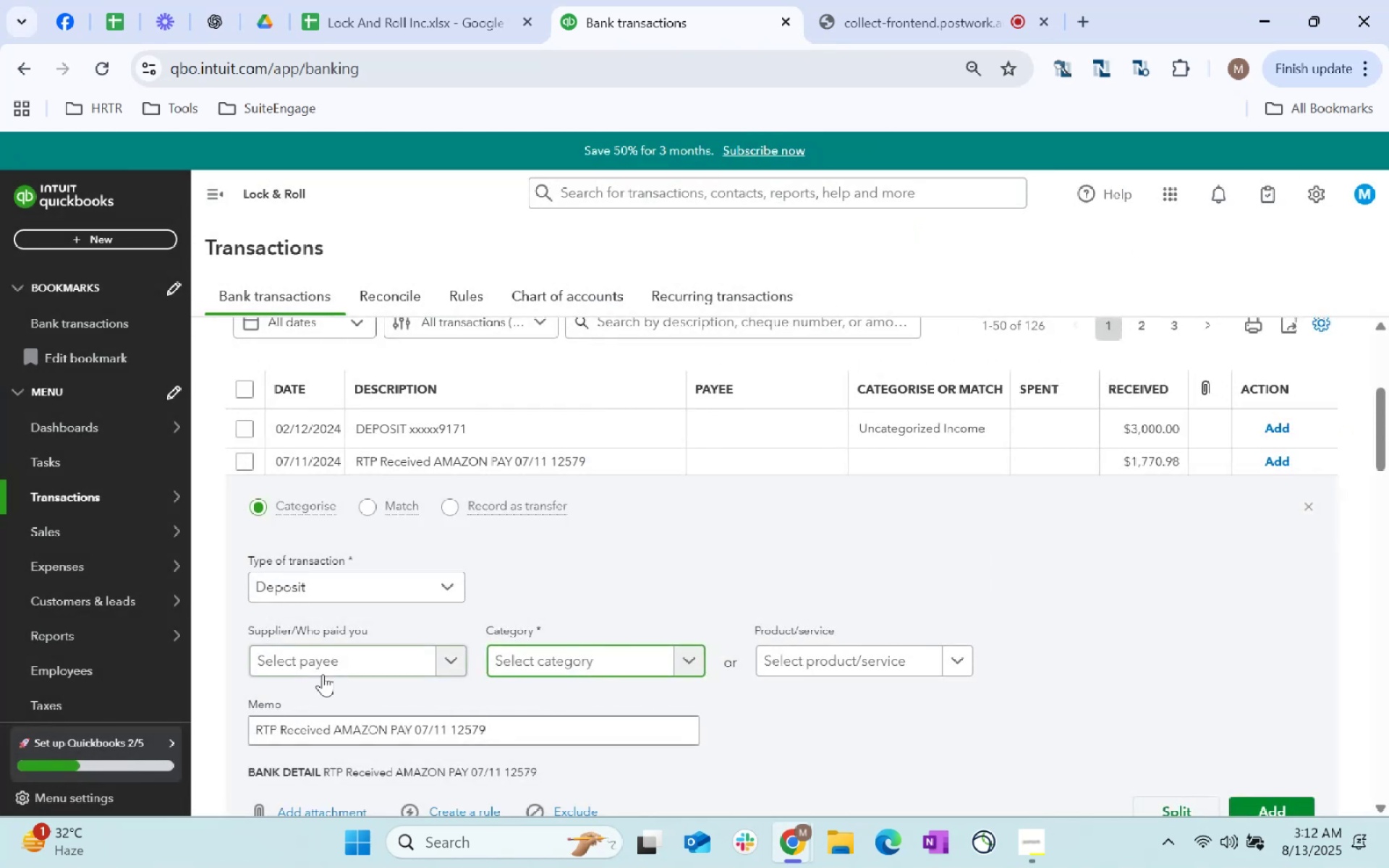 
type(Amazon)
 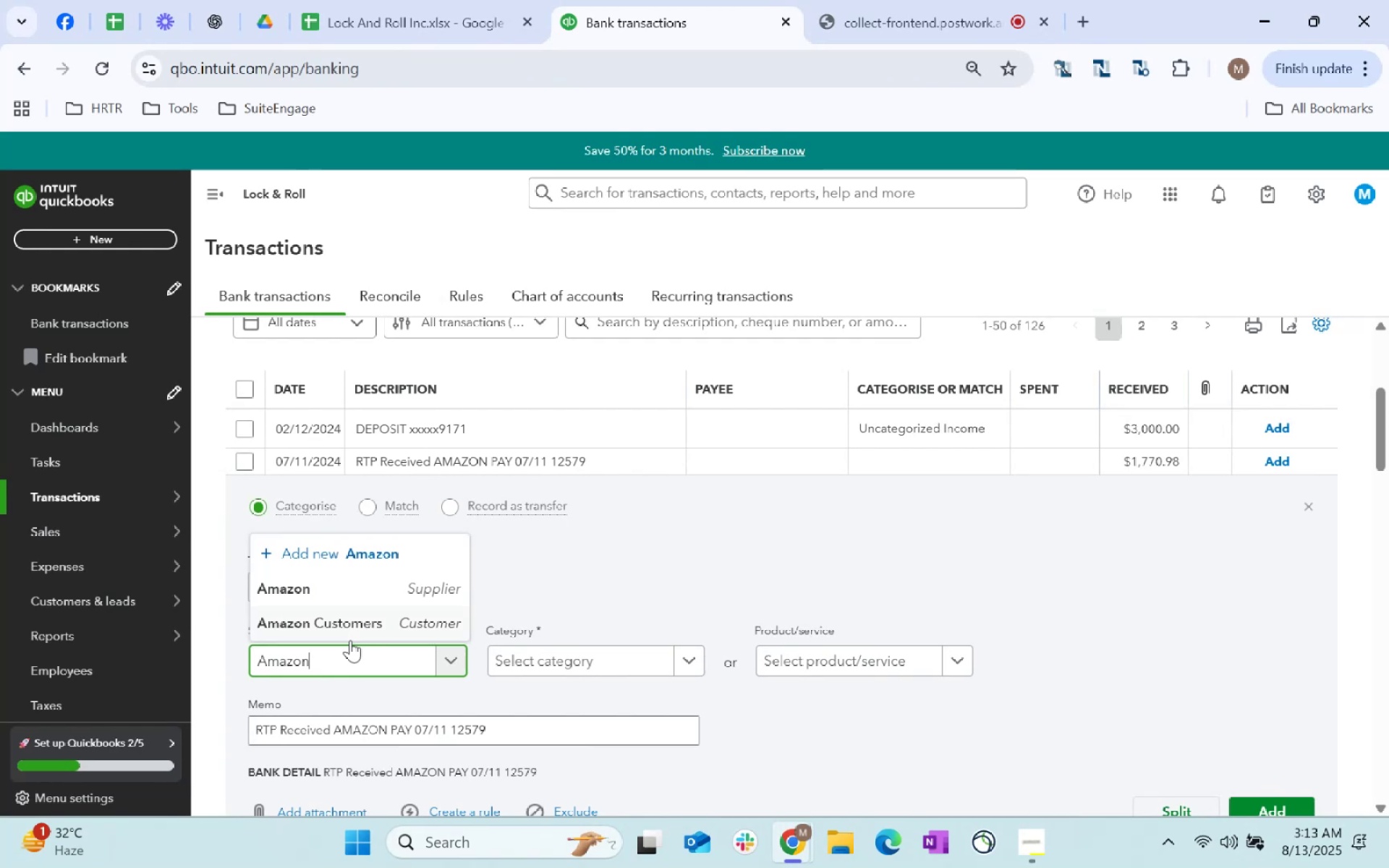 
left_click([367, 621])
 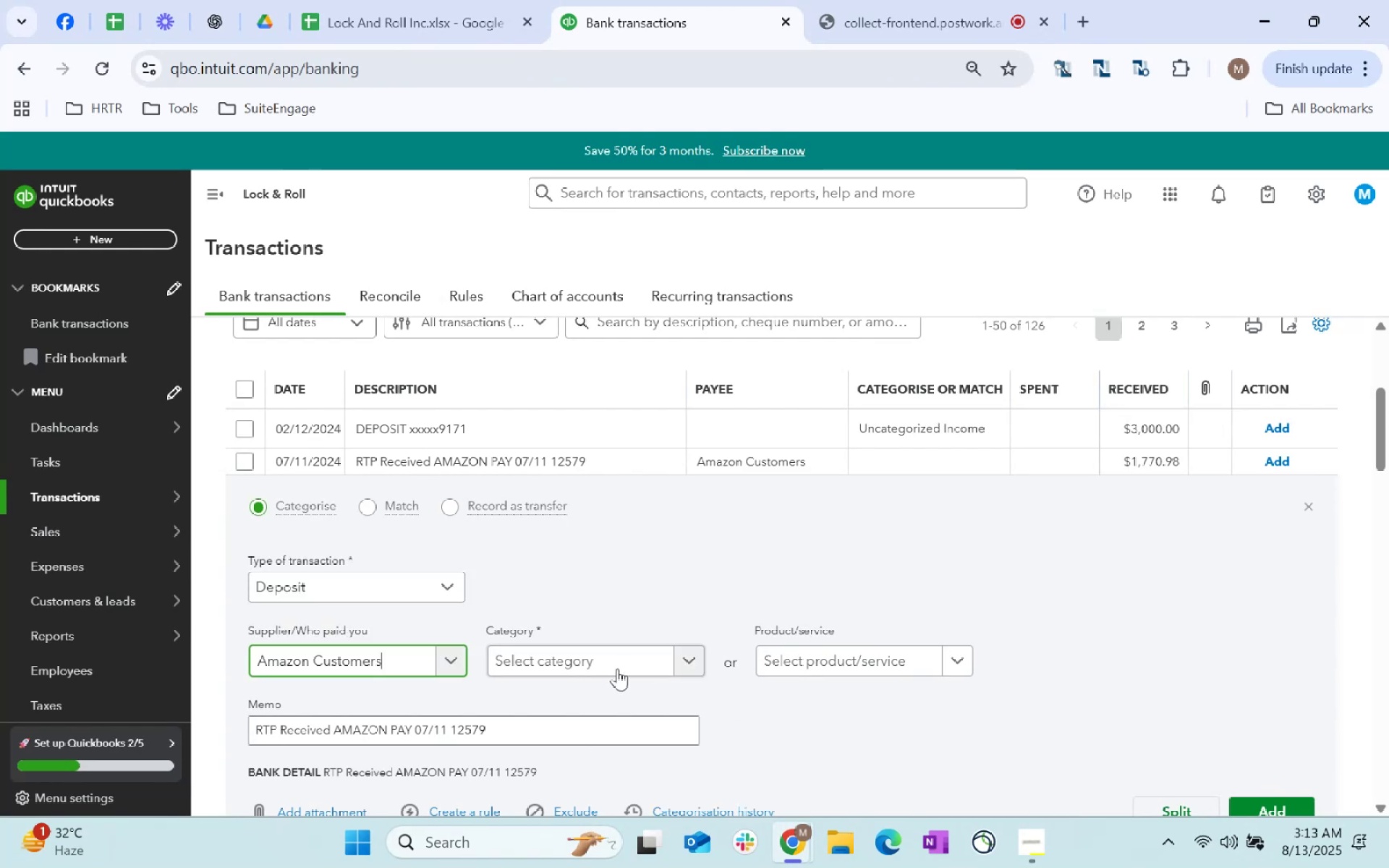 
left_click([617, 666])
 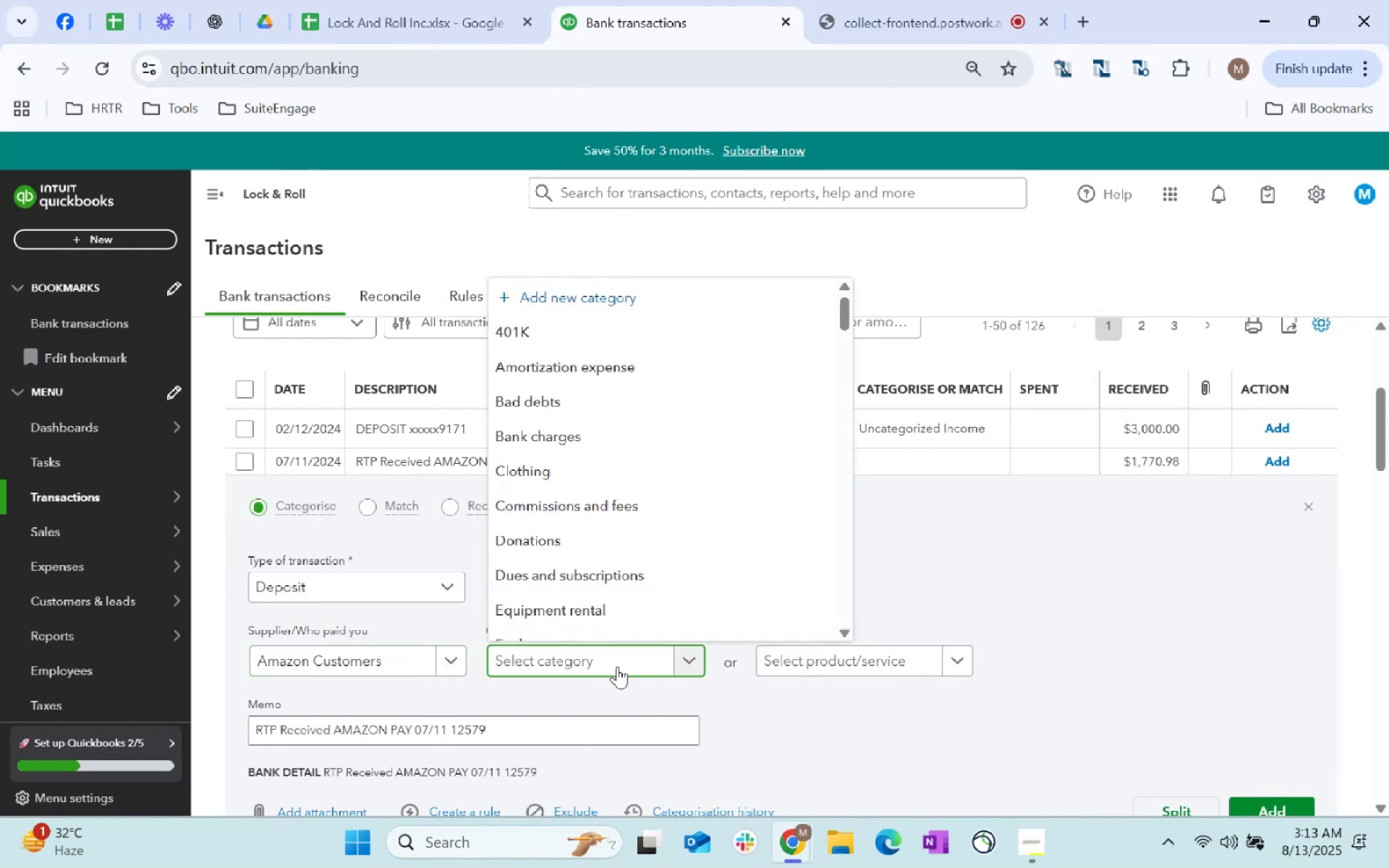 
type(amazon)
key(Tab)
 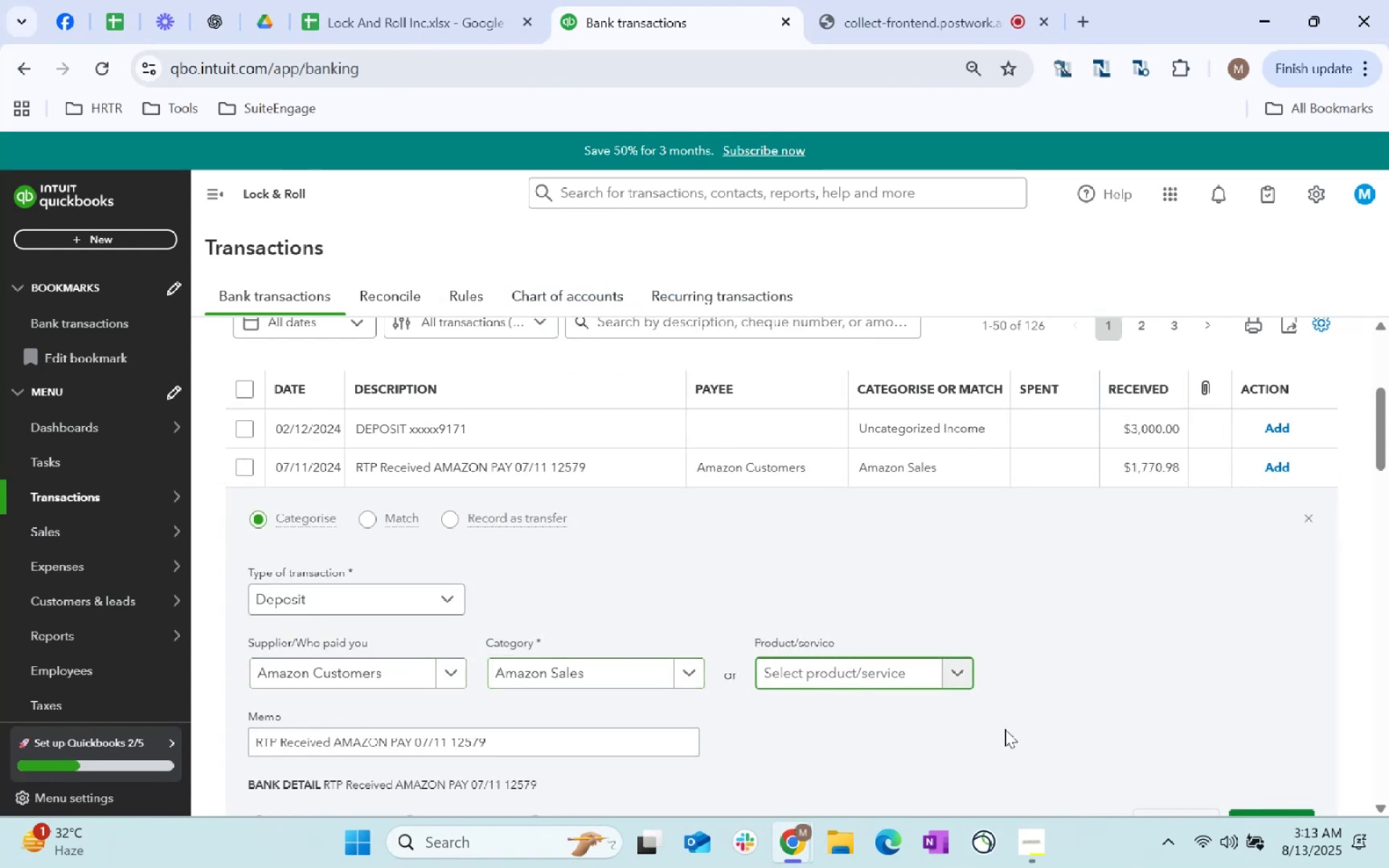 
scroll: coordinate [1113, 632], scroll_direction: down, amount: 3.0
 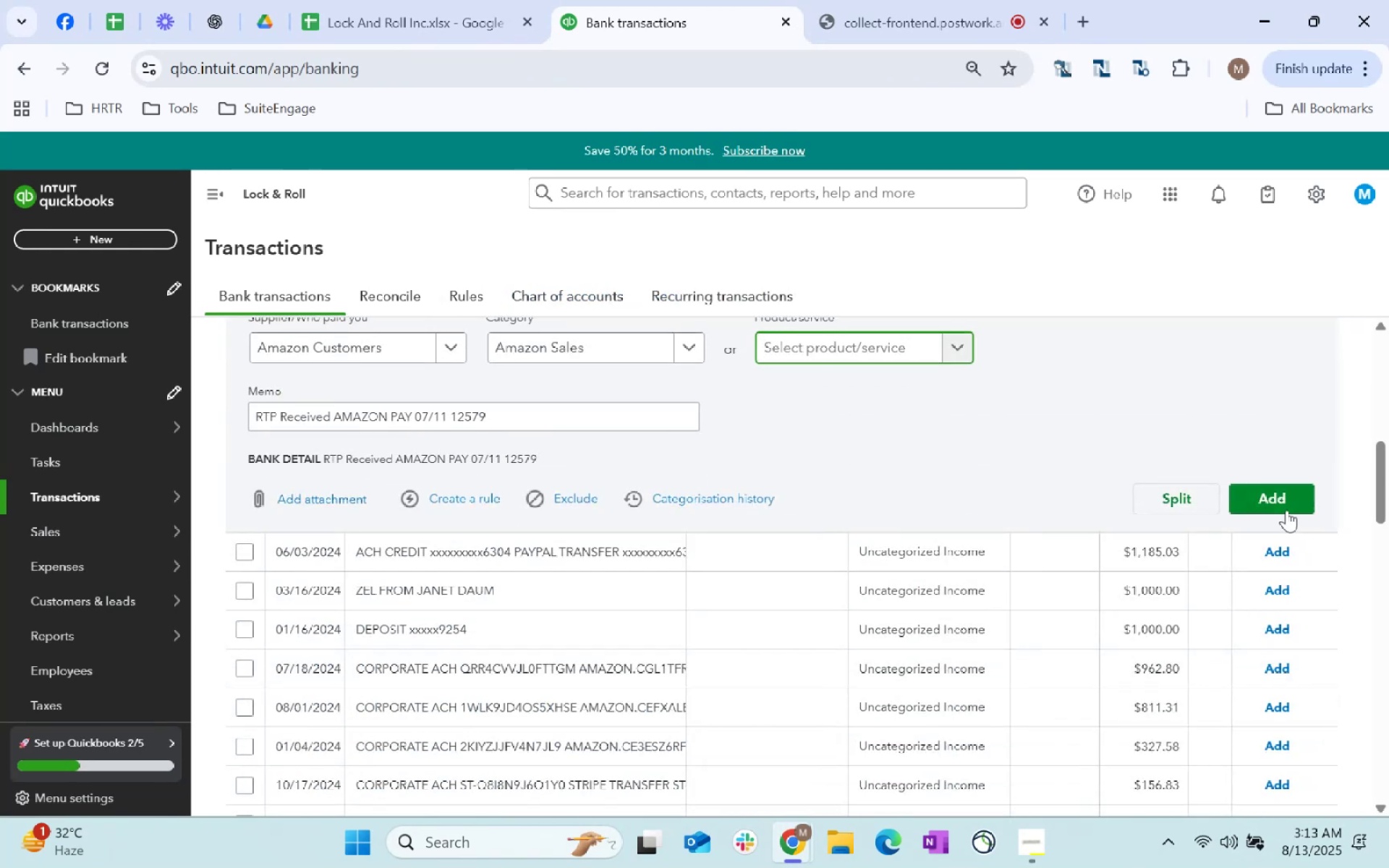 
left_click([1283, 502])
 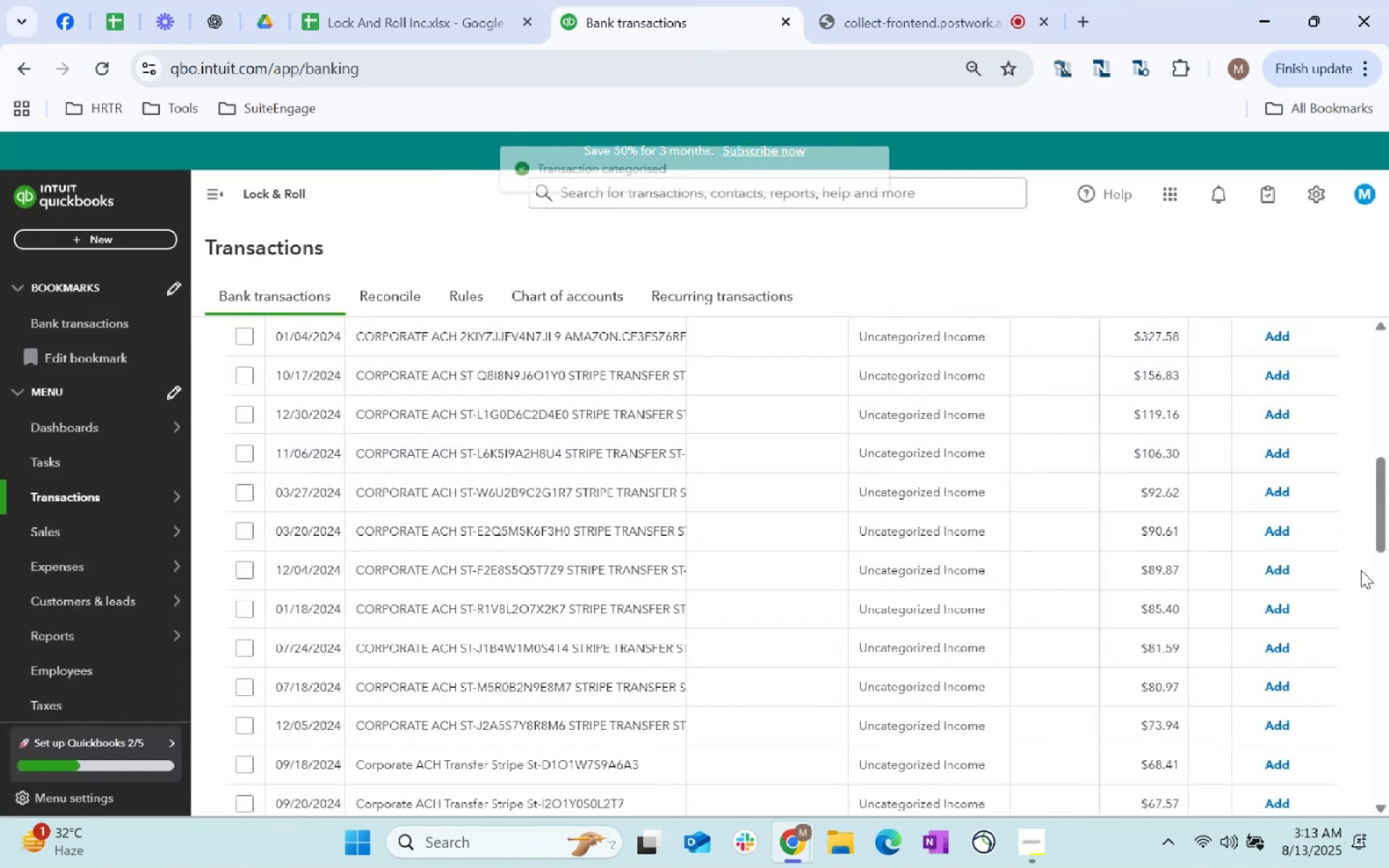 
scroll: coordinate [598, 597], scroll_direction: up, amount: 7.0
 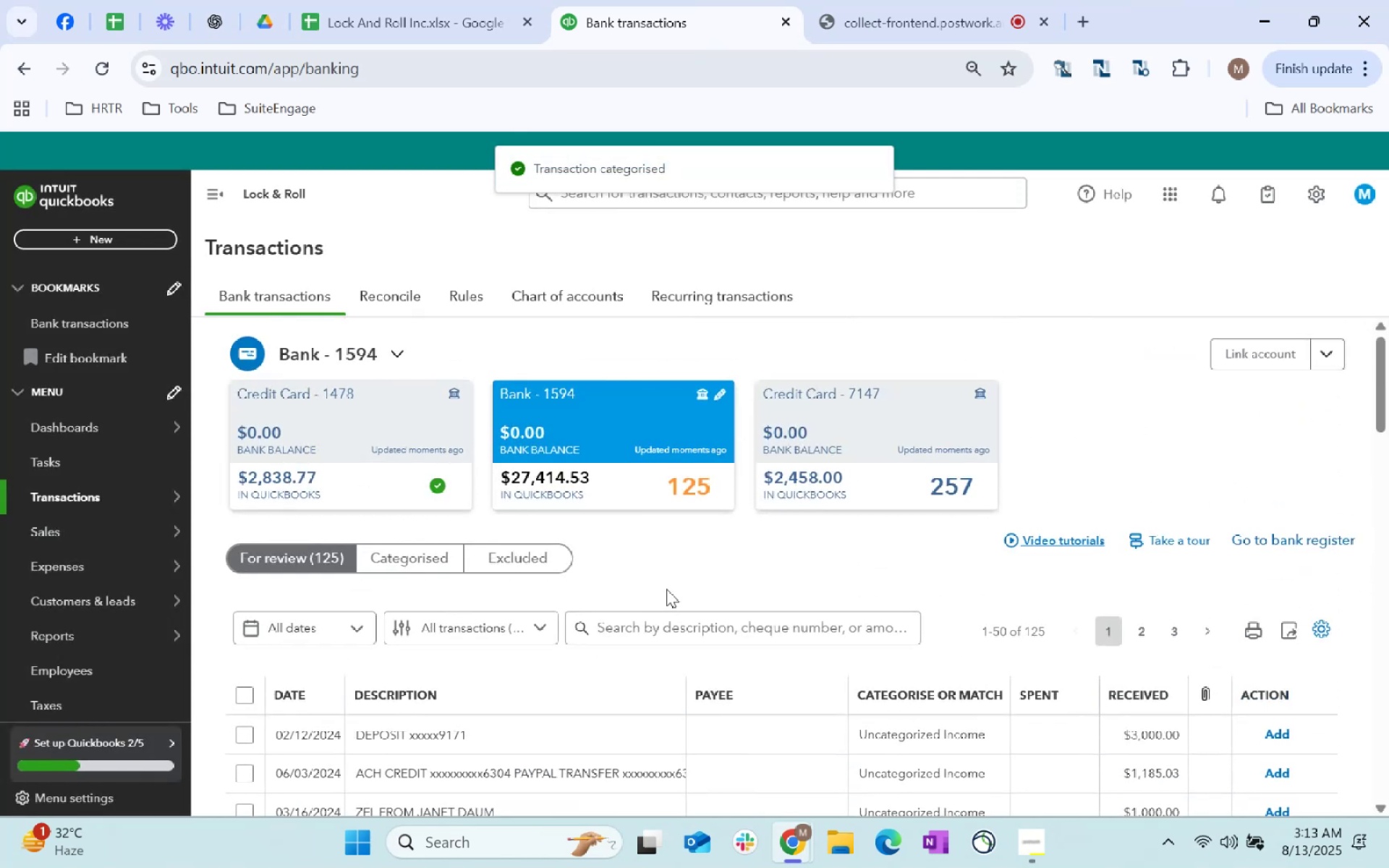 
scroll: coordinate [666, 589], scroll_direction: down, amount: 3.0
 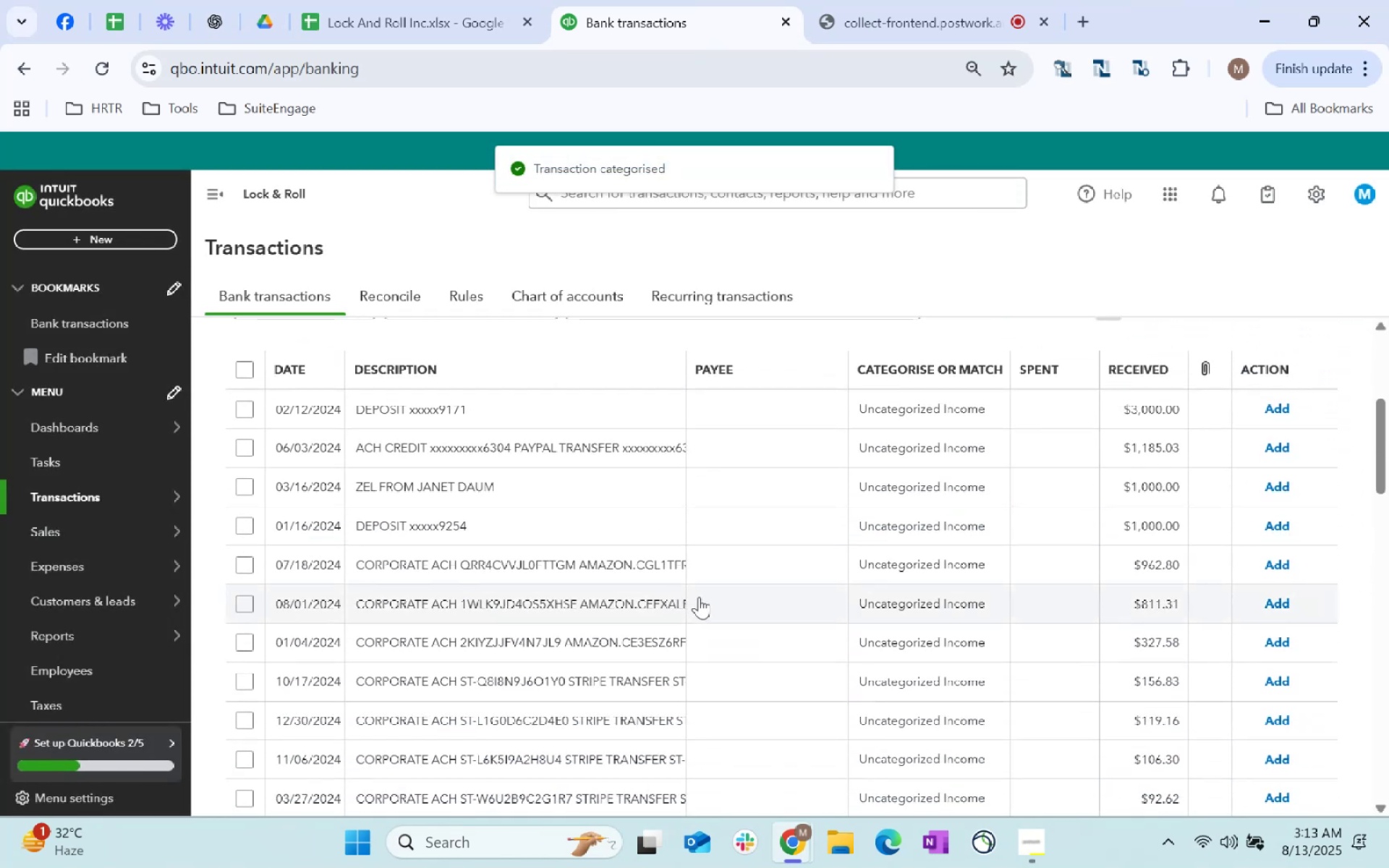 
left_click([791, 602])
 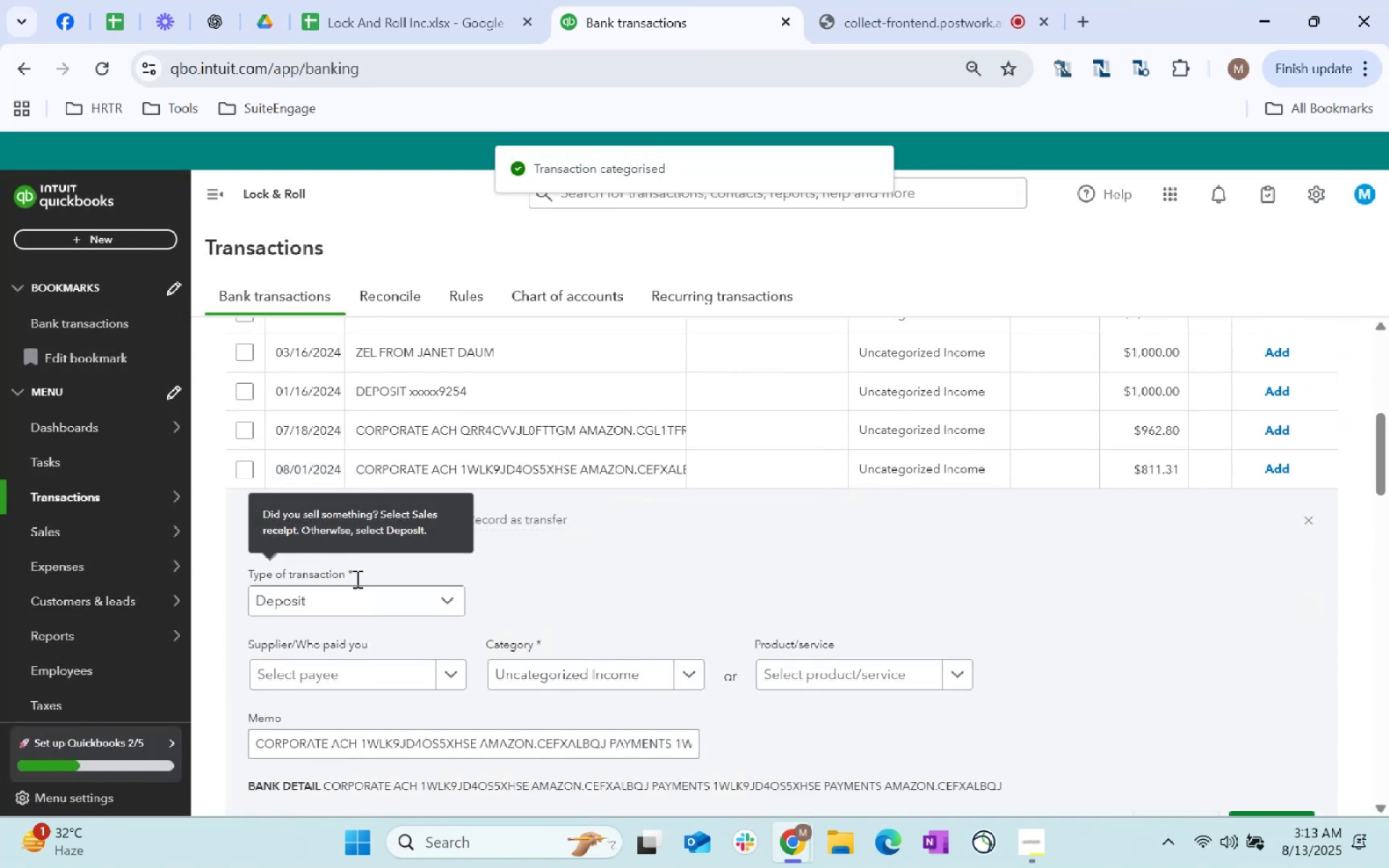 
left_click([373, 663])
 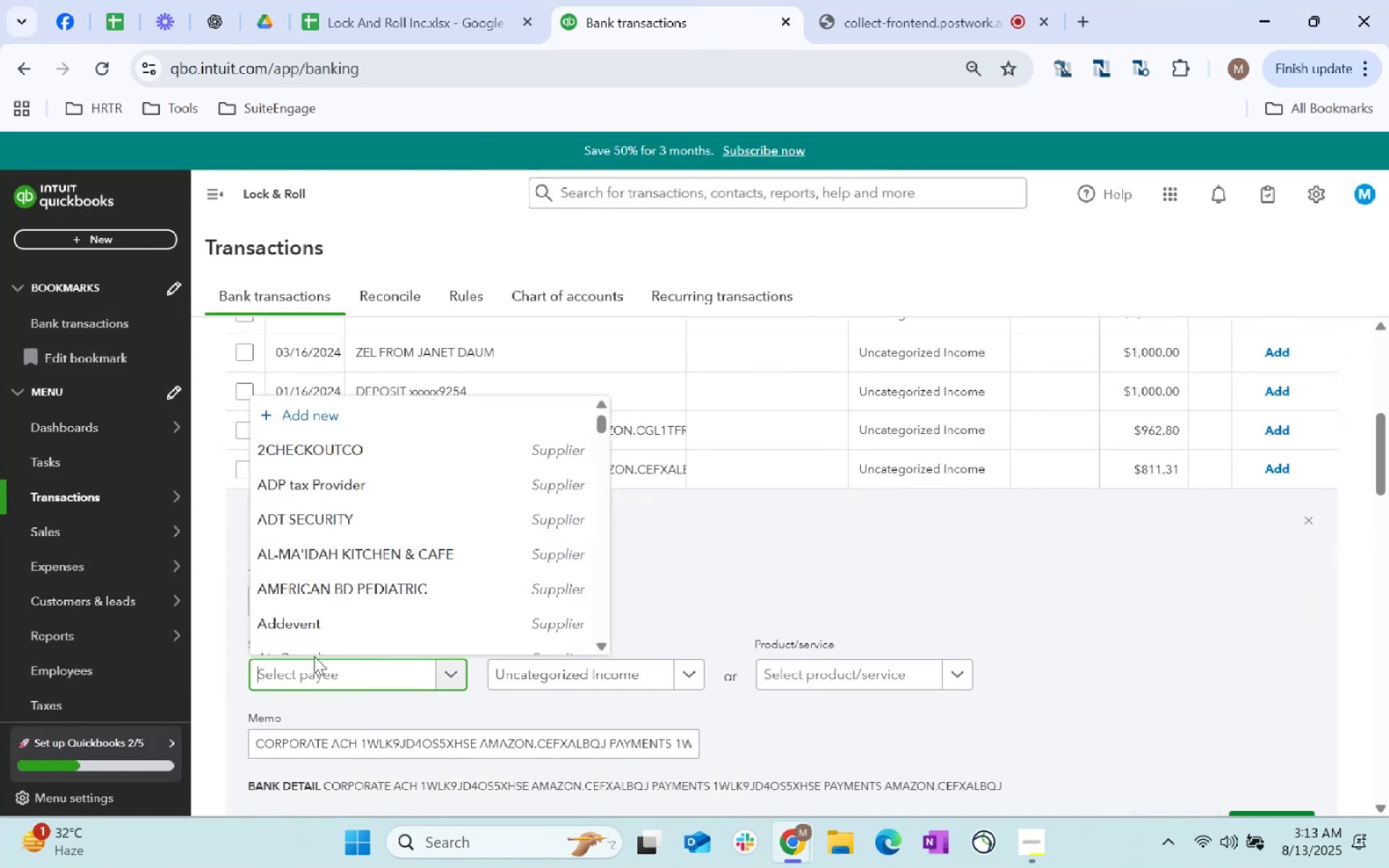 
type(amazon)
key(Tab)
type(amaz)
key(Tab)
 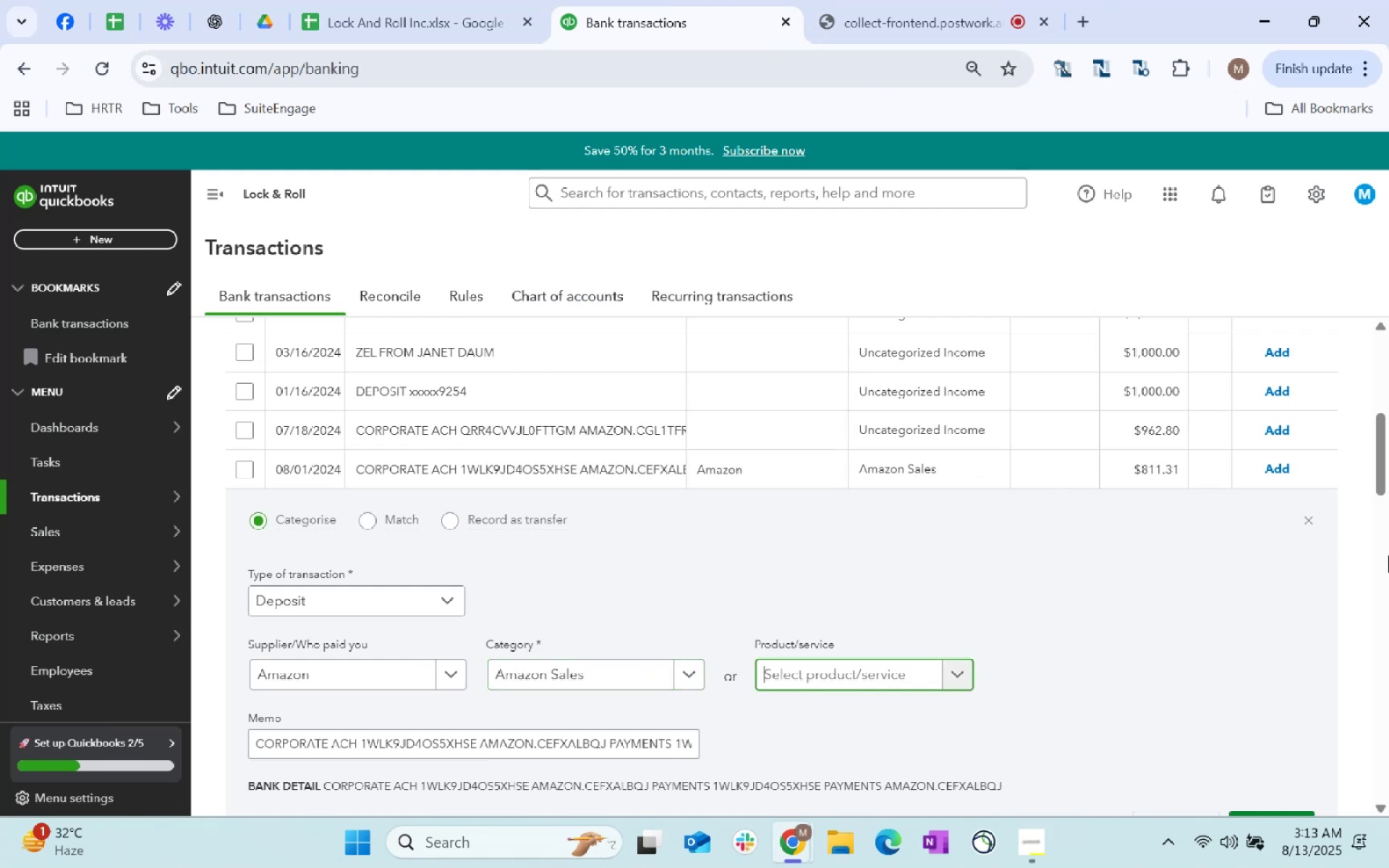 
scroll: coordinate [1343, 641], scroll_direction: down, amount: 2.0
 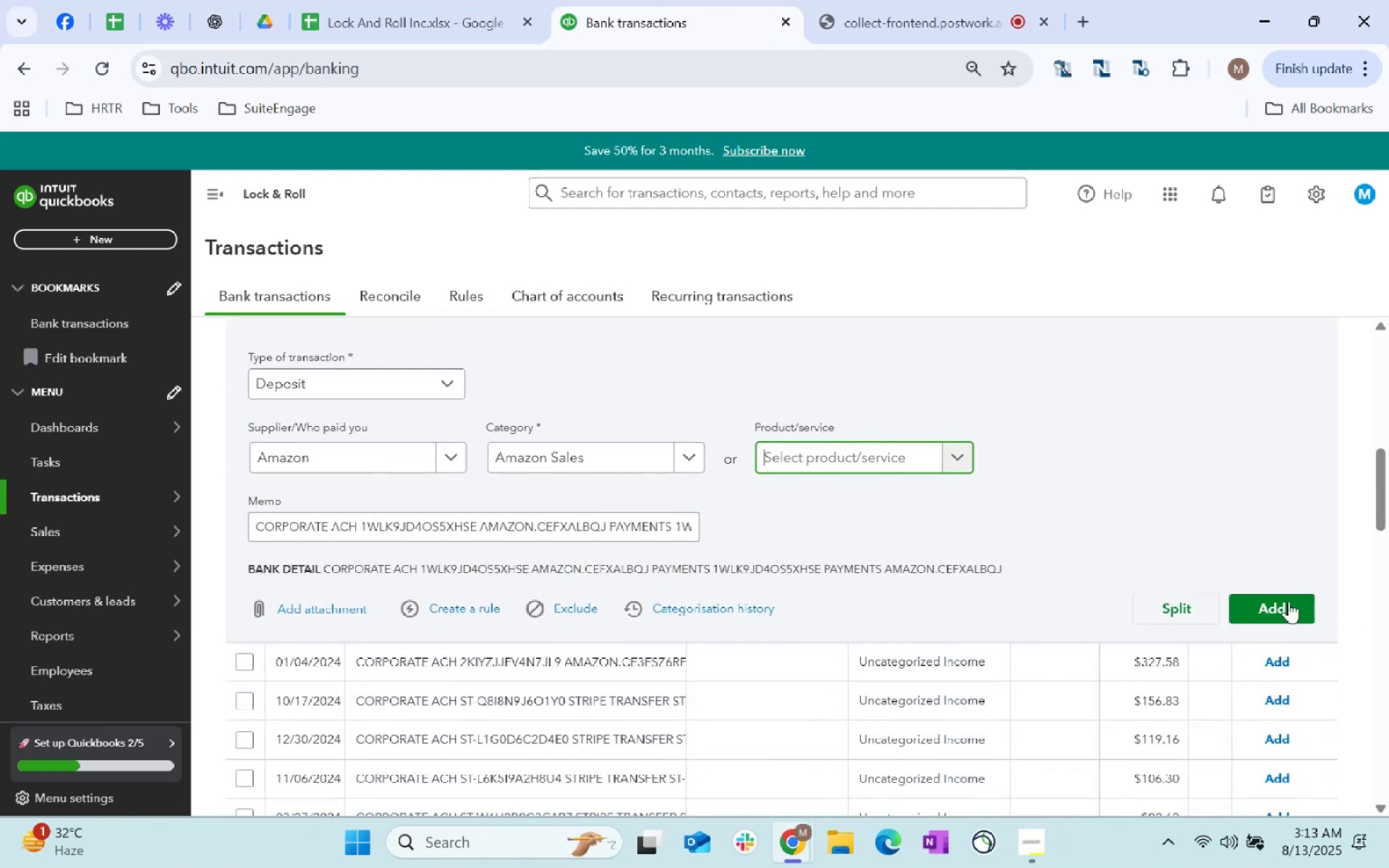 
left_click([1288, 607])
 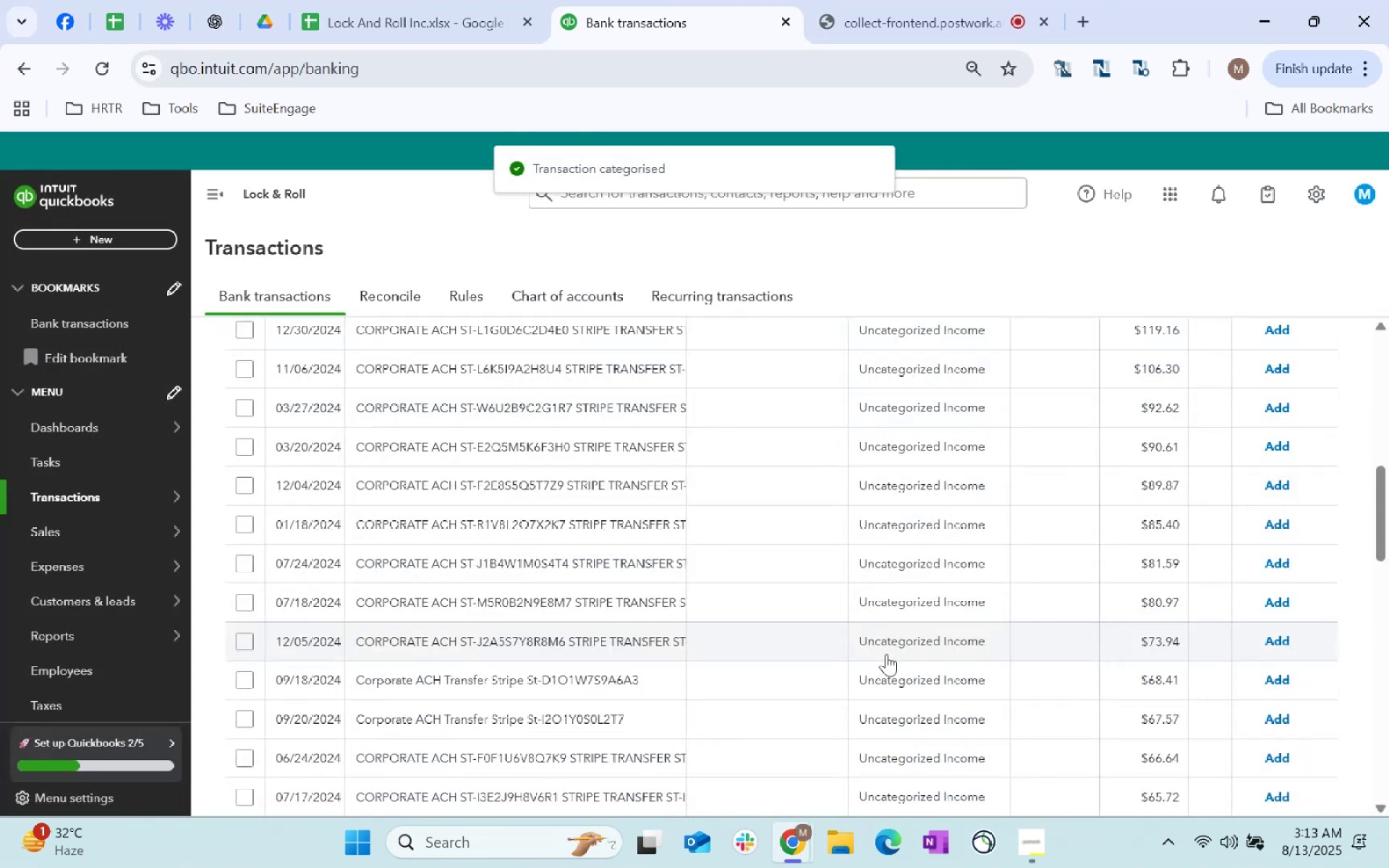 
scroll: coordinate [732, 527], scroll_direction: up, amount: 6.0
 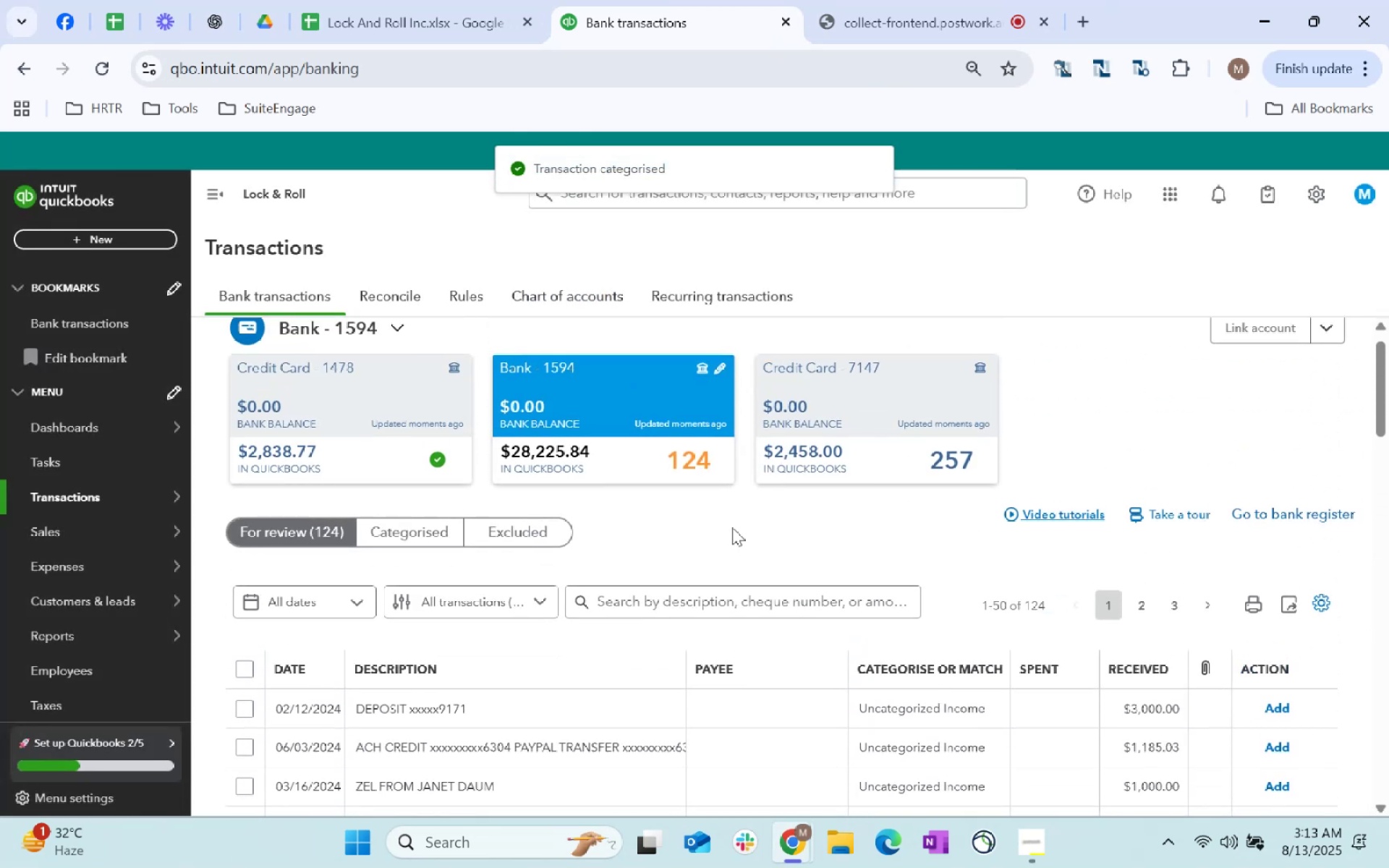 
scroll: coordinate [732, 527], scroll_direction: down, amount: 1.0
 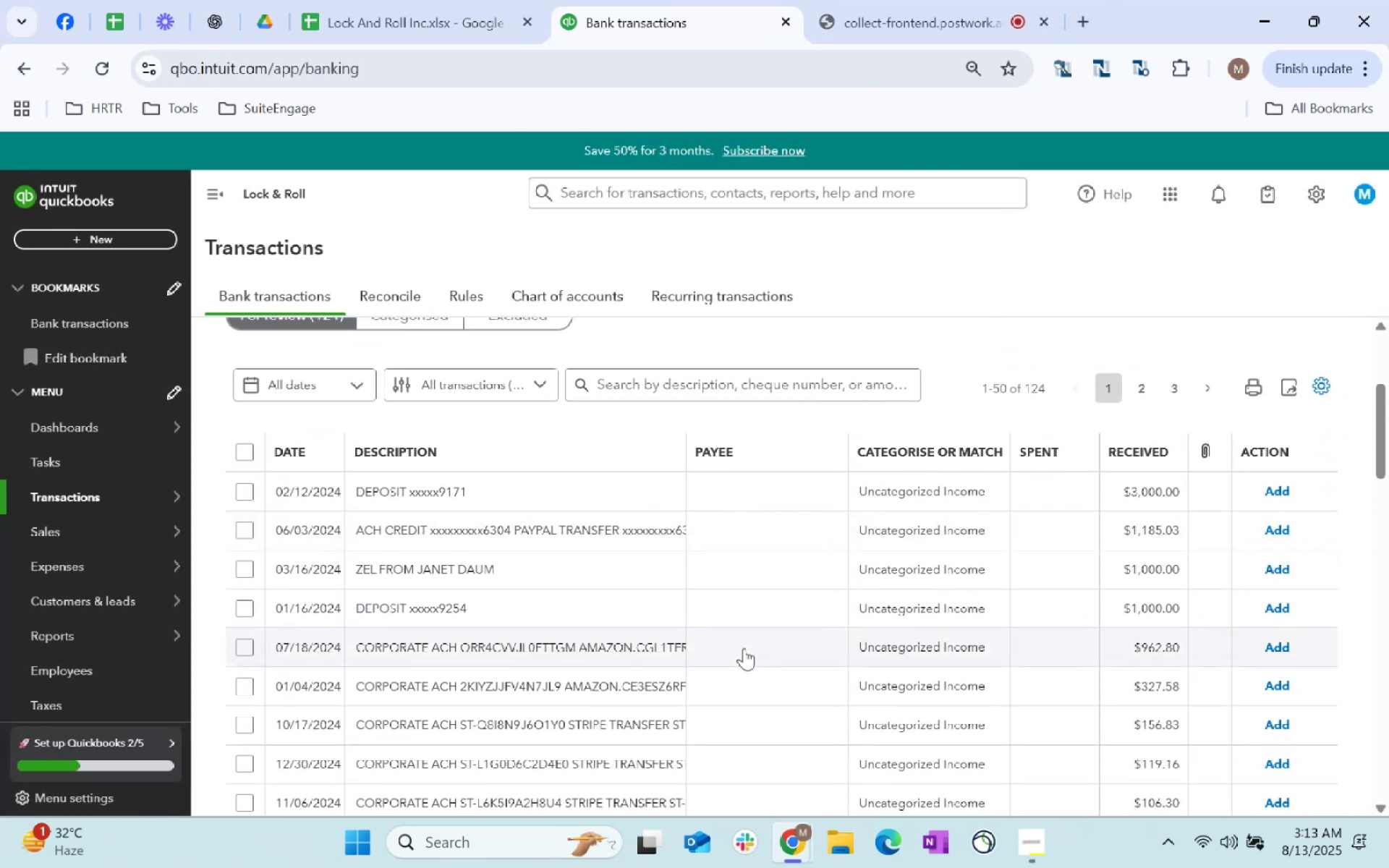 
left_click([744, 648])
 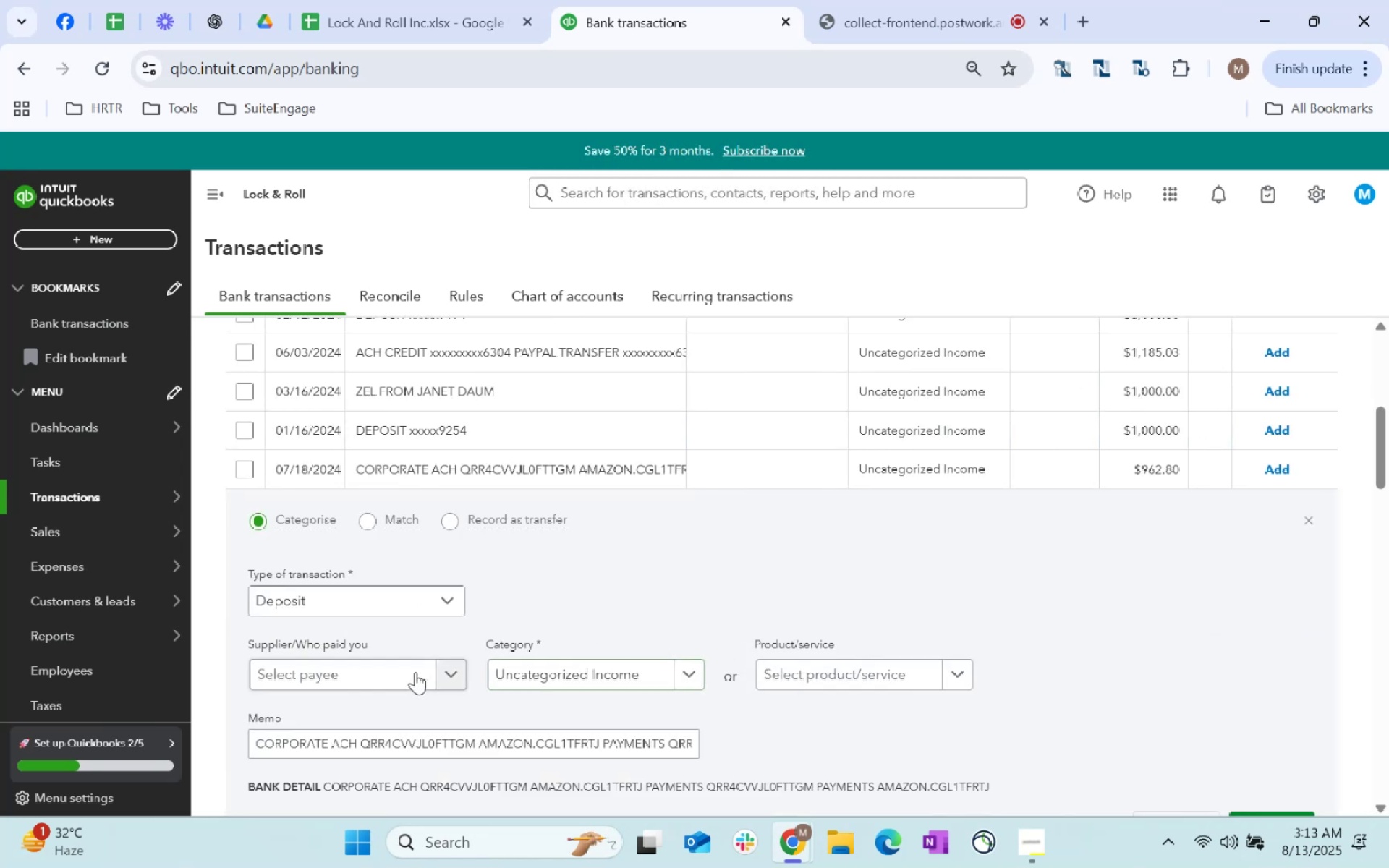 
type(Amazon)
key(Tab)
 